 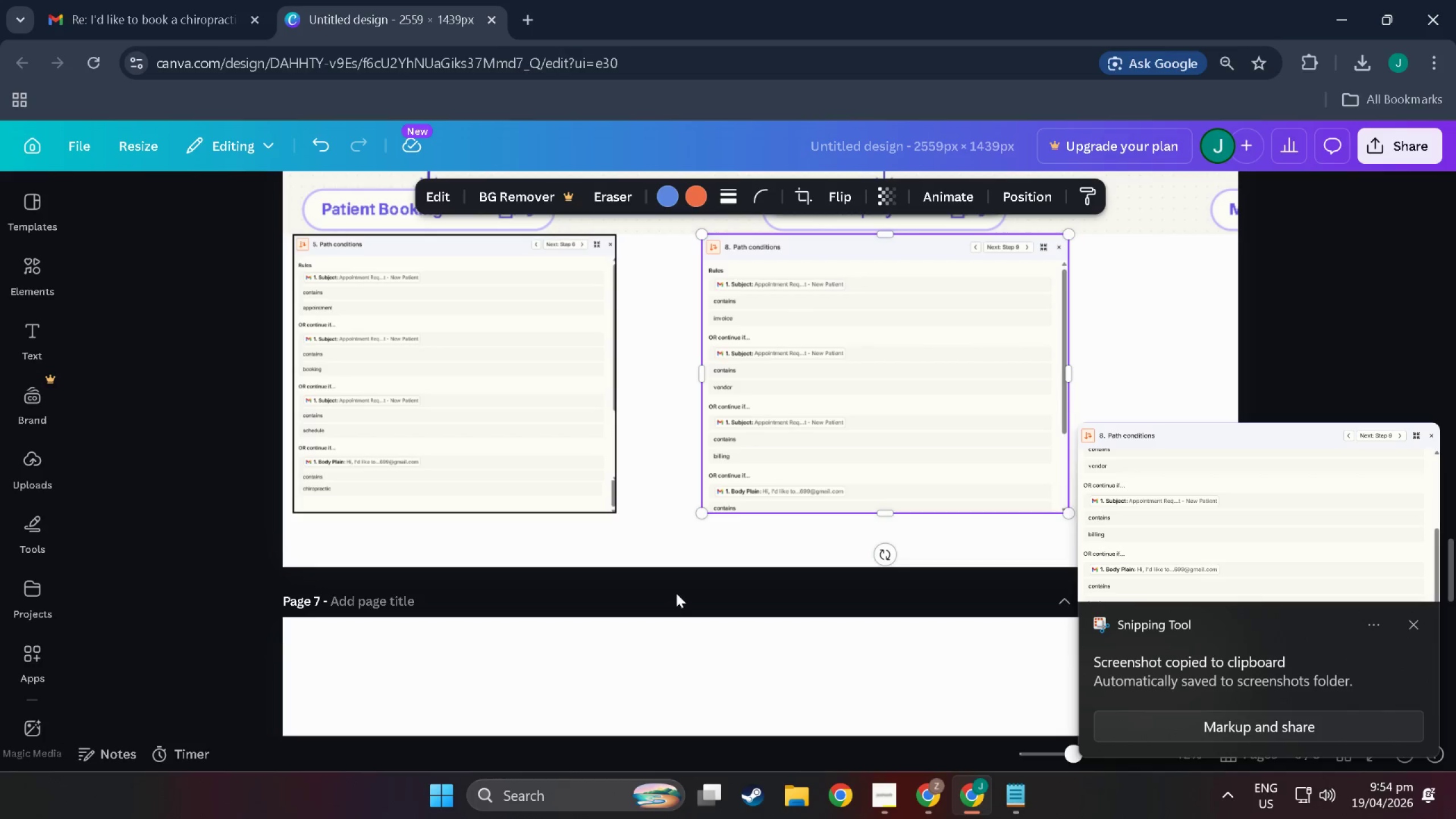 
scroll: coordinate [340, 443], scroll_direction: up, amount: 3.0
 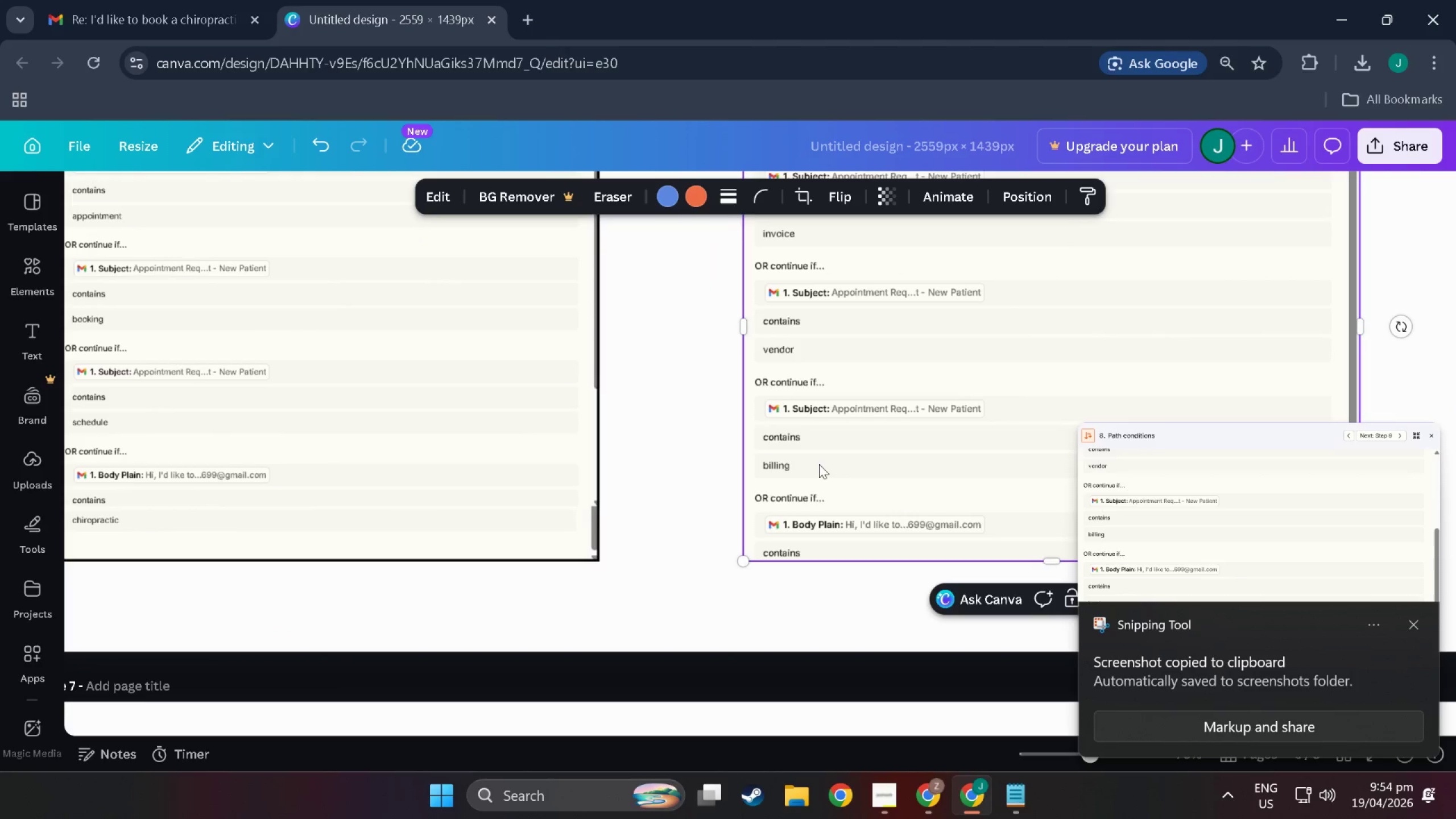 
hold_key(key=ControlLeft, duration=1.28)
scroll: coordinate [819, 464], scroll_direction: down, amount: 2.0
 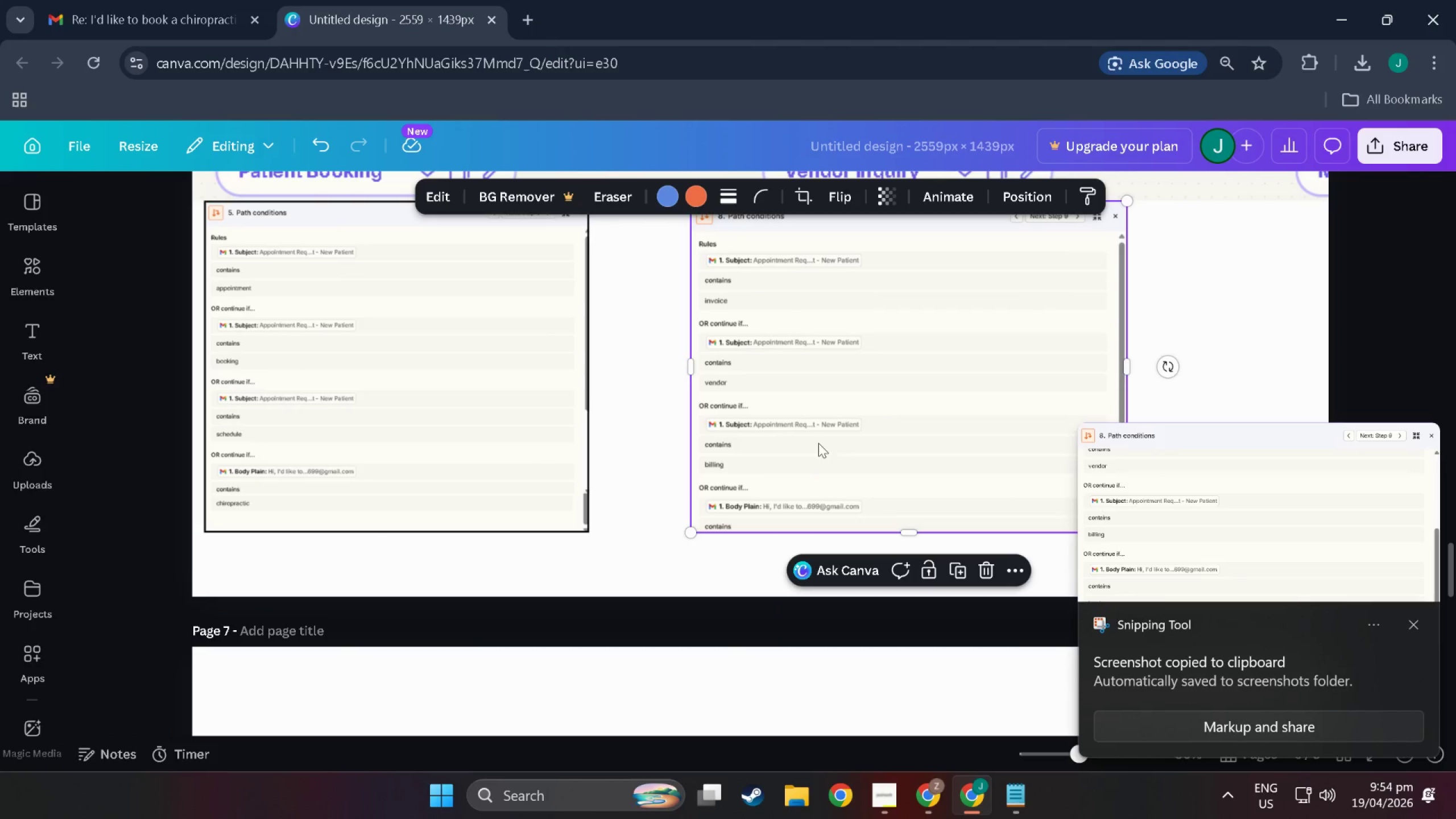 
left_click([818, 430])
 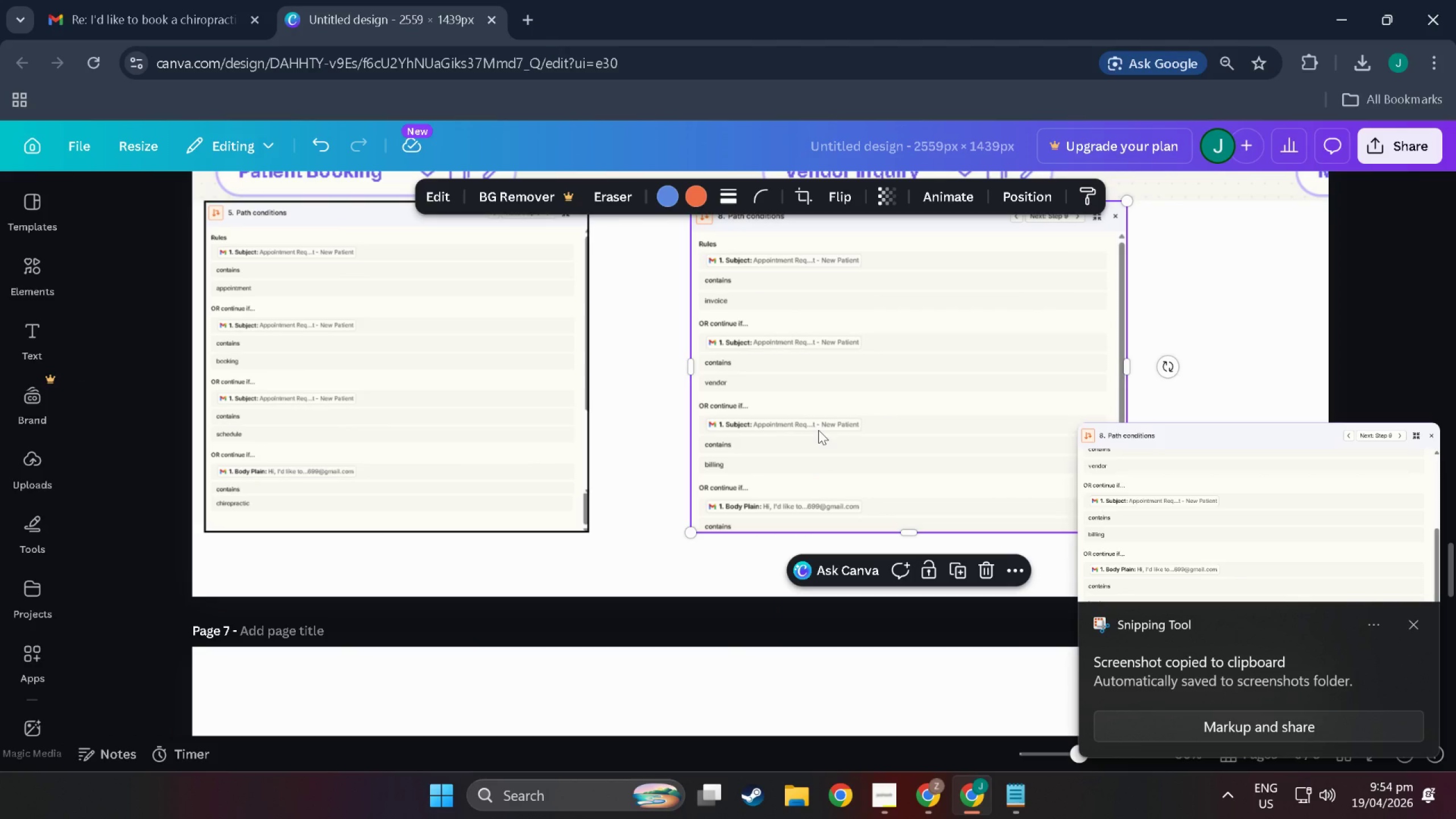 
key(Control+V)
 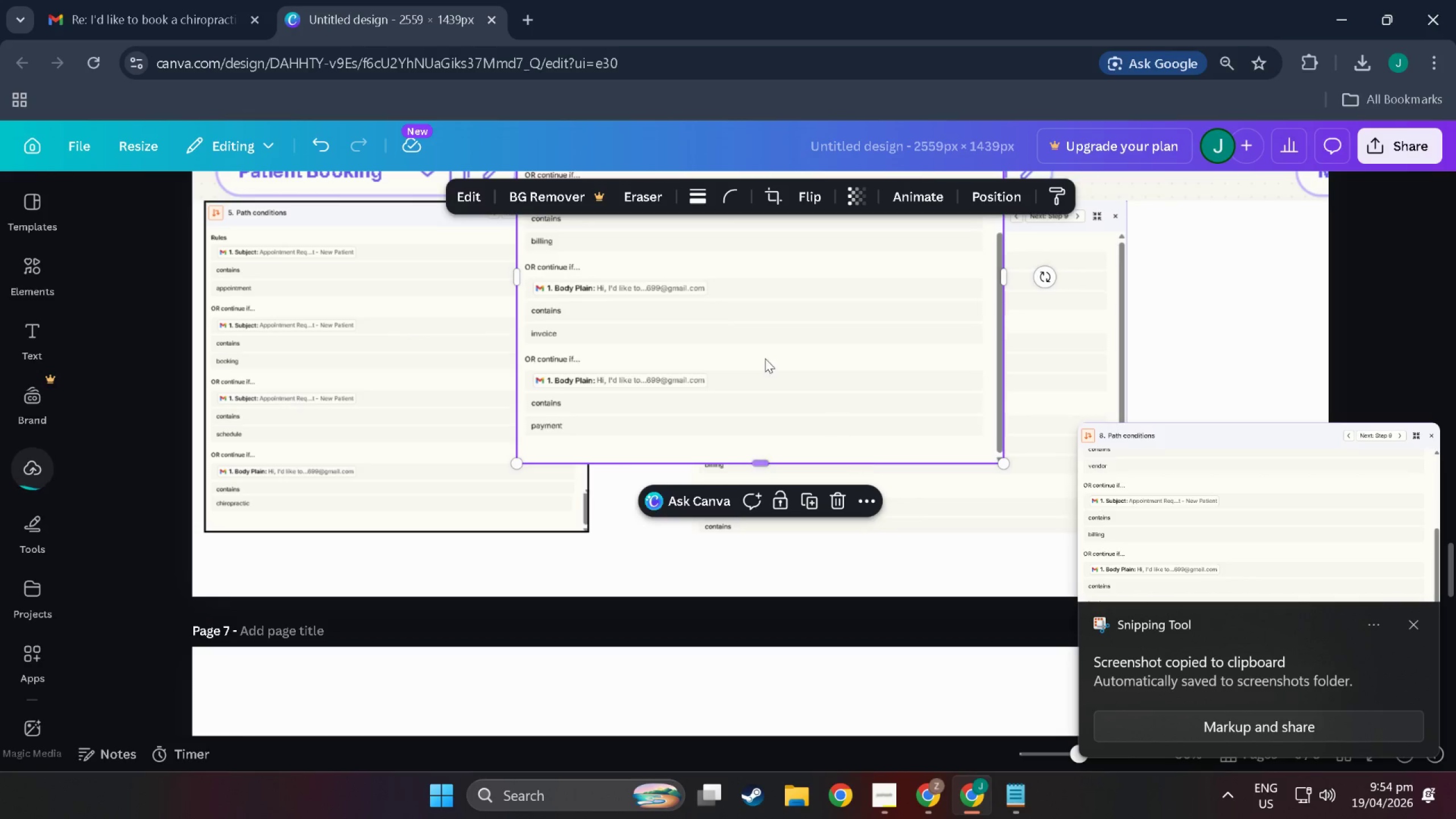 
left_click_drag(start_coordinate=[748, 345], to_coordinate=[752, 392])
 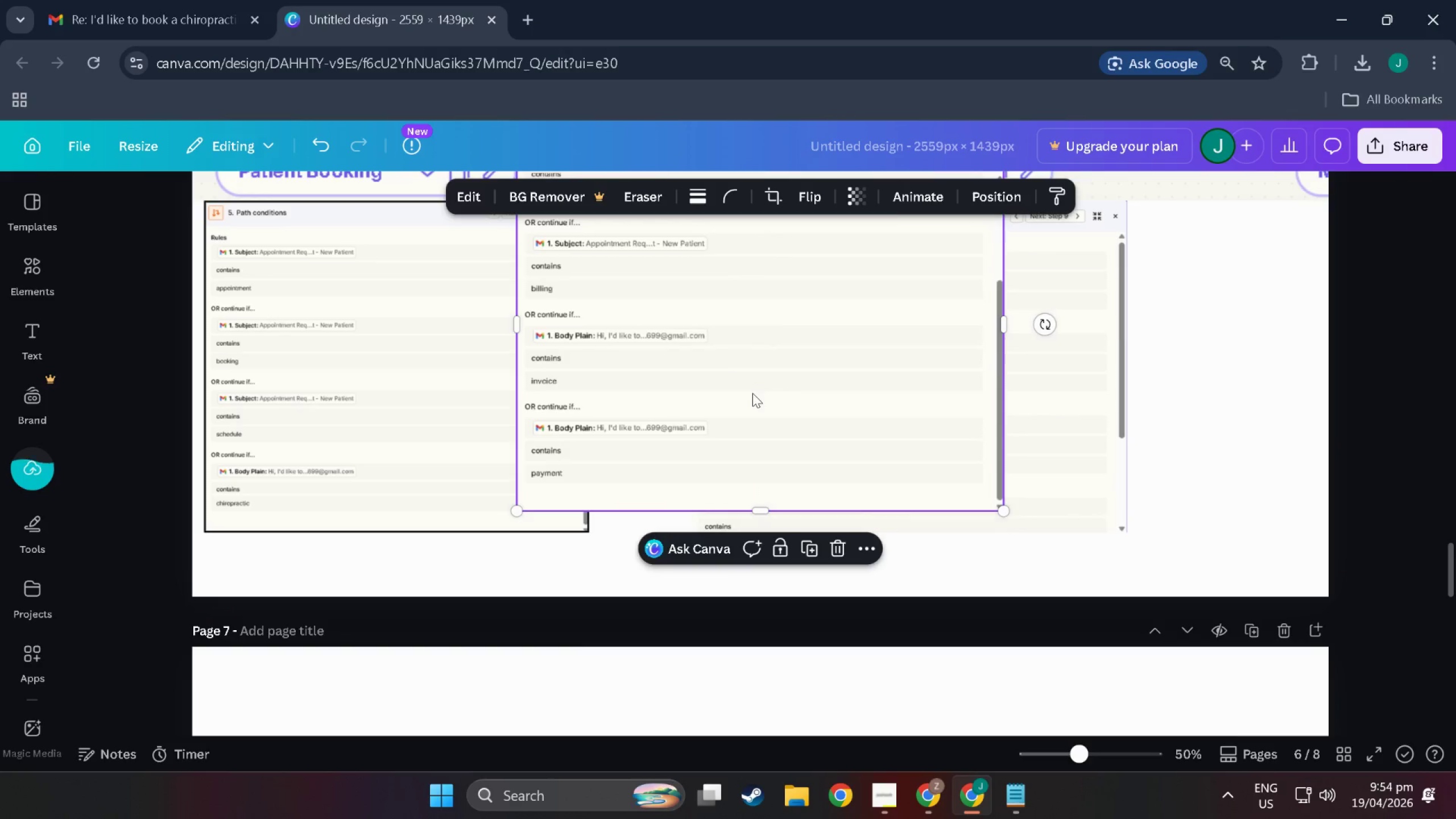 
scroll: coordinate [752, 400], scroll_direction: up, amount: 7.0
 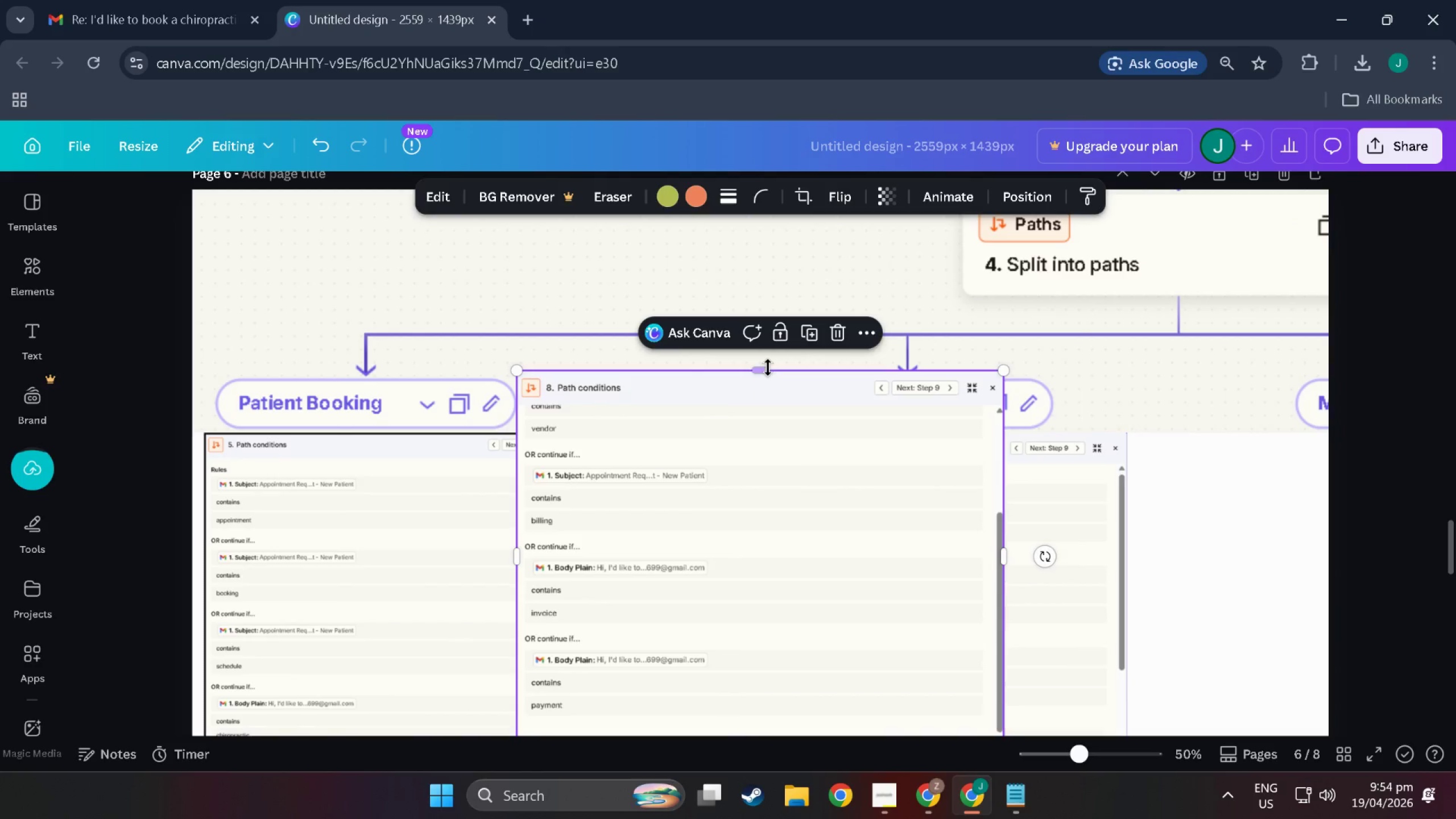 
left_click_drag(start_coordinate=[768, 367], to_coordinate=[764, 489])
 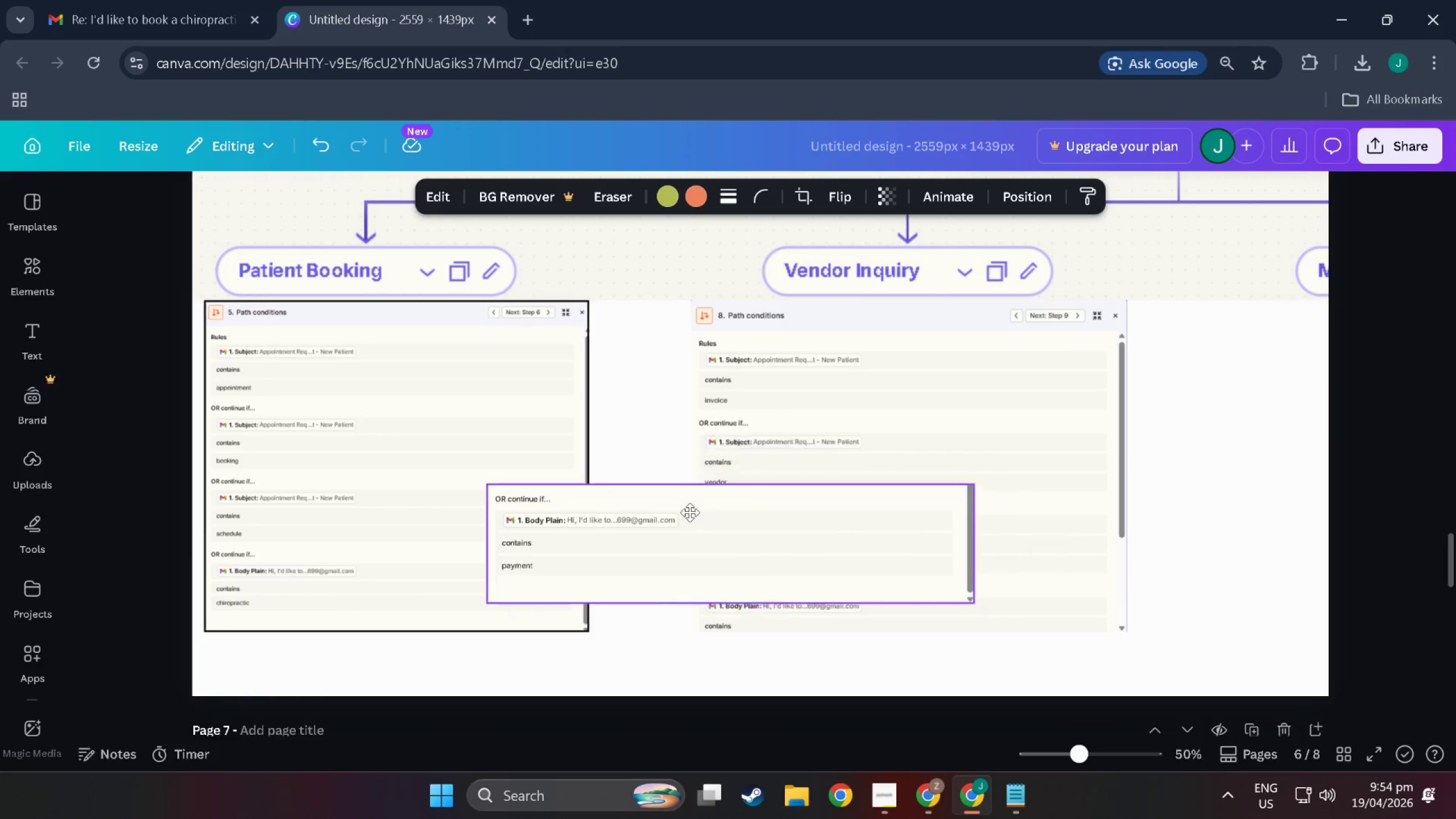 
scroll: coordinate [779, 417], scroll_direction: down, amount: 4.0
 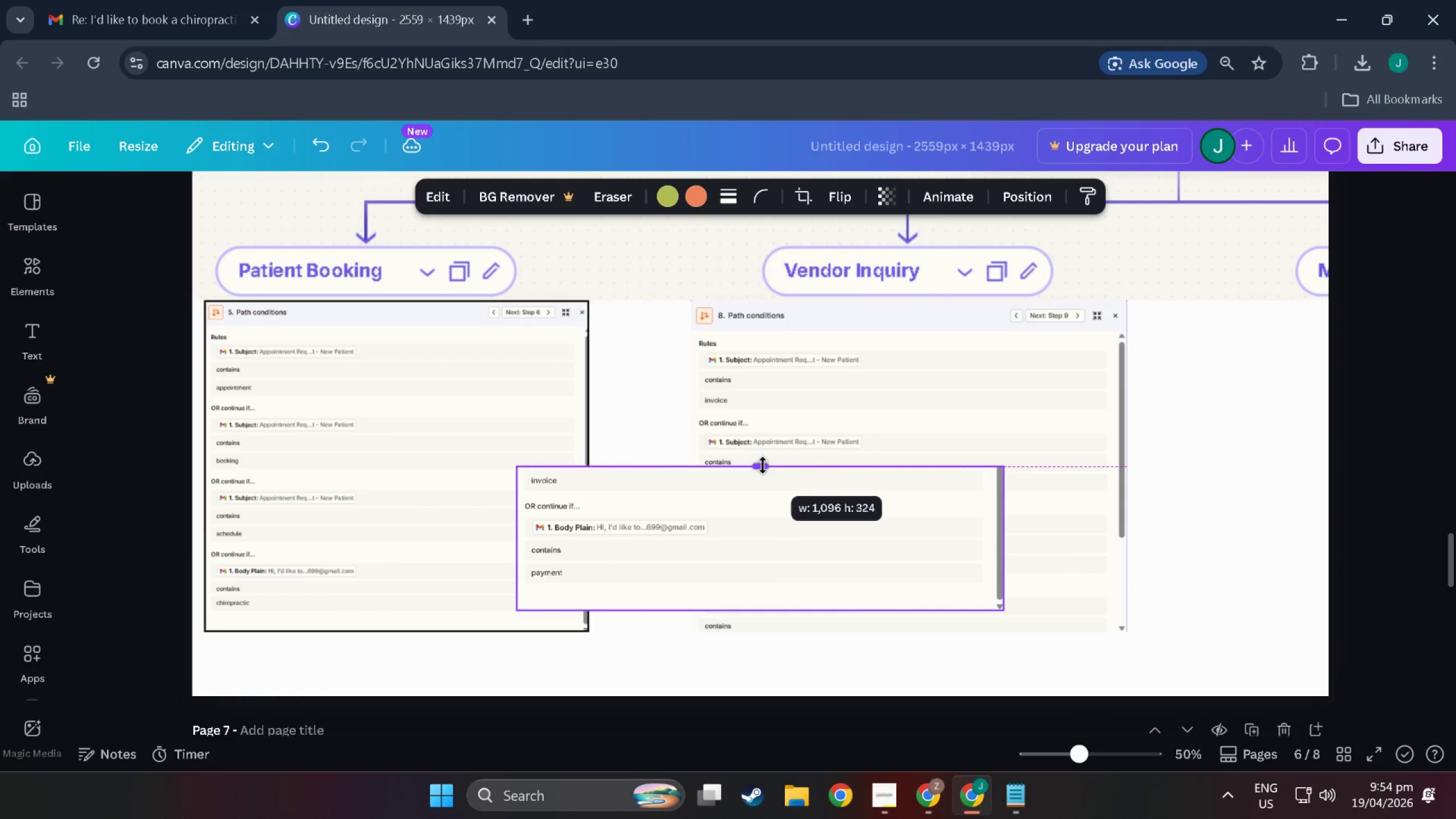 
left_click_drag(start_coordinate=[783, 543], to_coordinate=[875, 421])
 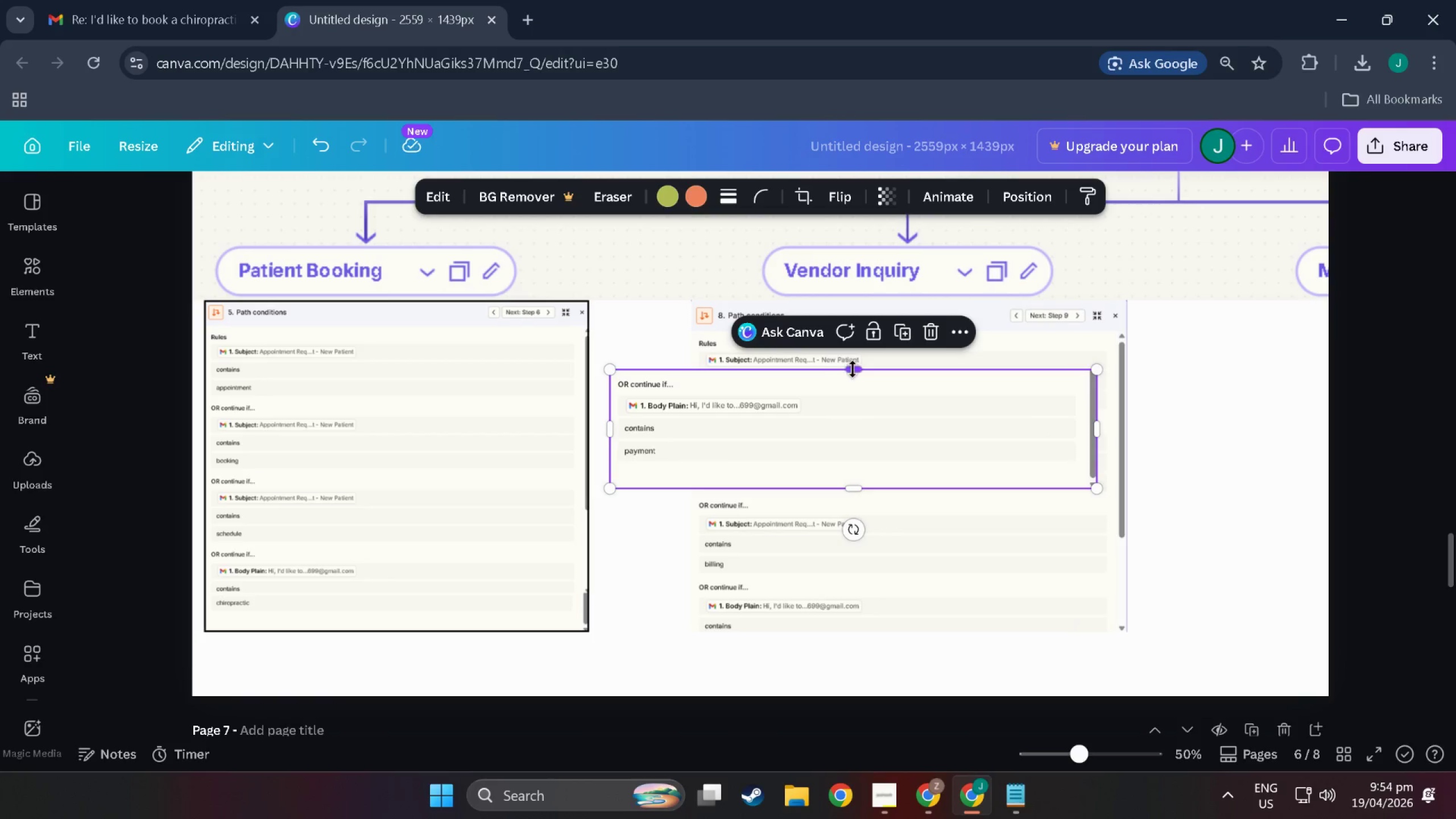 
left_click_drag(start_coordinate=[854, 370], to_coordinate=[851, 354])
 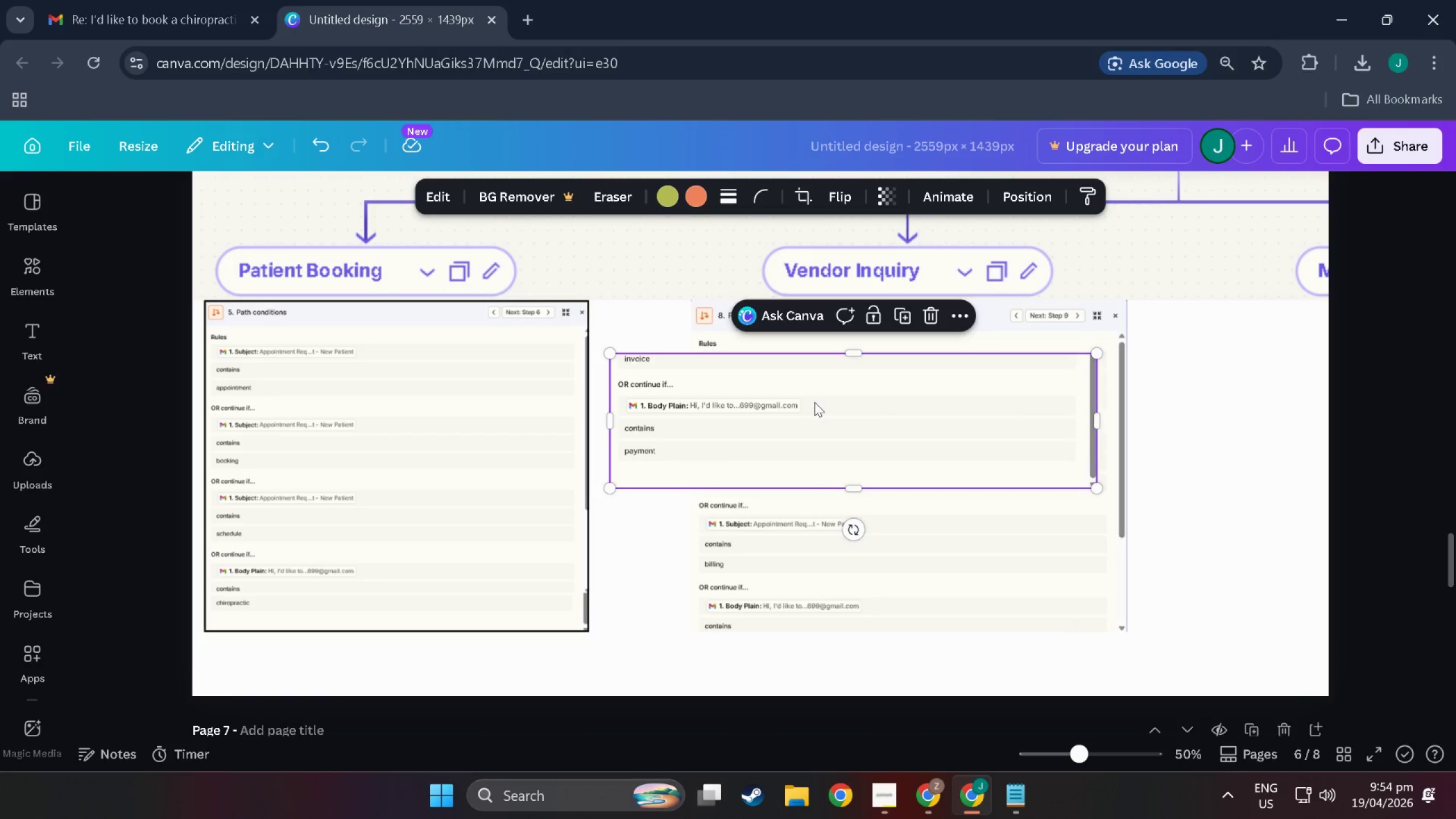 
left_click_drag(start_coordinate=[813, 400], to_coordinate=[902, 469])
 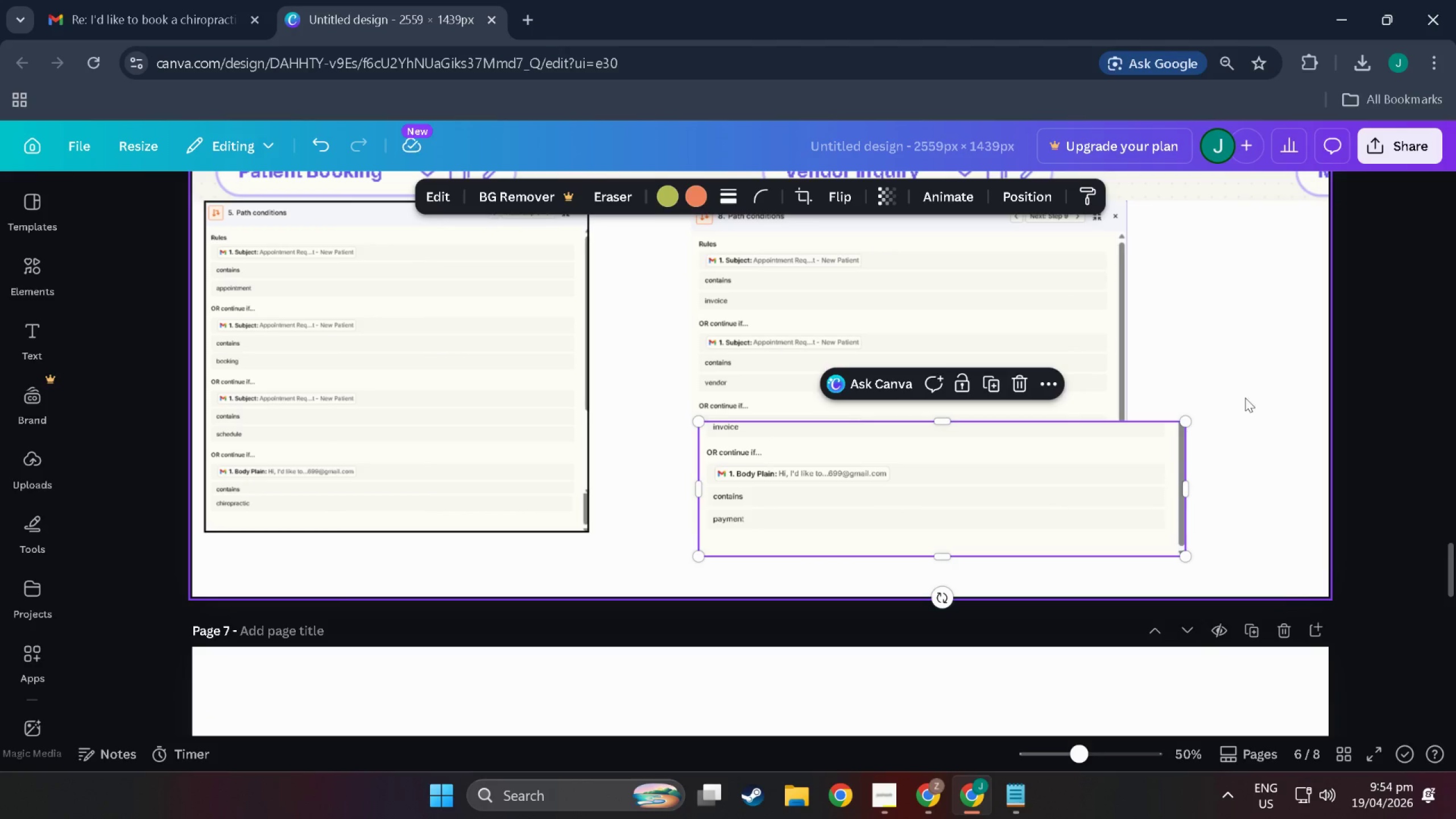 
scroll: coordinate [907, 602], scroll_direction: down, amount: 3.0
 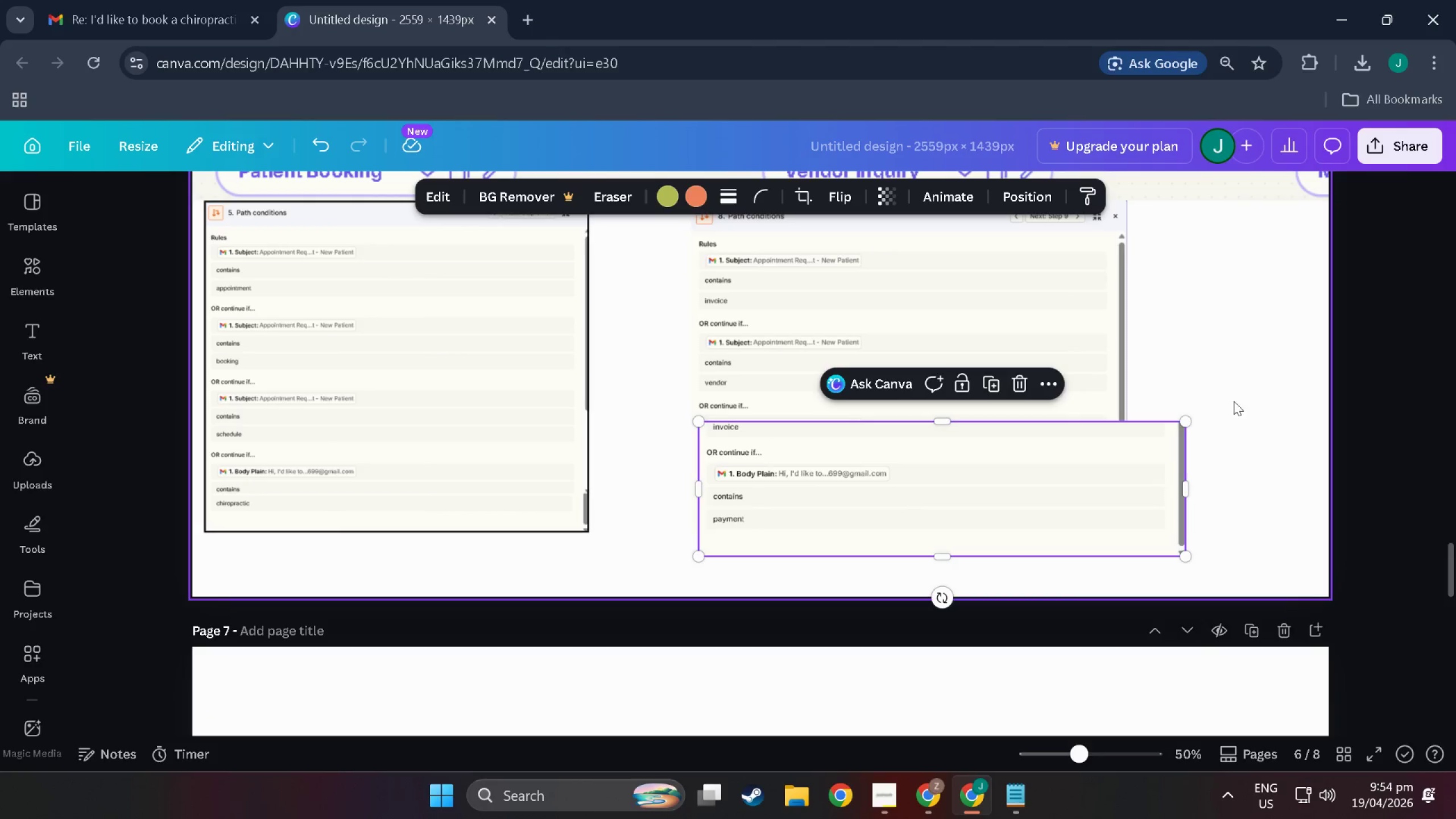 
left_click_drag(start_coordinate=[1189, 420], to_coordinate=[1134, 487])
 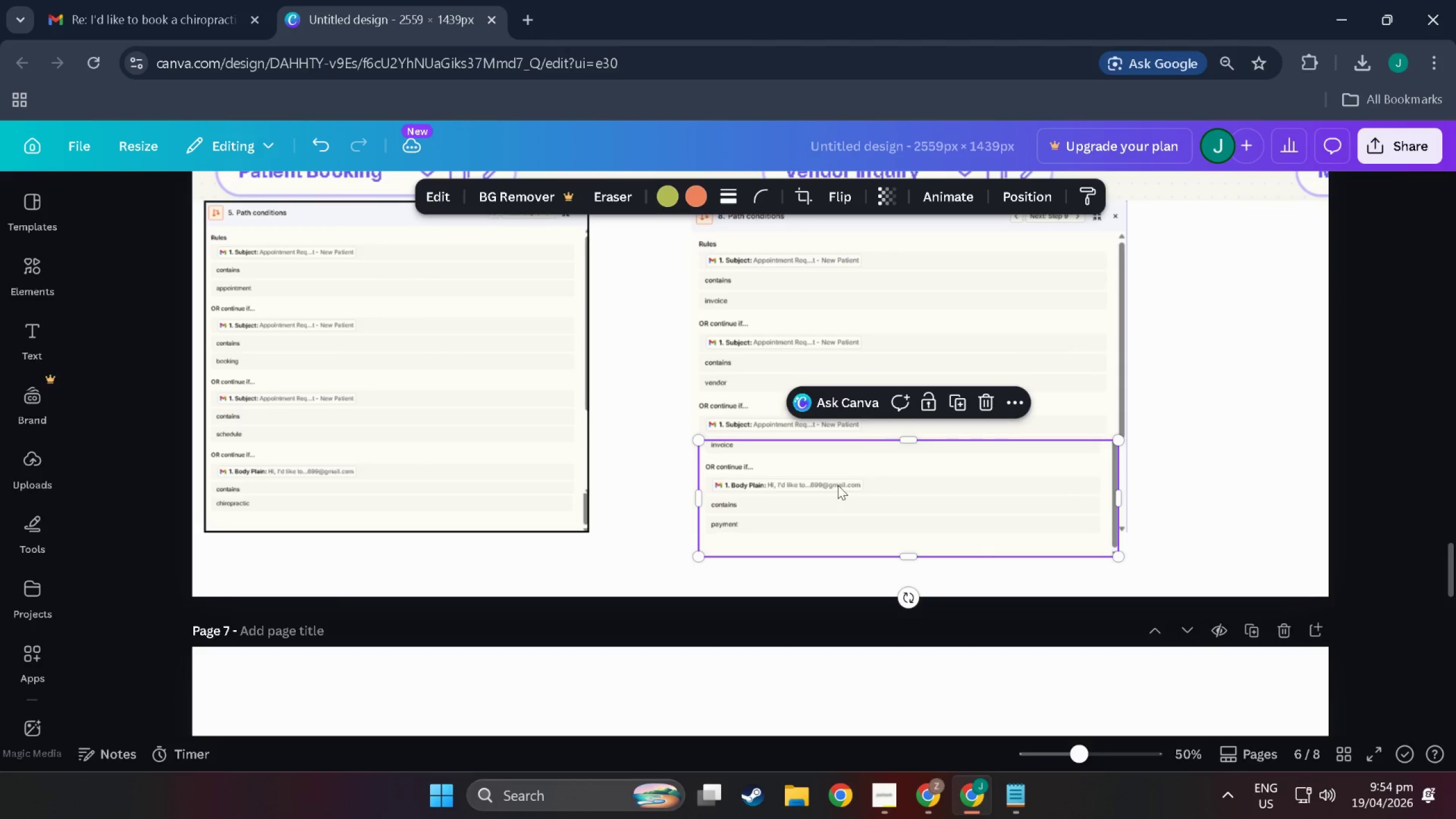 
left_click_drag(start_coordinate=[838, 485], to_coordinate=[832, 523])
 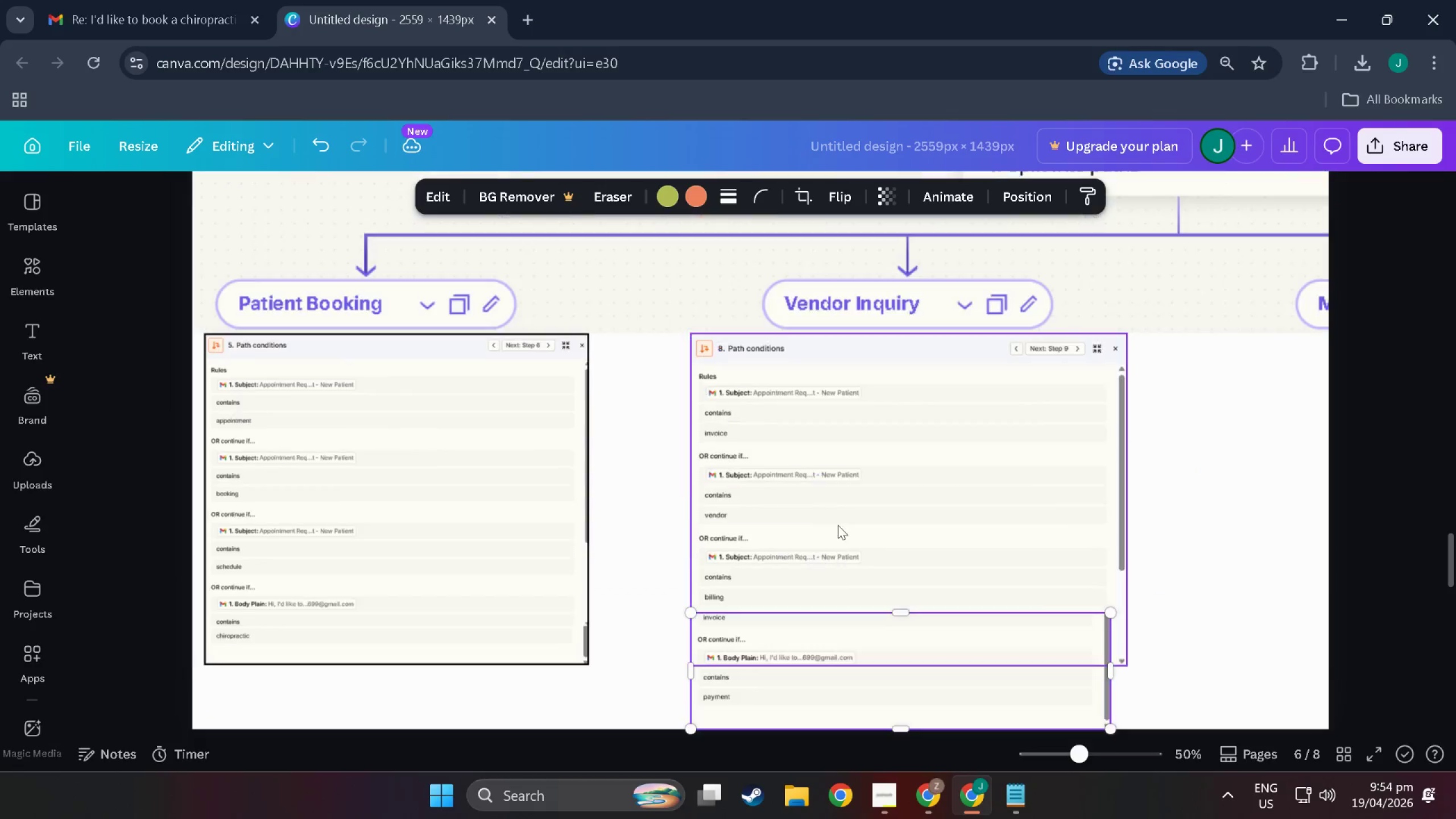 
scroll: coordinate [838, 526], scroll_direction: up, amount: 7.0
 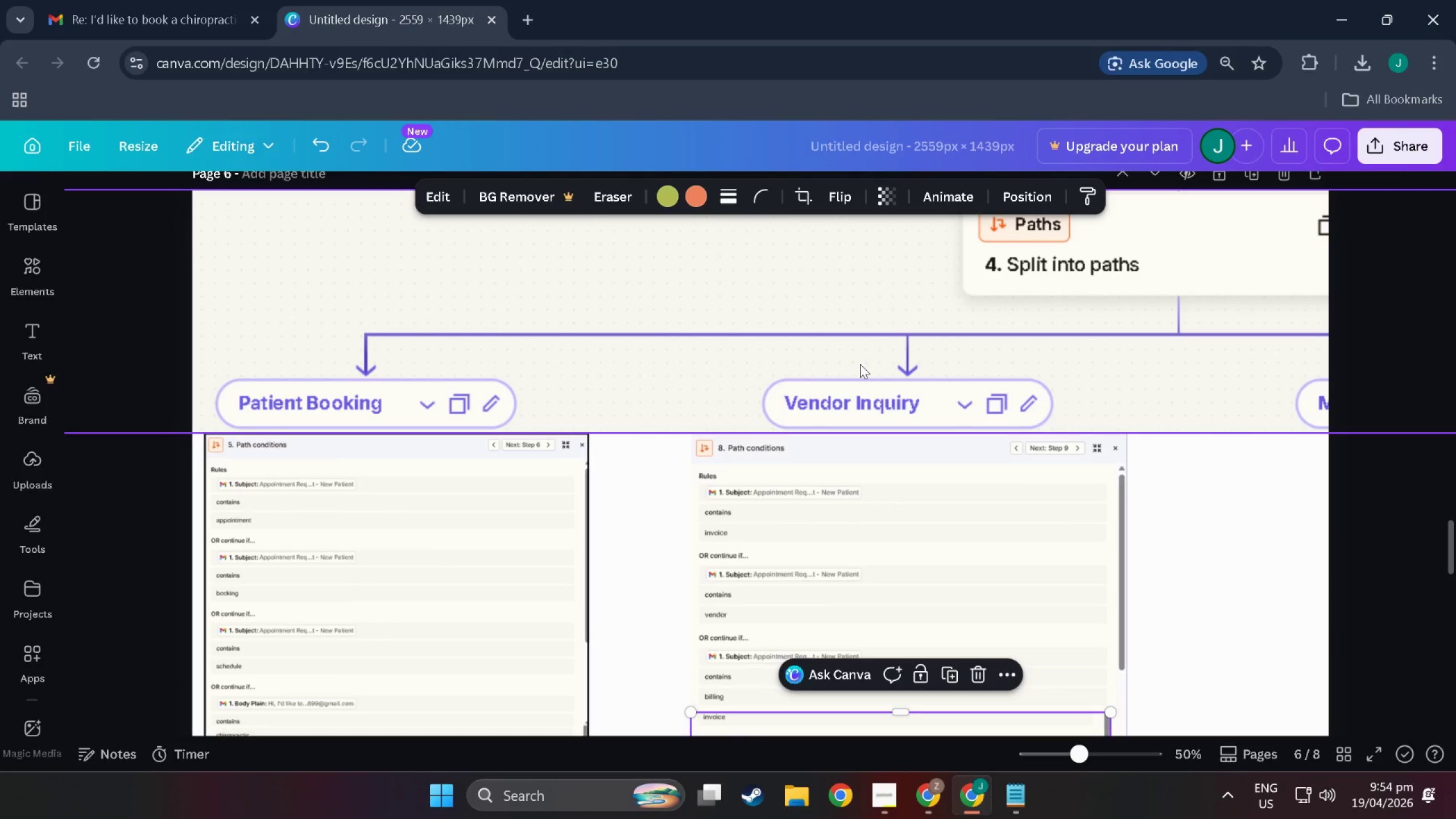 
left_click([860, 364])
 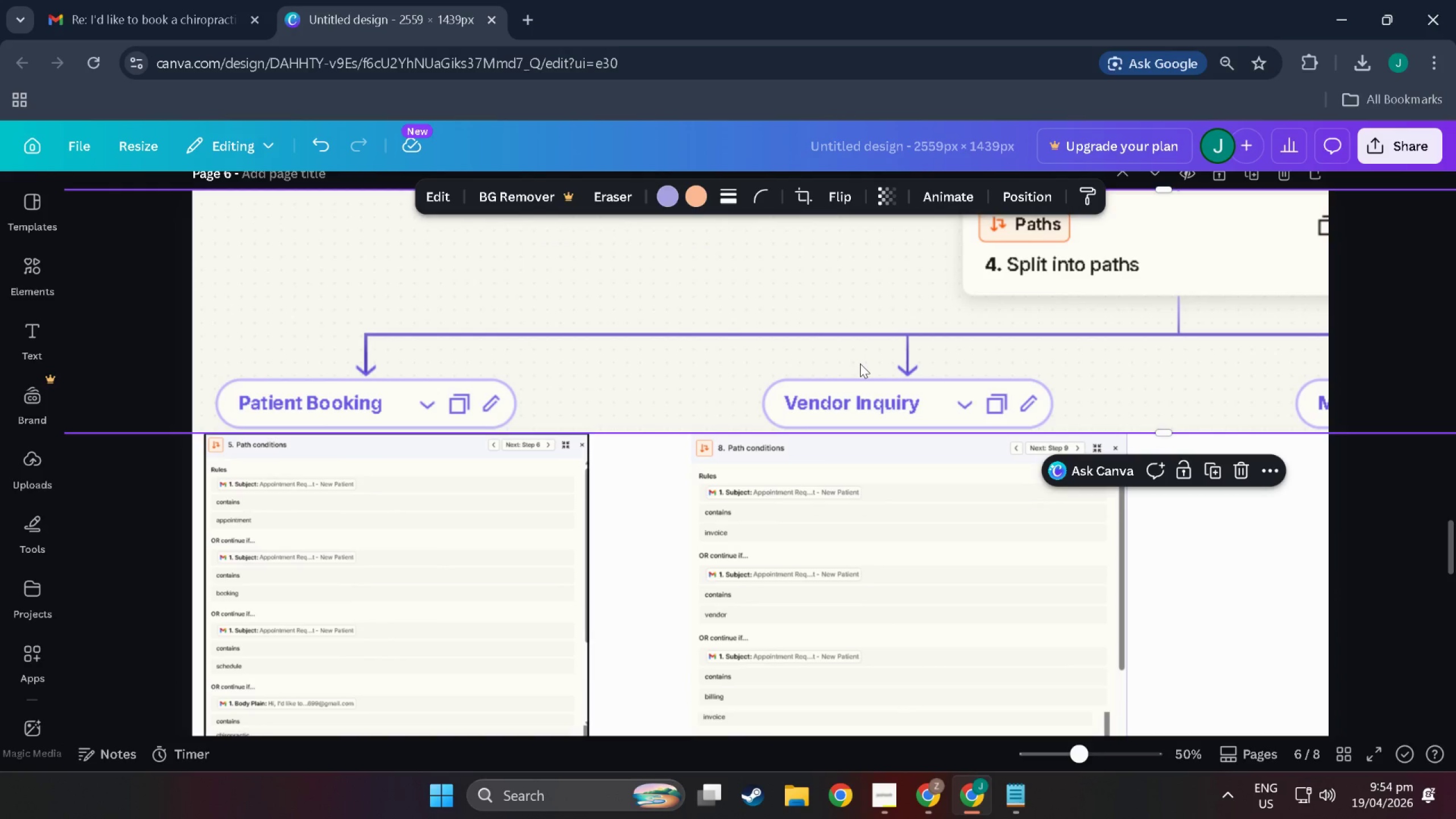 
left_click_drag(start_coordinate=[860, 363], to_coordinate=[860, 351])
 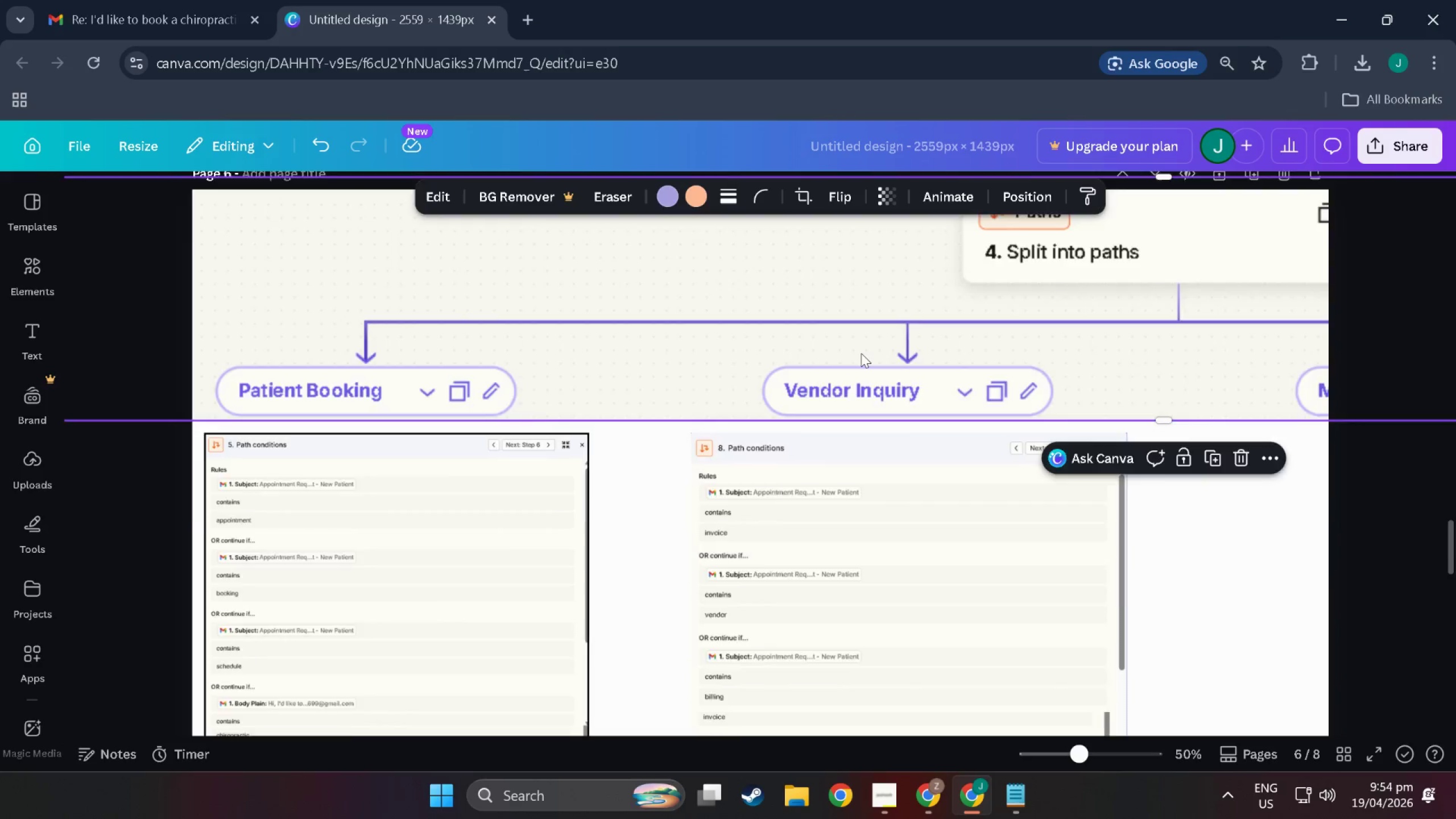 
scroll: coordinate [861, 353], scroll_direction: up, amount: 4.0
 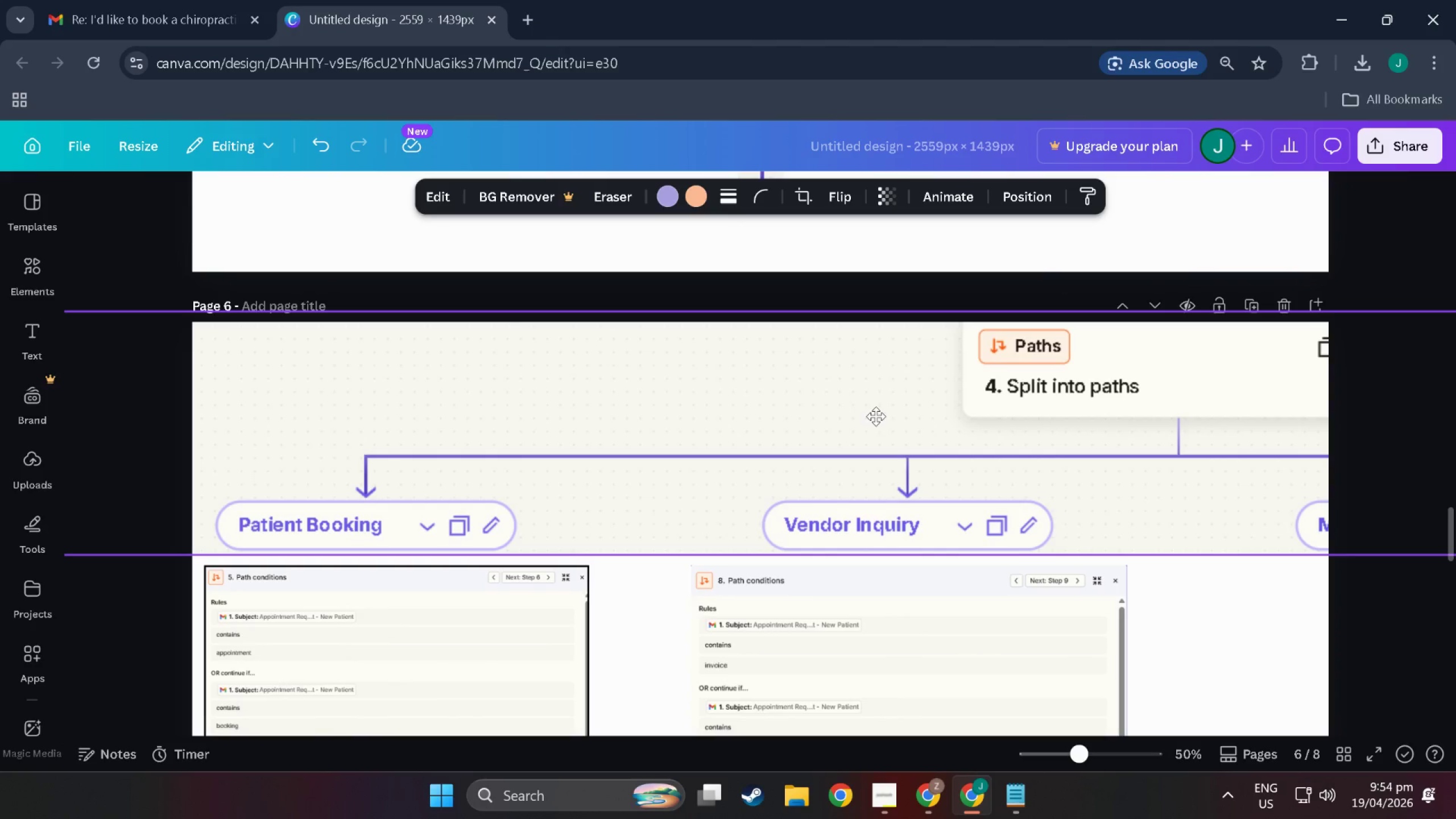 
left_click_drag(start_coordinate=[873, 453], to_coordinate=[873, 439])
 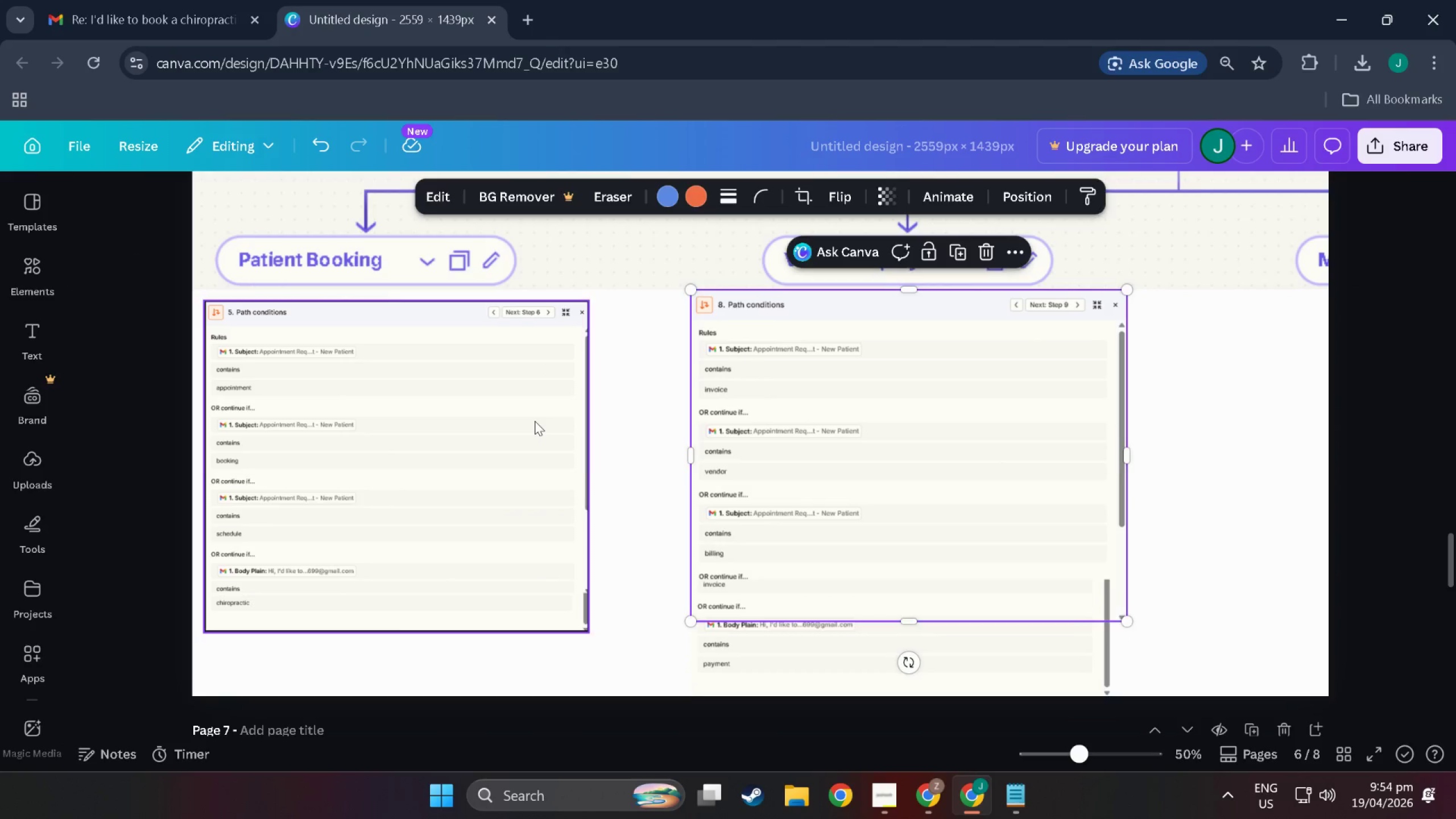 
scroll: coordinate [875, 459], scroll_direction: down, amount: 8.0
 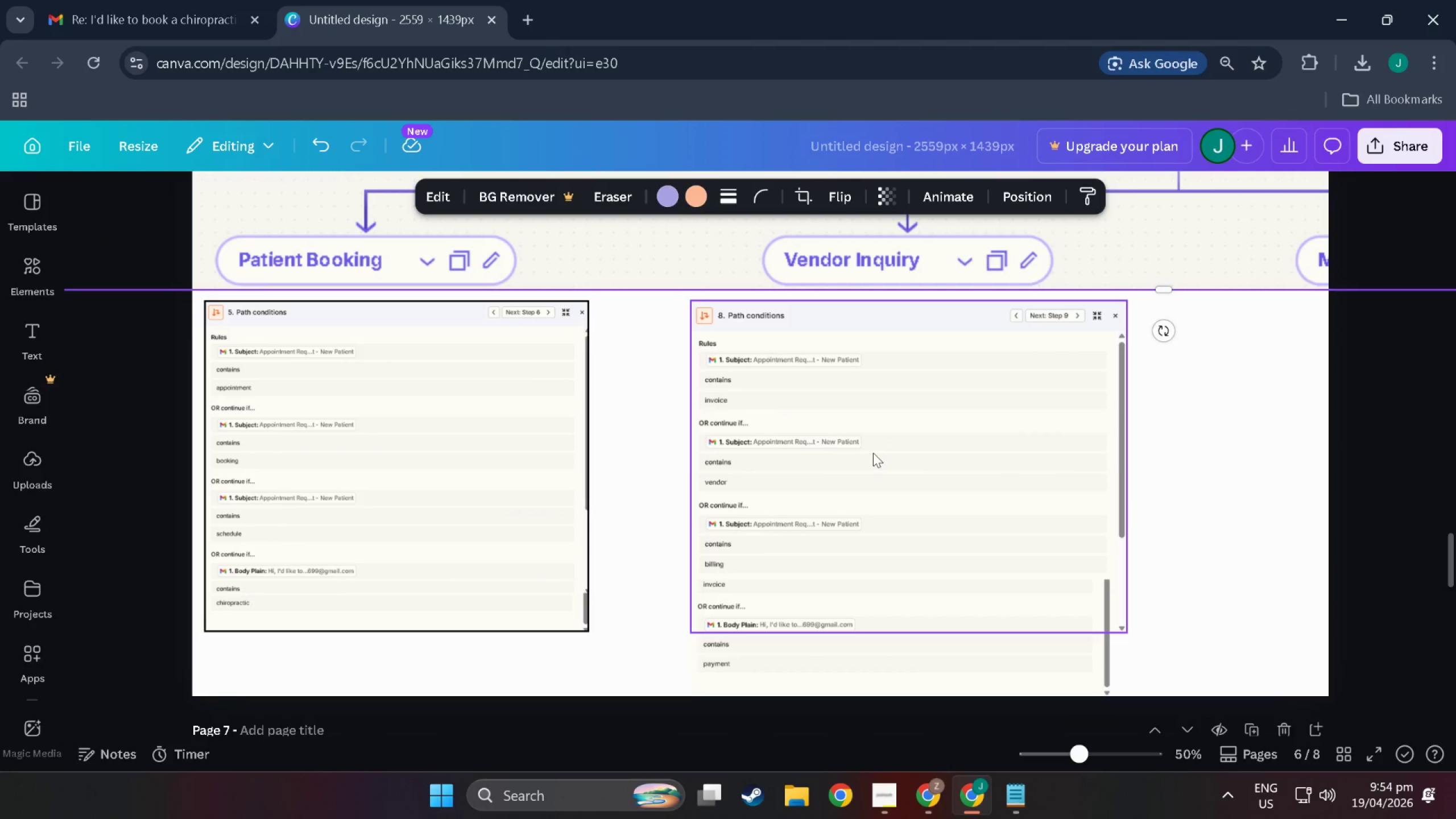 
left_click_drag(start_coordinate=[535, 421], to_coordinate=[535, 408])
 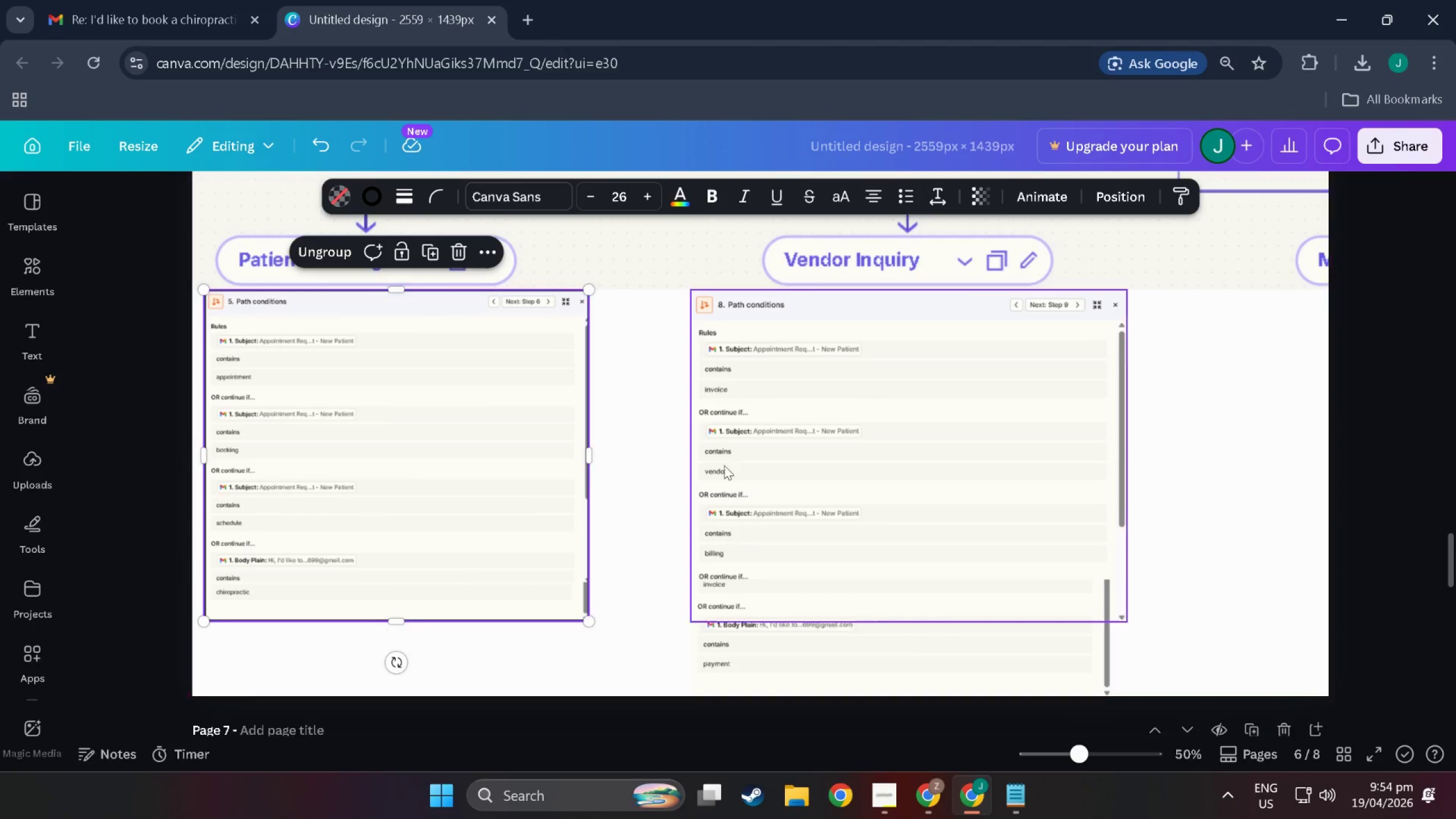 
scroll: coordinate [725, 465], scroll_direction: down, amount: 3.0
 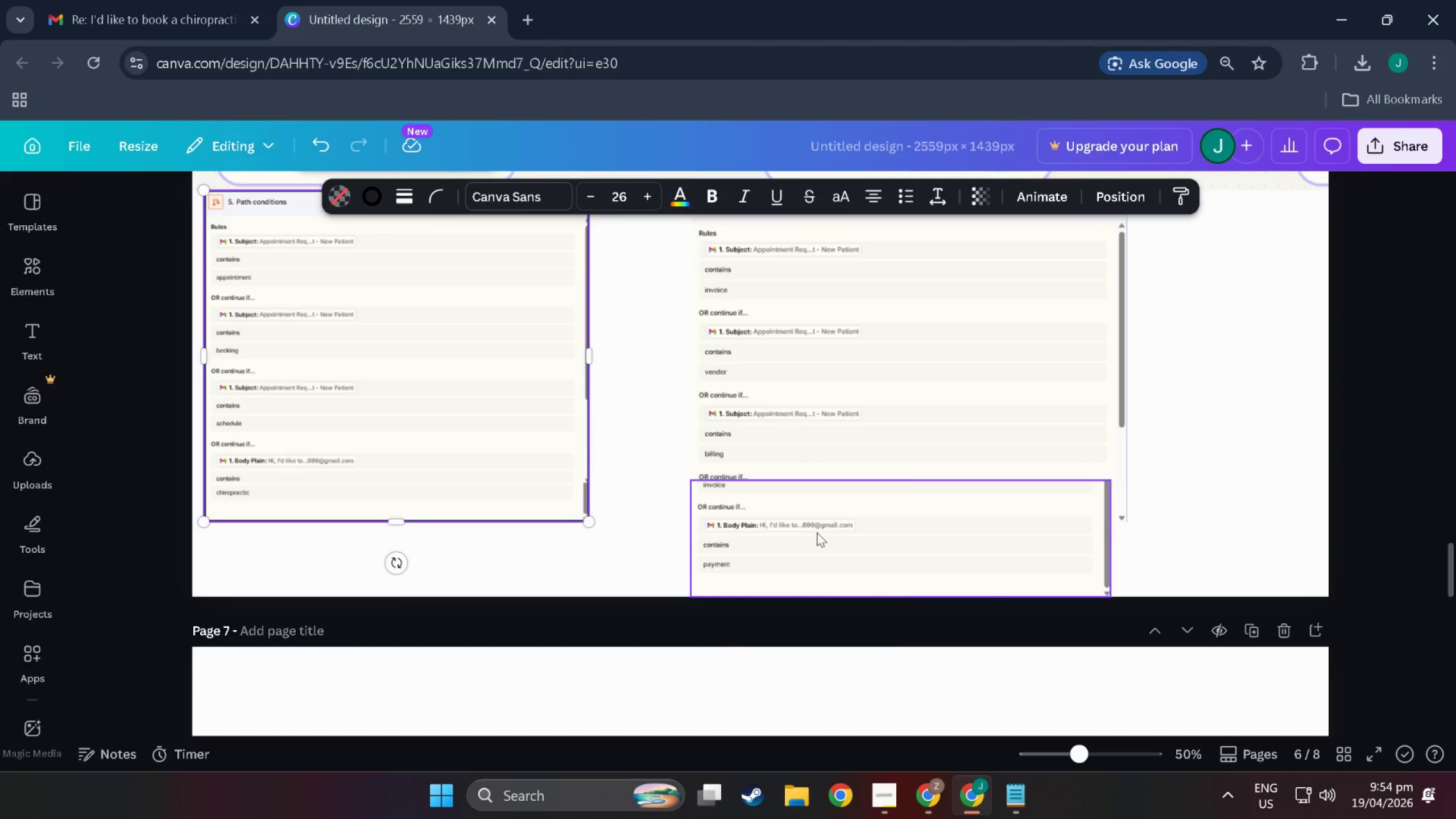 
left_click_drag(start_coordinate=[818, 535], to_coordinate=[818, 525])
 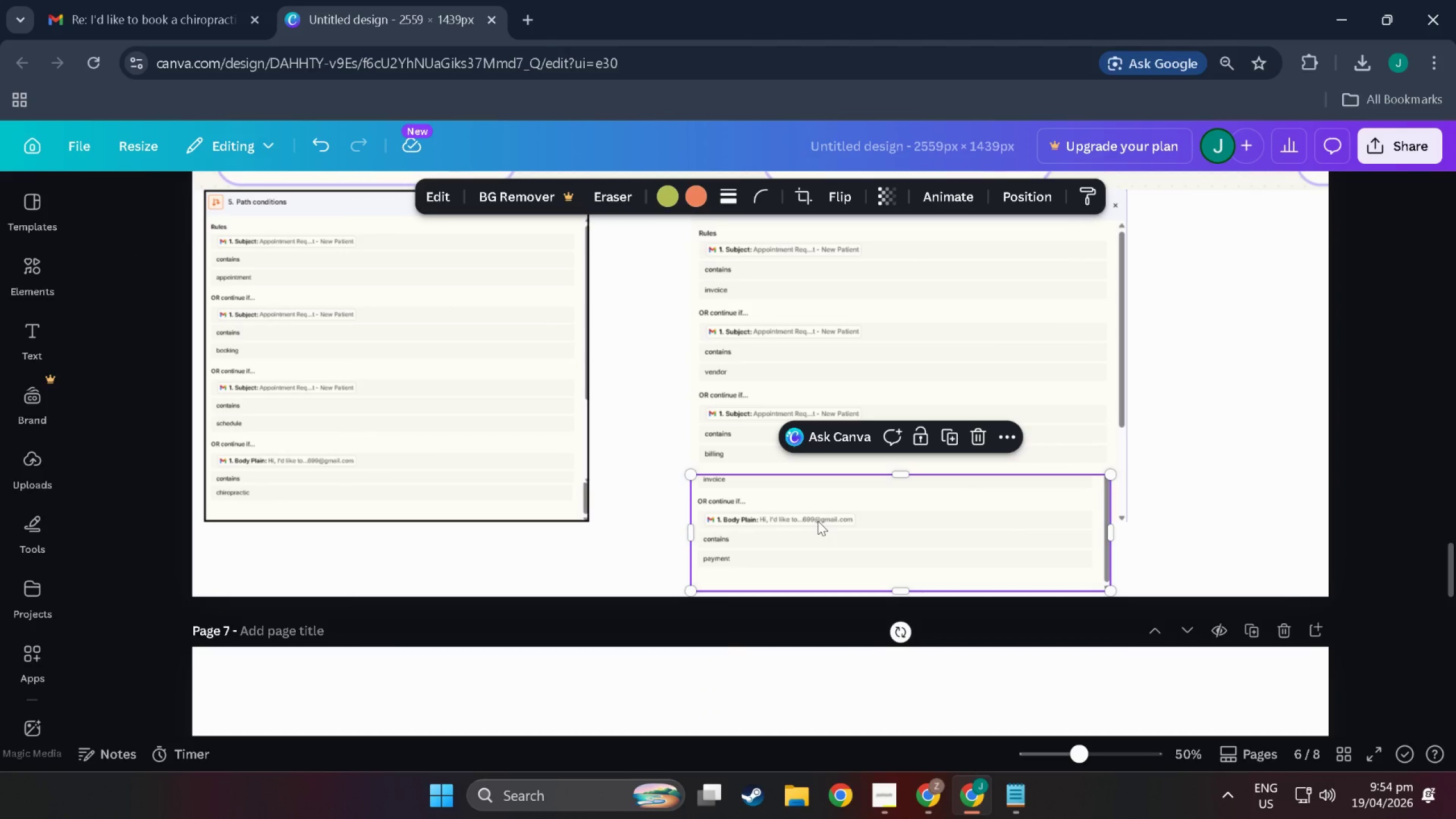 
left_click_drag(start_coordinate=[818, 521], to_coordinate=[1040, 446])
 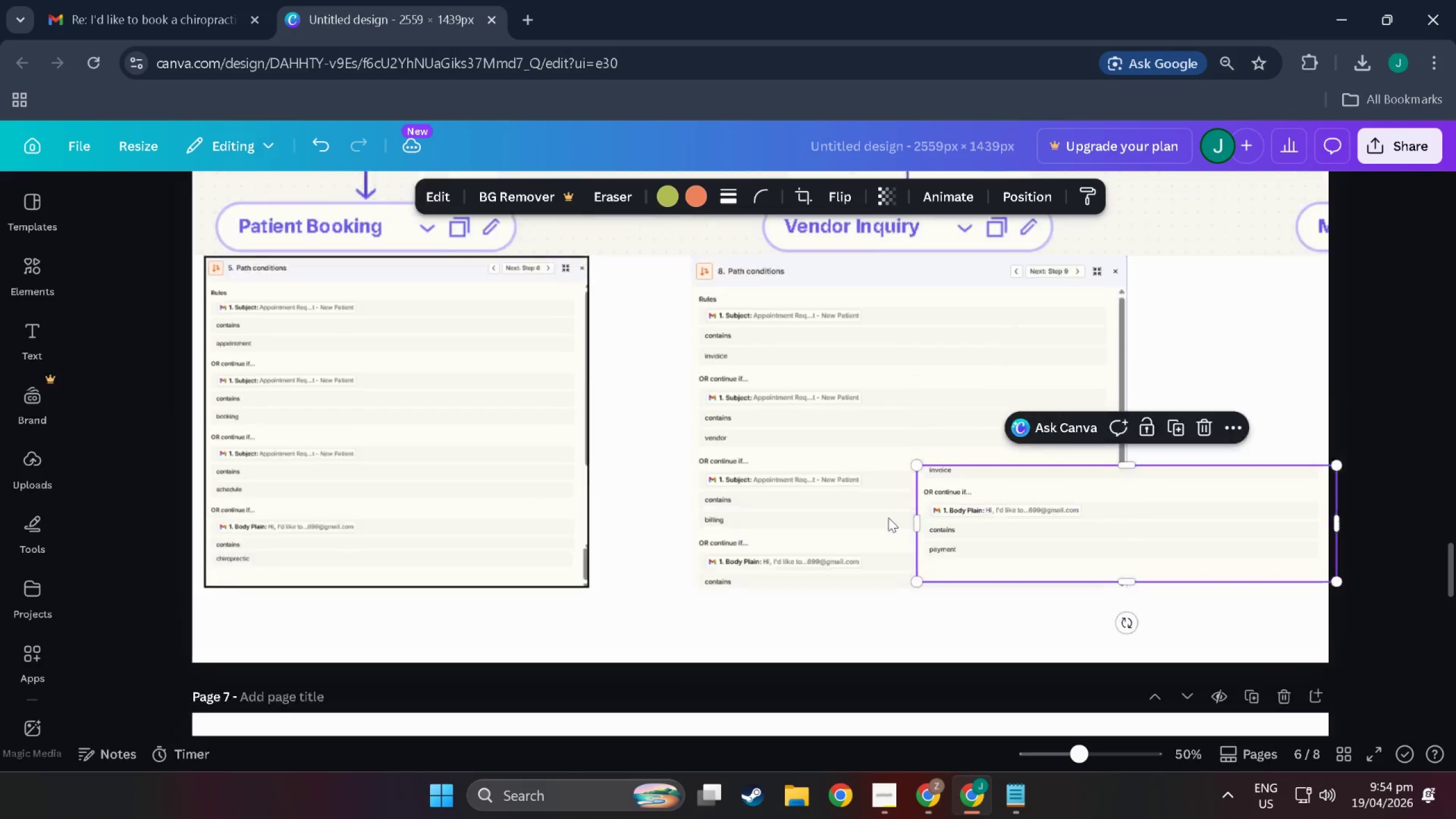 
scroll: coordinate [872, 524], scroll_direction: up, amount: 6.0
 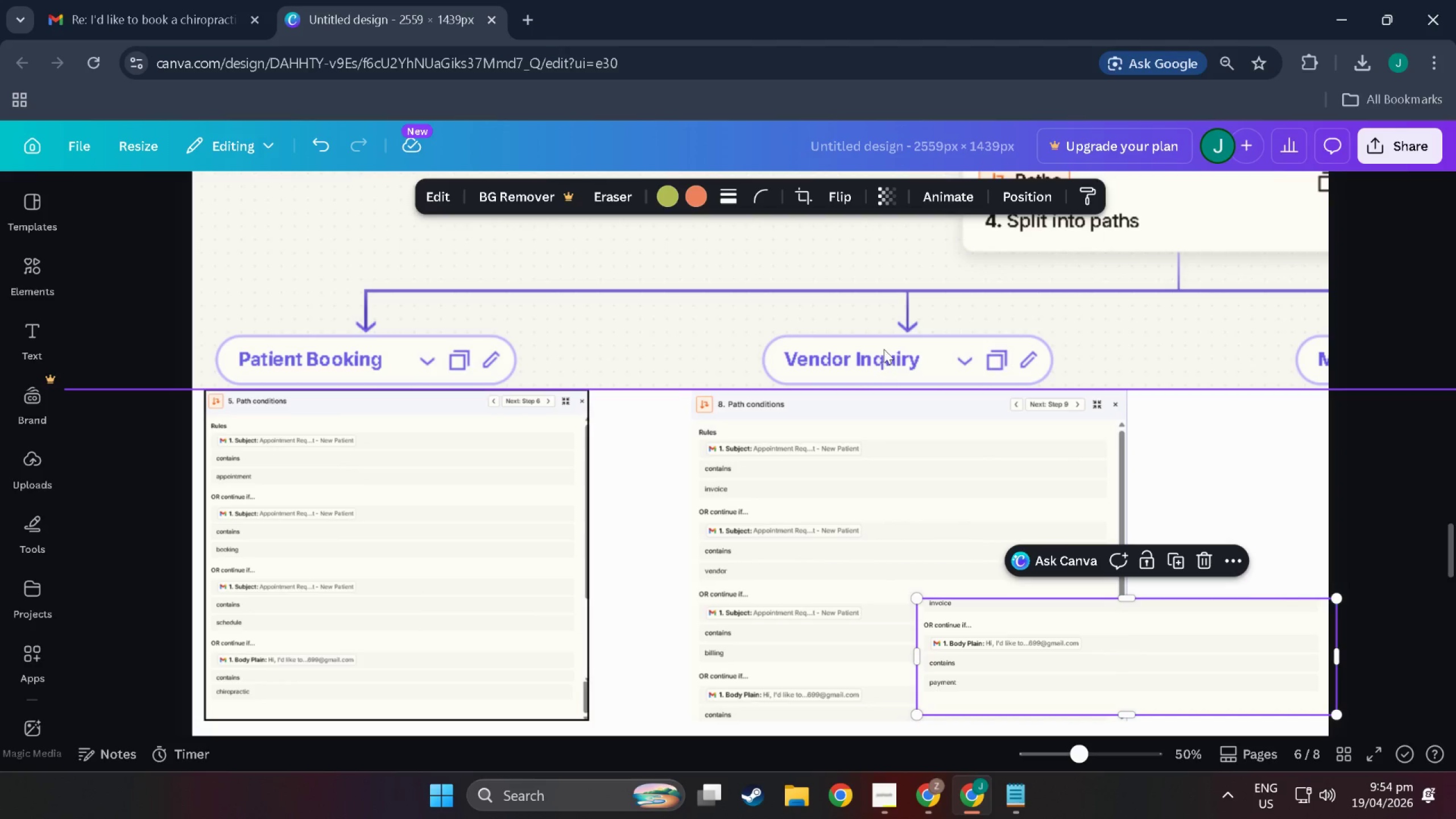 
left_click([887, 337])
 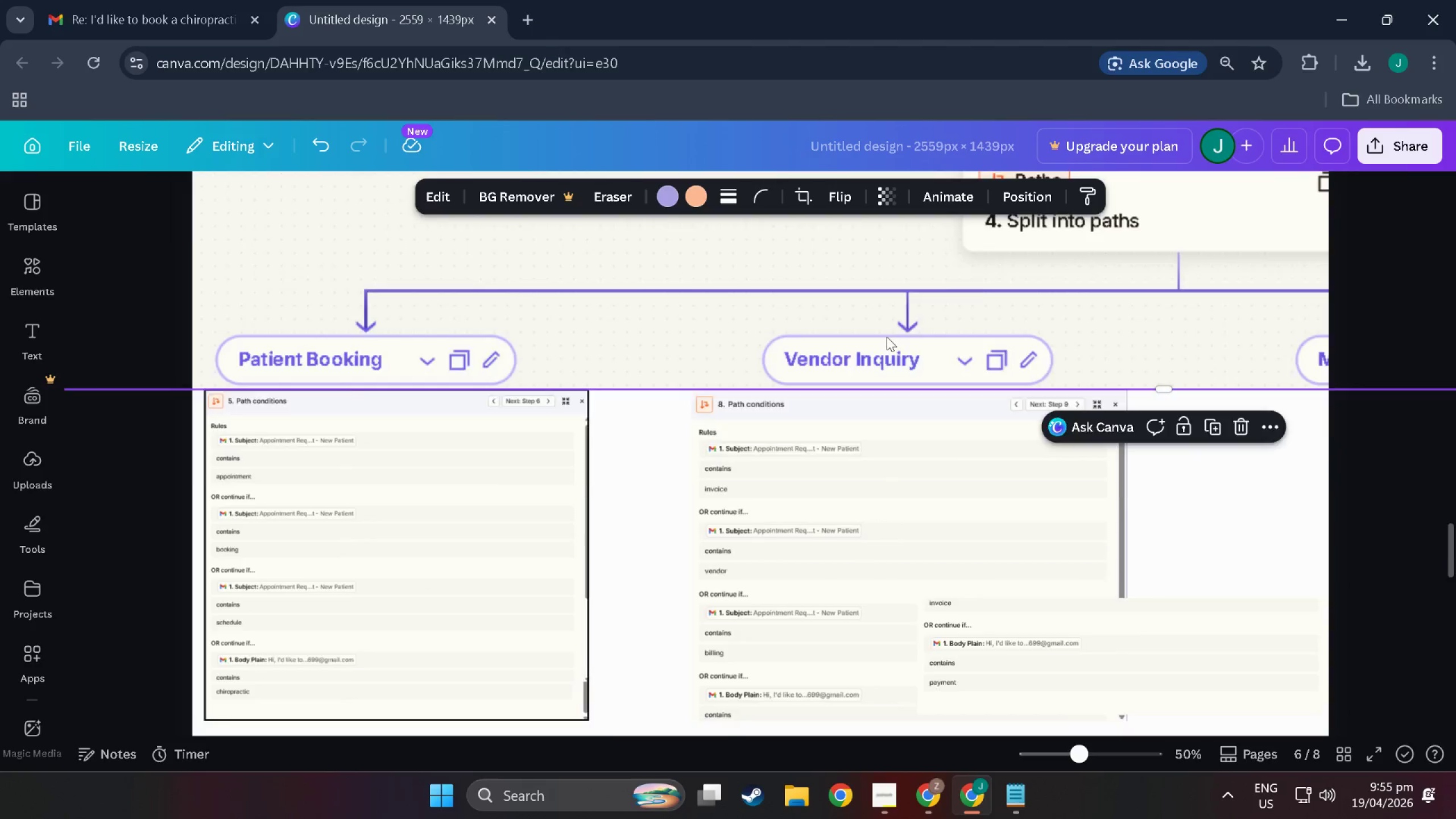 
scroll: coordinate [887, 337], scroll_direction: up, amount: 3.0
 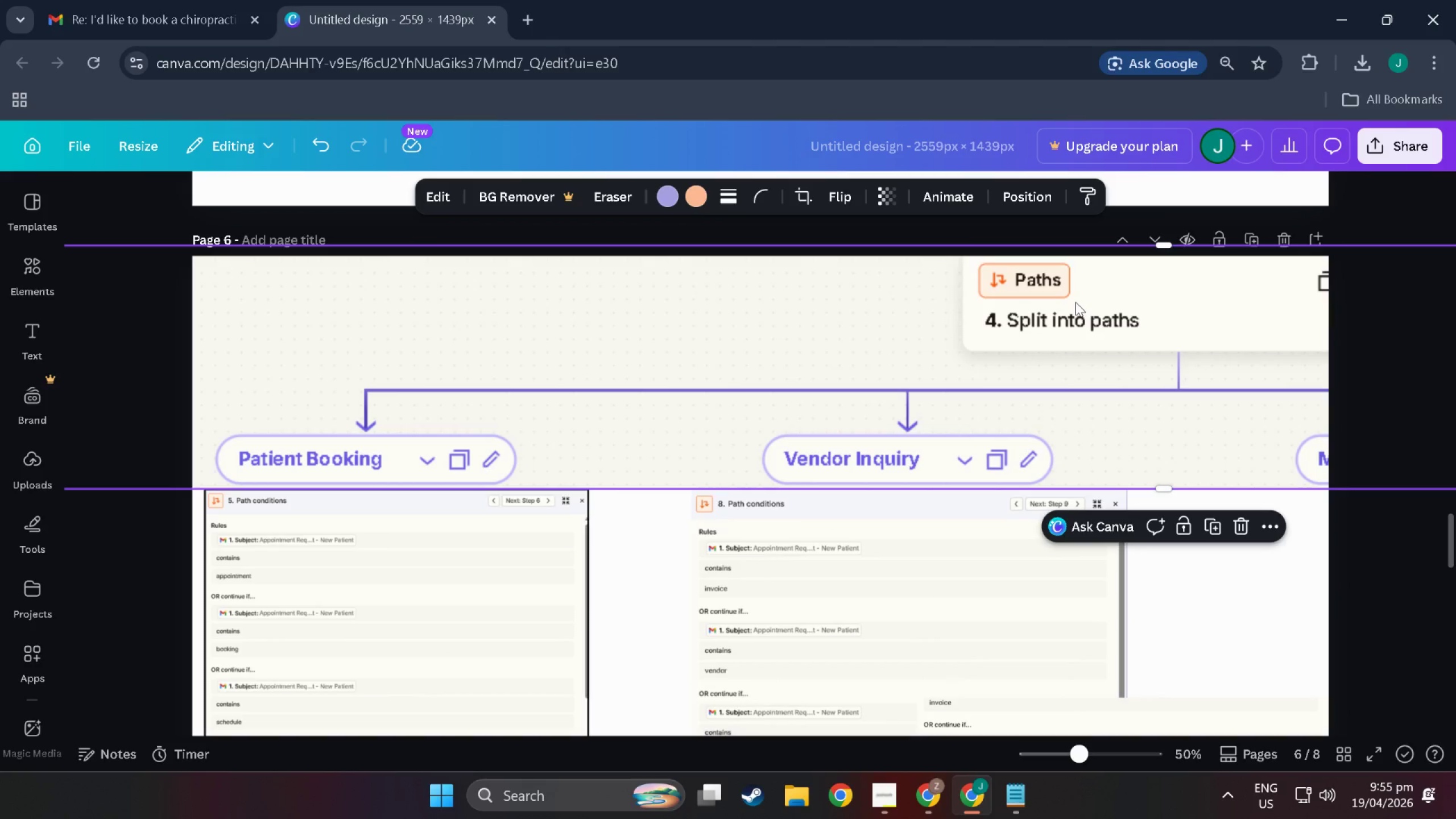 
left_click_drag(start_coordinate=[1076, 302], to_coordinate=[1063, 305])
 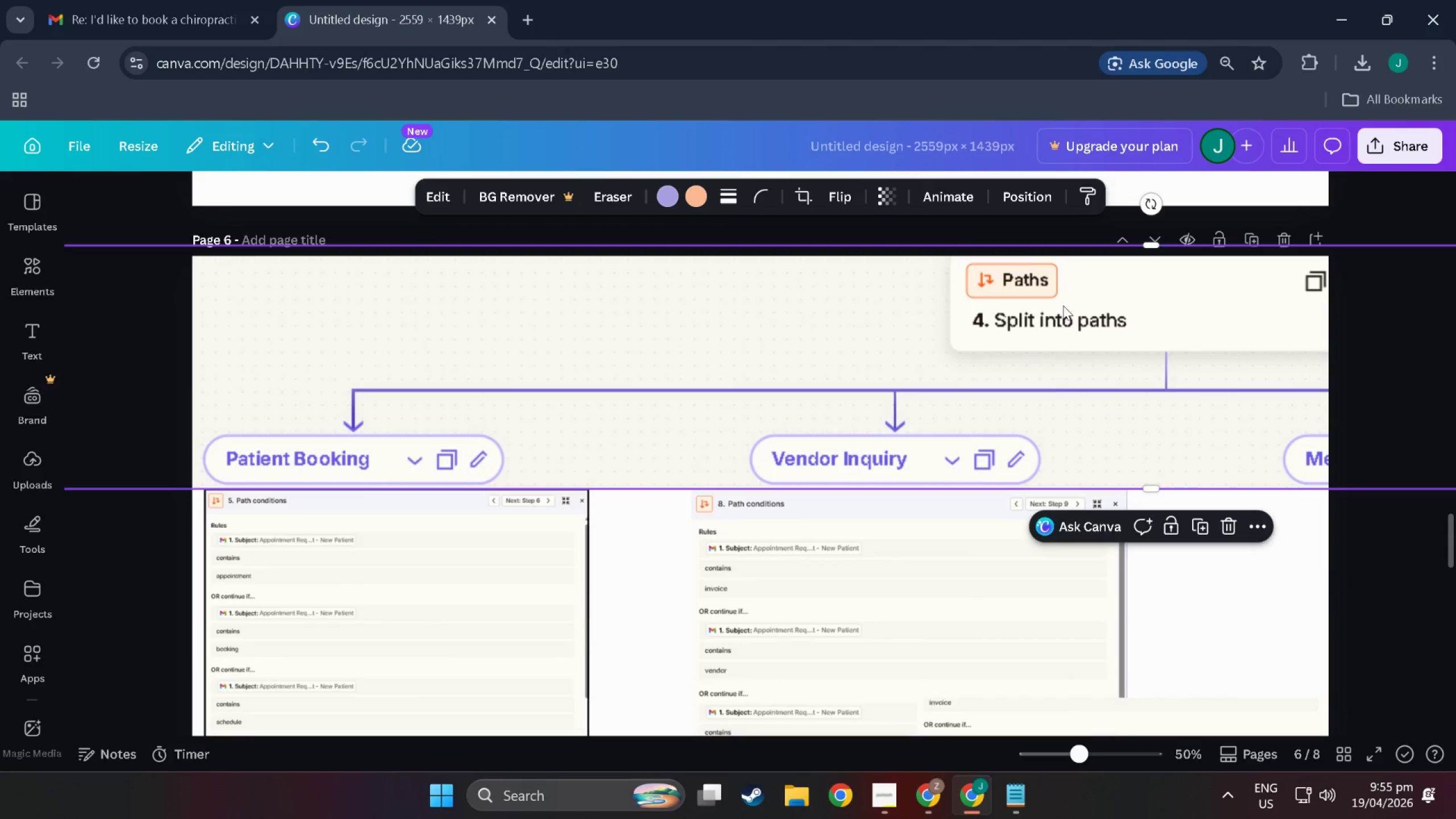 
scroll: coordinate [1021, 383], scroll_direction: up, amount: 8.0
 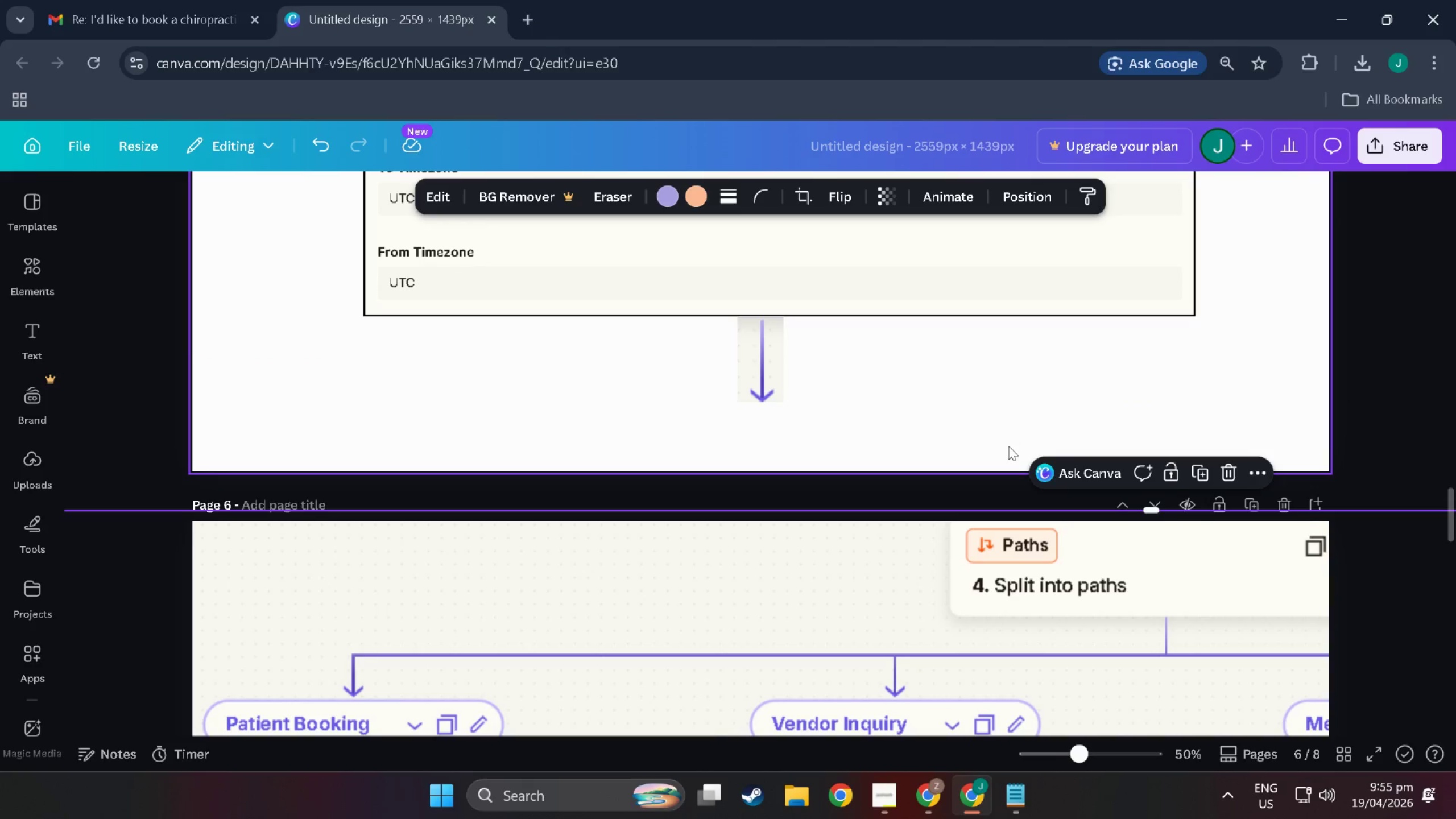 
scroll: coordinate [1008, 449], scroll_direction: down, amount: 4.0
 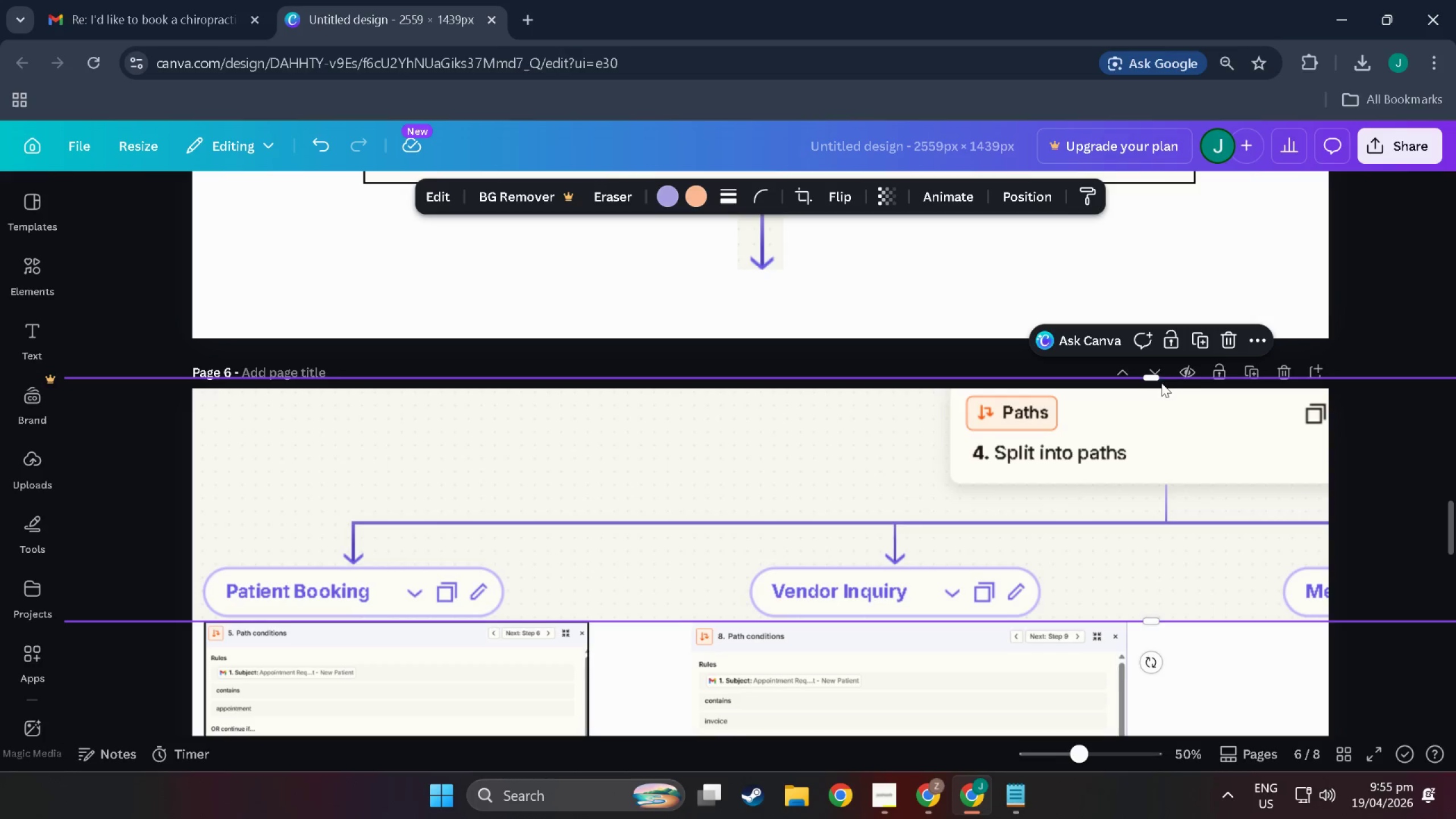 
left_click_drag(start_coordinate=[1157, 380], to_coordinate=[1158, 476])
 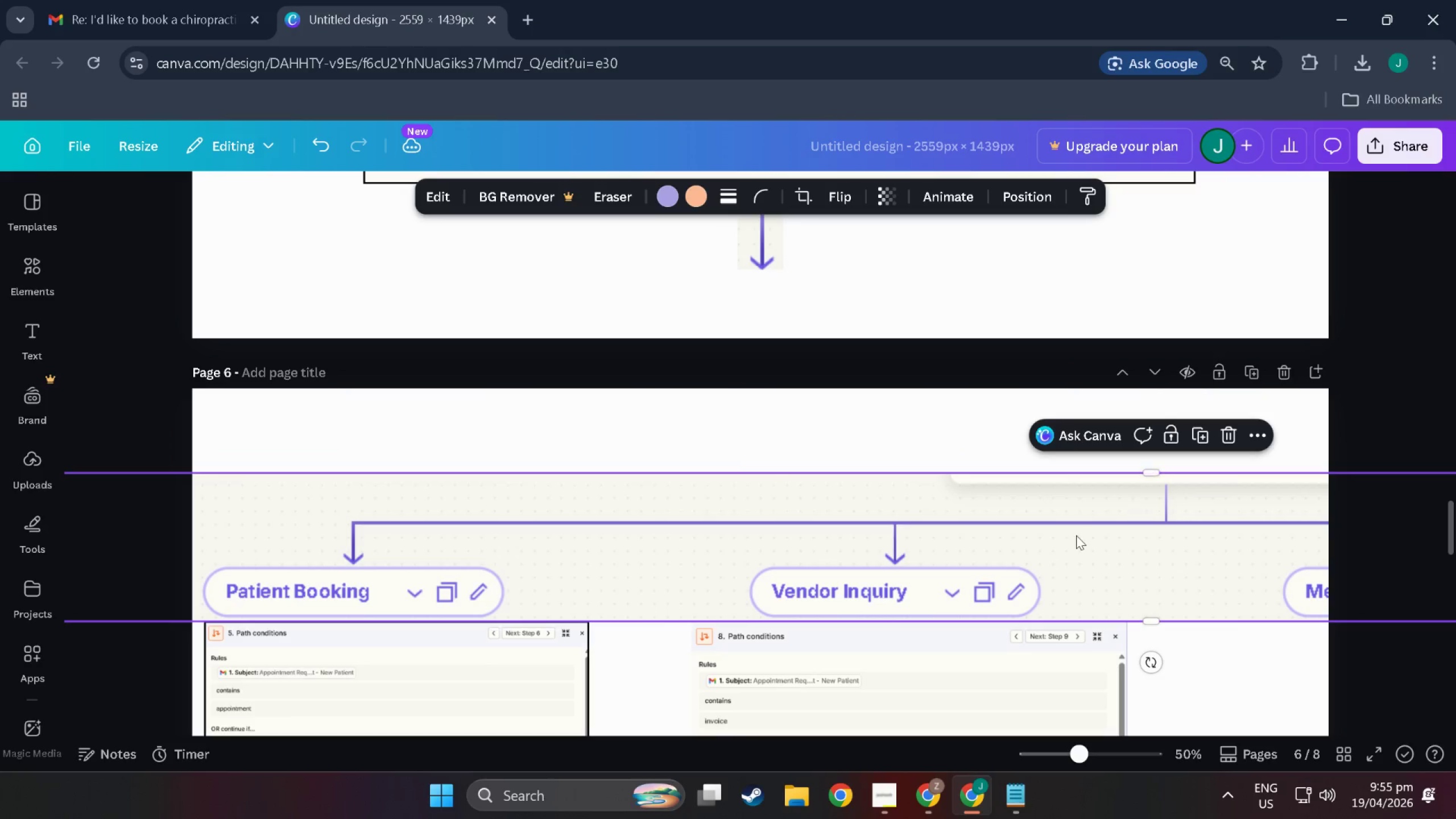 
left_click([1076, 535])
 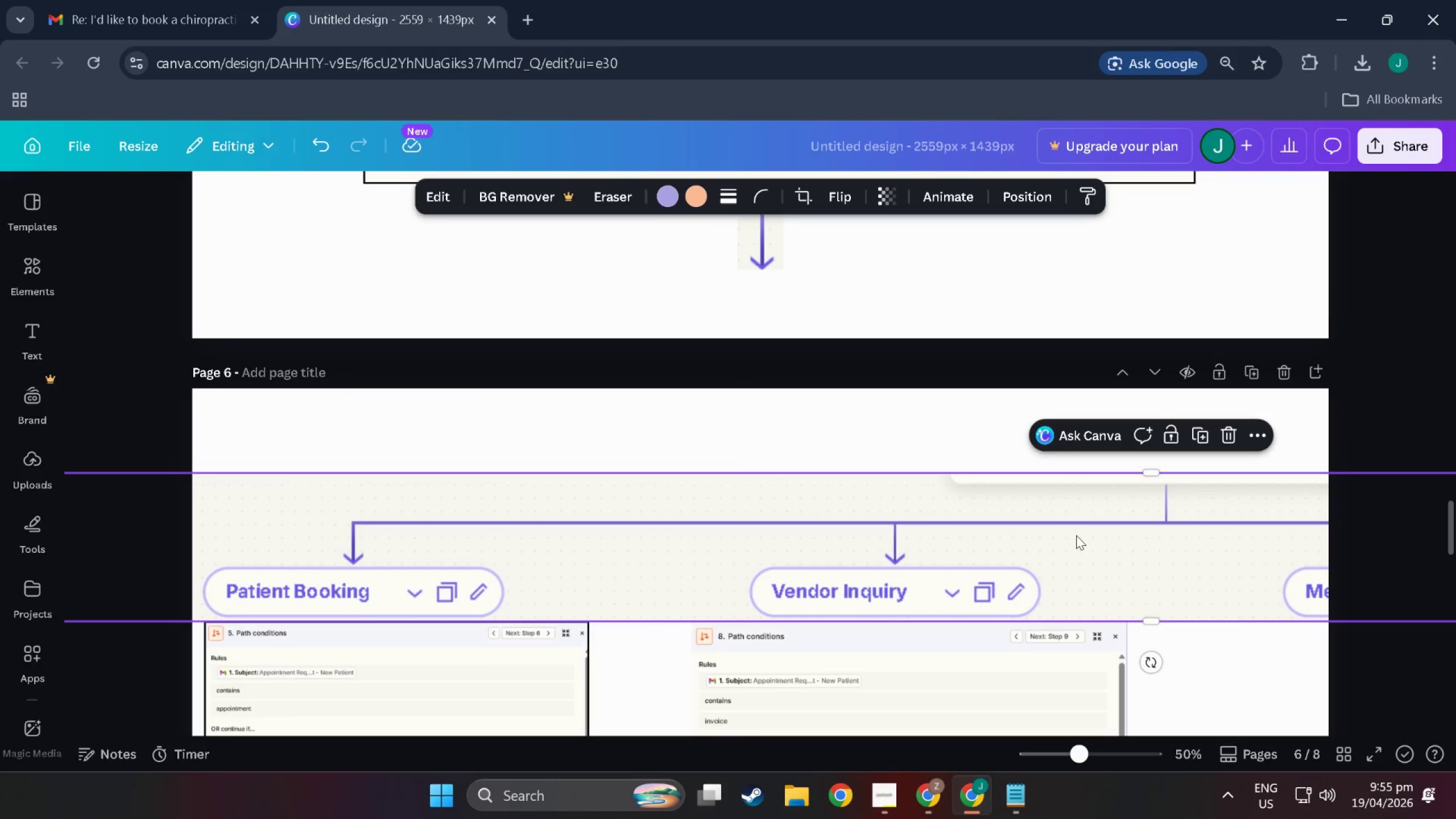 
key(Control+C)
 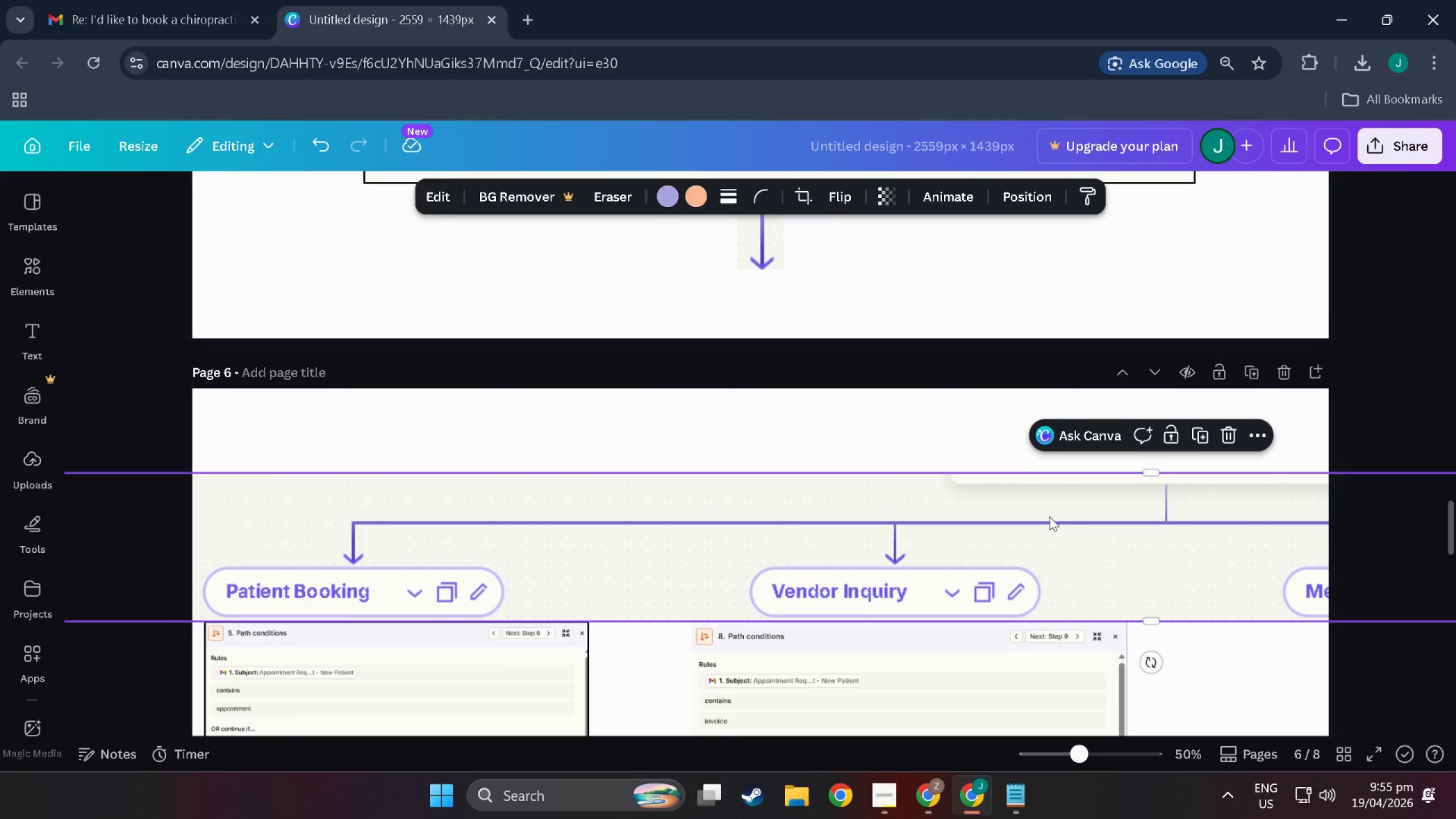 
key(Control+V)
 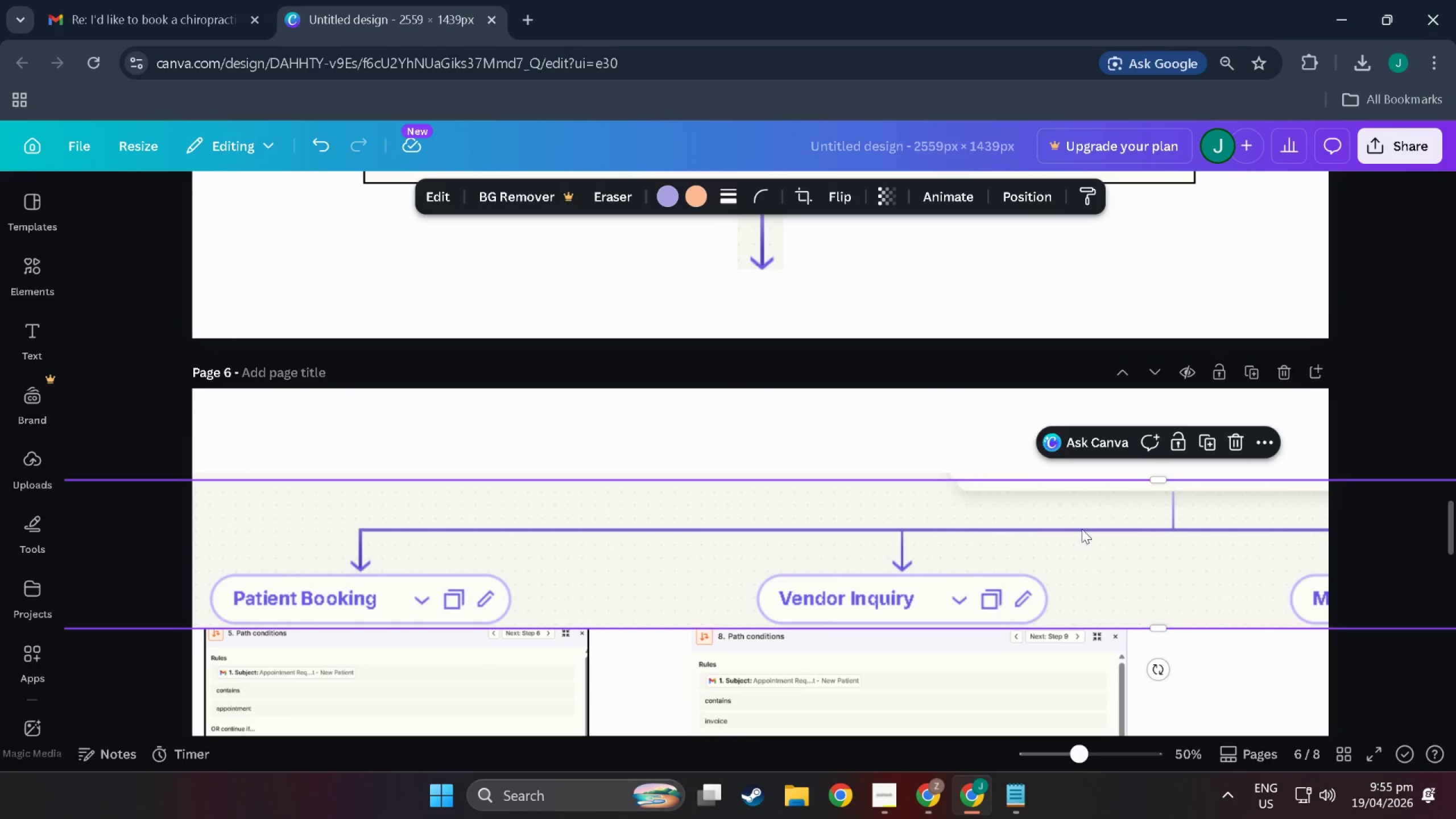 
left_click_drag(start_coordinate=[1082, 530], to_coordinate=[768, 367])
 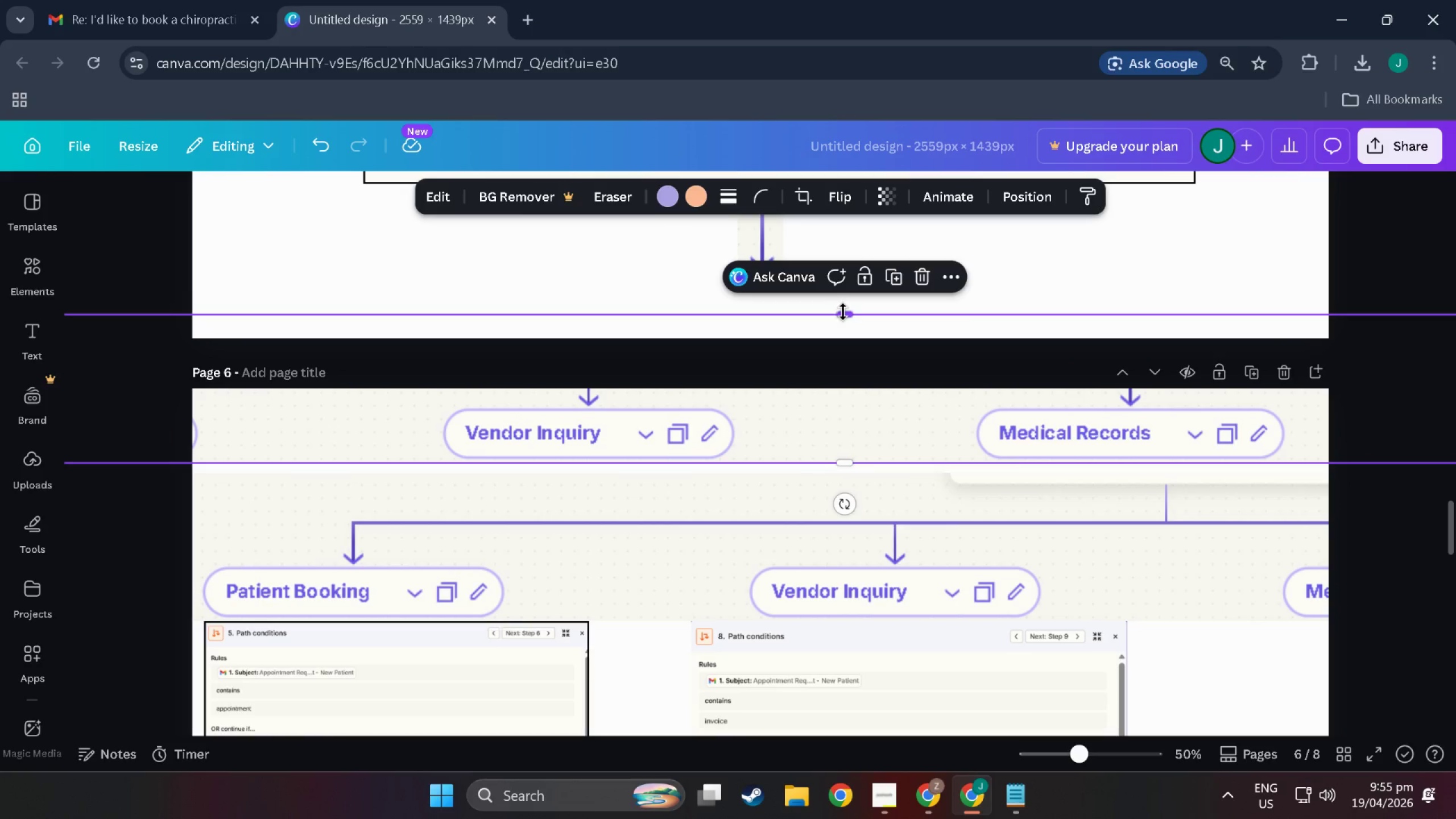 
left_click_drag(start_coordinate=[809, 441], to_coordinate=[796, 212])
 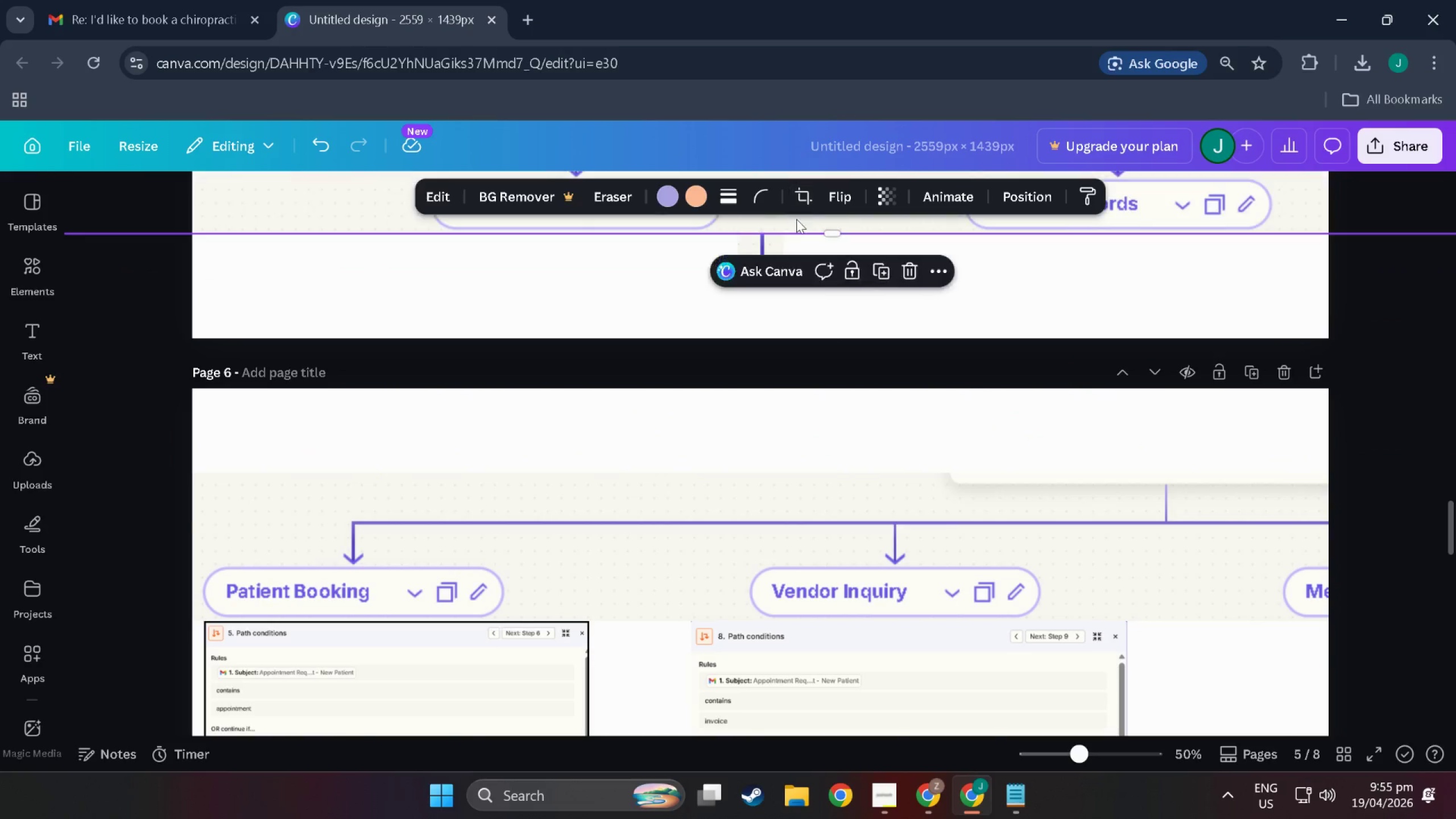 
scroll: coordinate [794, 346], scroll_direction: up, amount: 8.0
 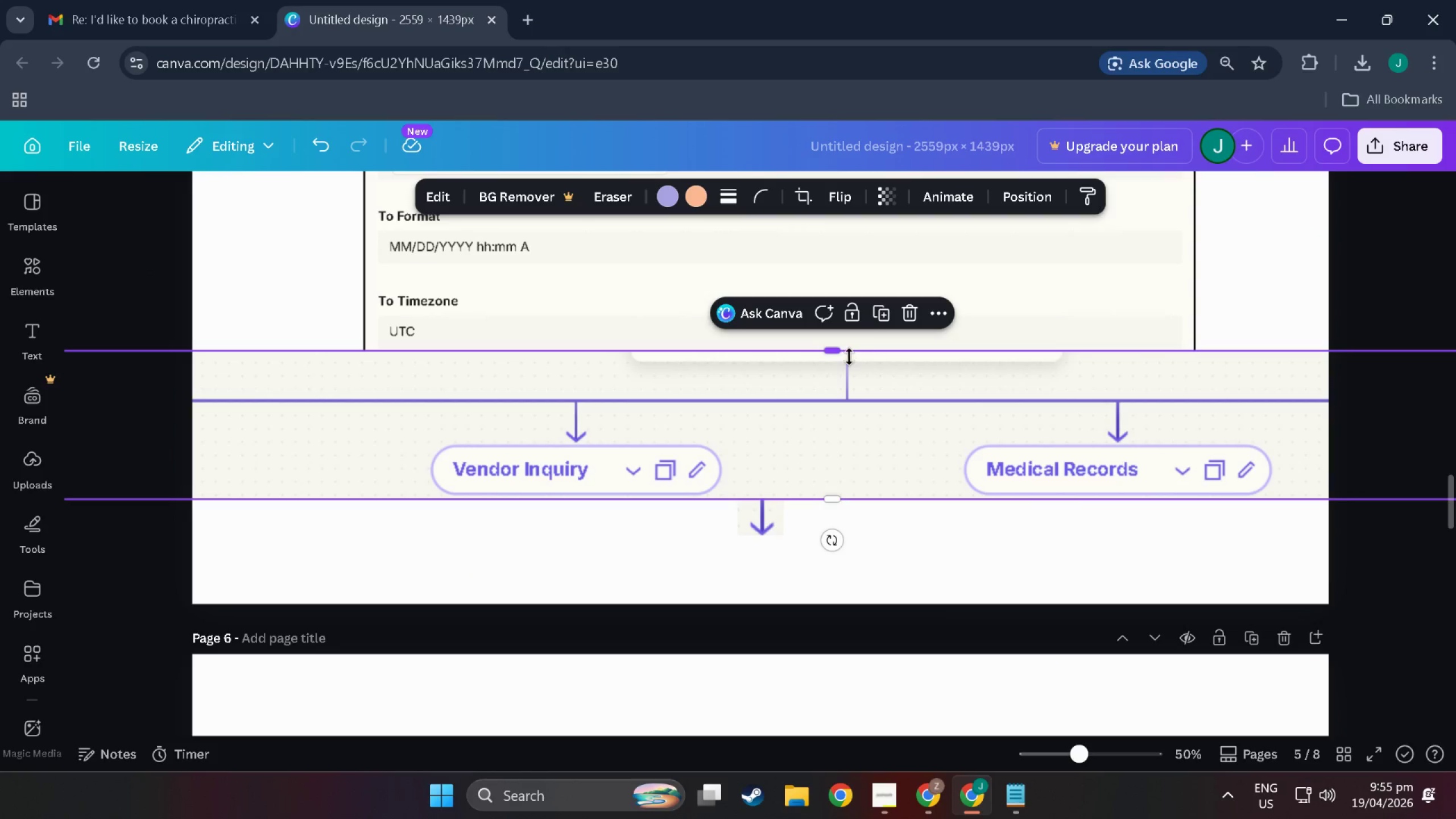 
left_click_drag(start_coordinate=[827, 354], to_coordinate=[828, 260])
 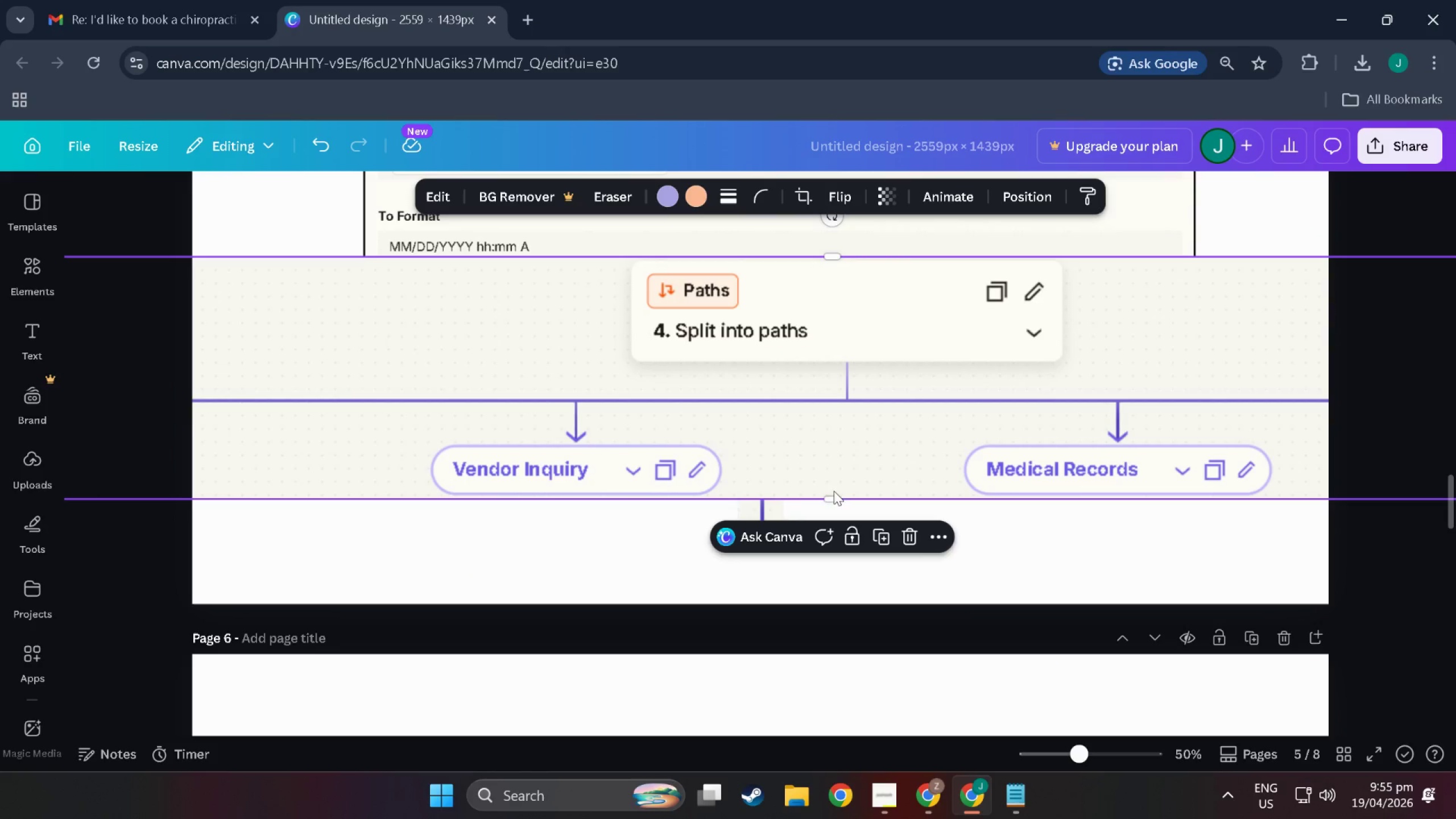 
left_click_drag(start_coordinate=[834, 499], to_coordinate=[814, 375])
 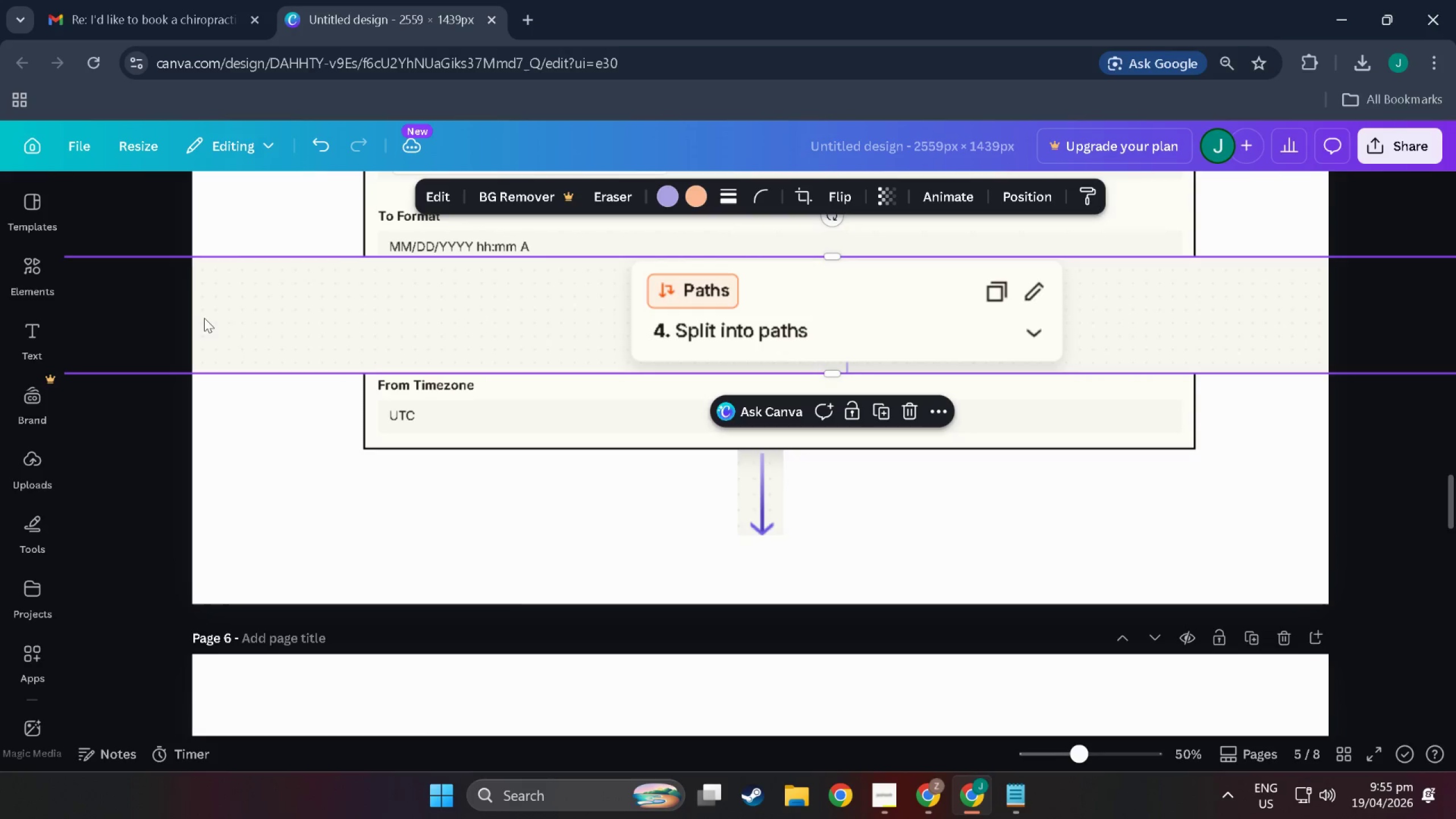 
hold_key(key=ControlLeft, duration=0.48)
scroll: coordinate [256, 329], scroll_direction: down, amount: 4.0
 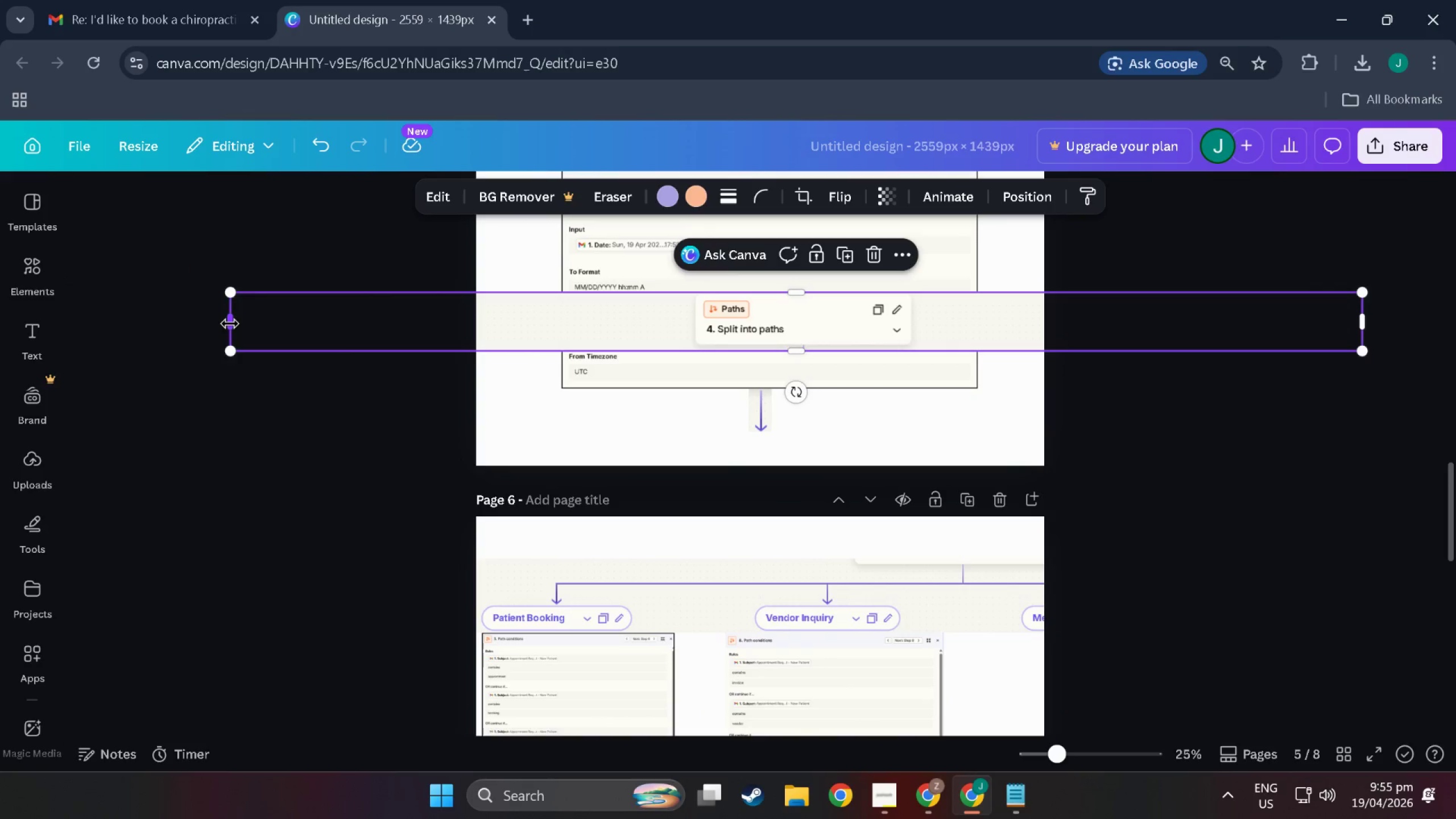 
left_click_drag(start_coordinate=[230, 324], to_coordinate=[691, 326])
 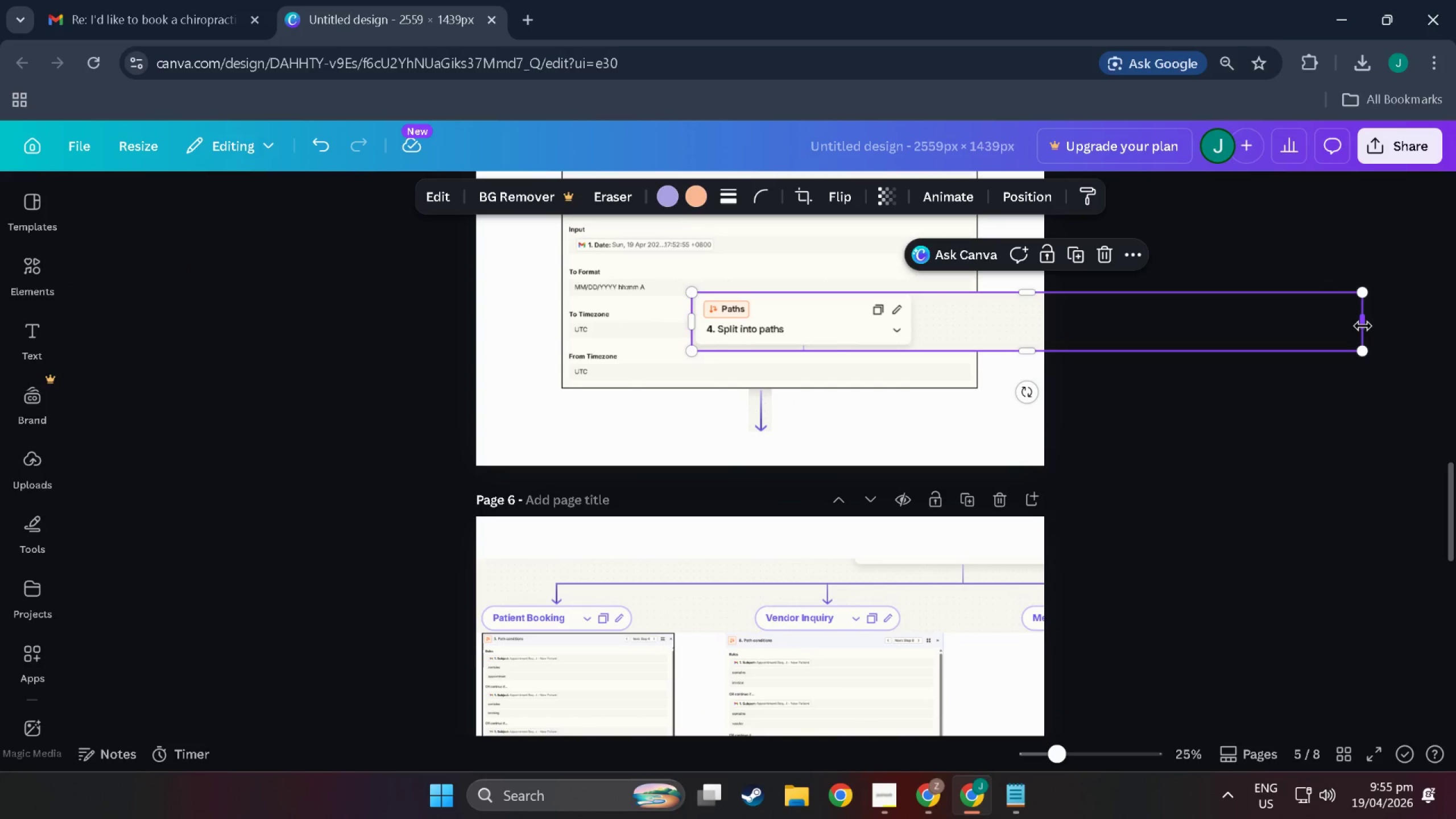 
left_click_drag(start_coordinate=[1363, 324], to_coordinate=[912, 338])
 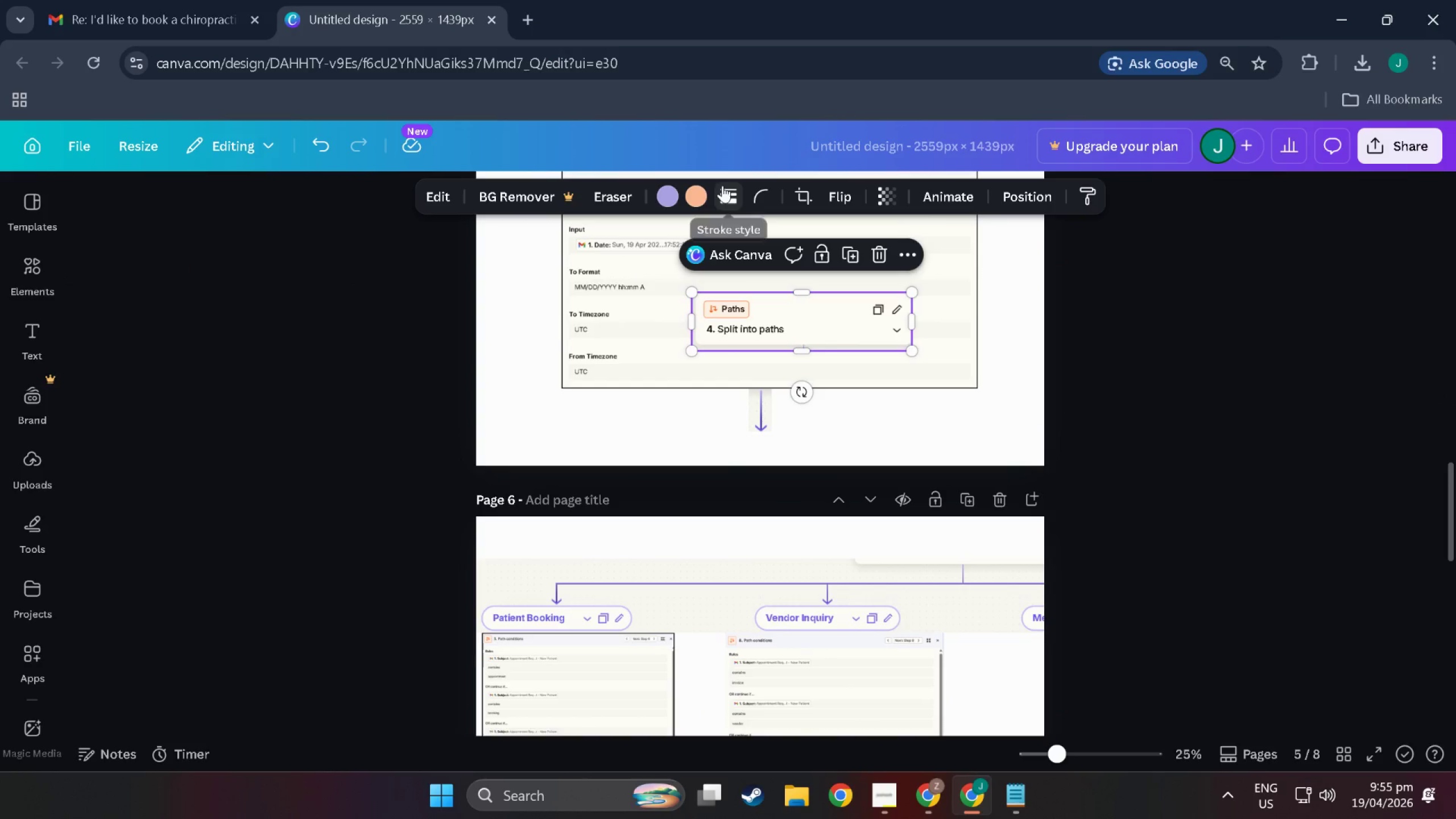 
left_click([731, 190])
 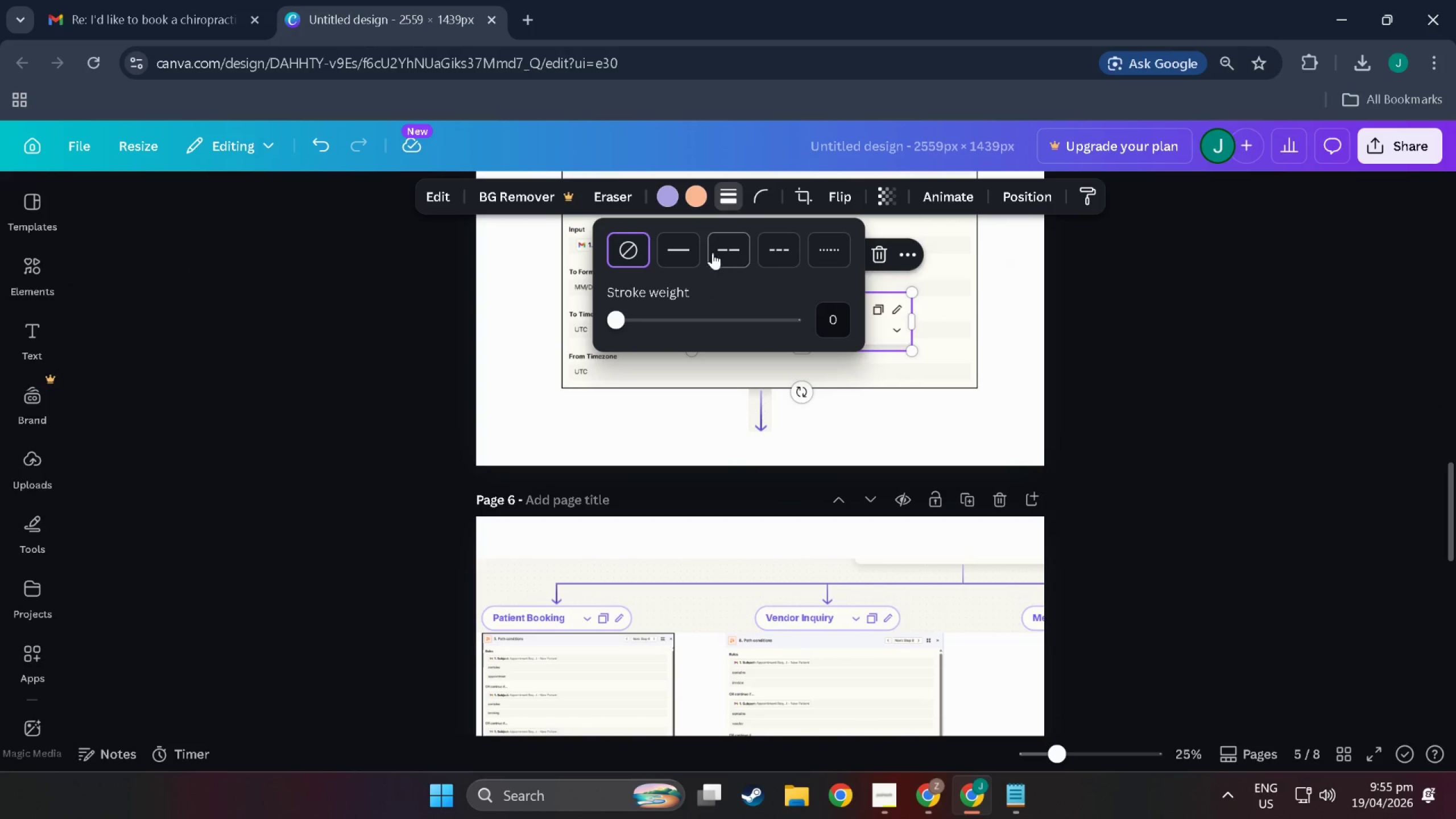 
left_click([686, 254])
 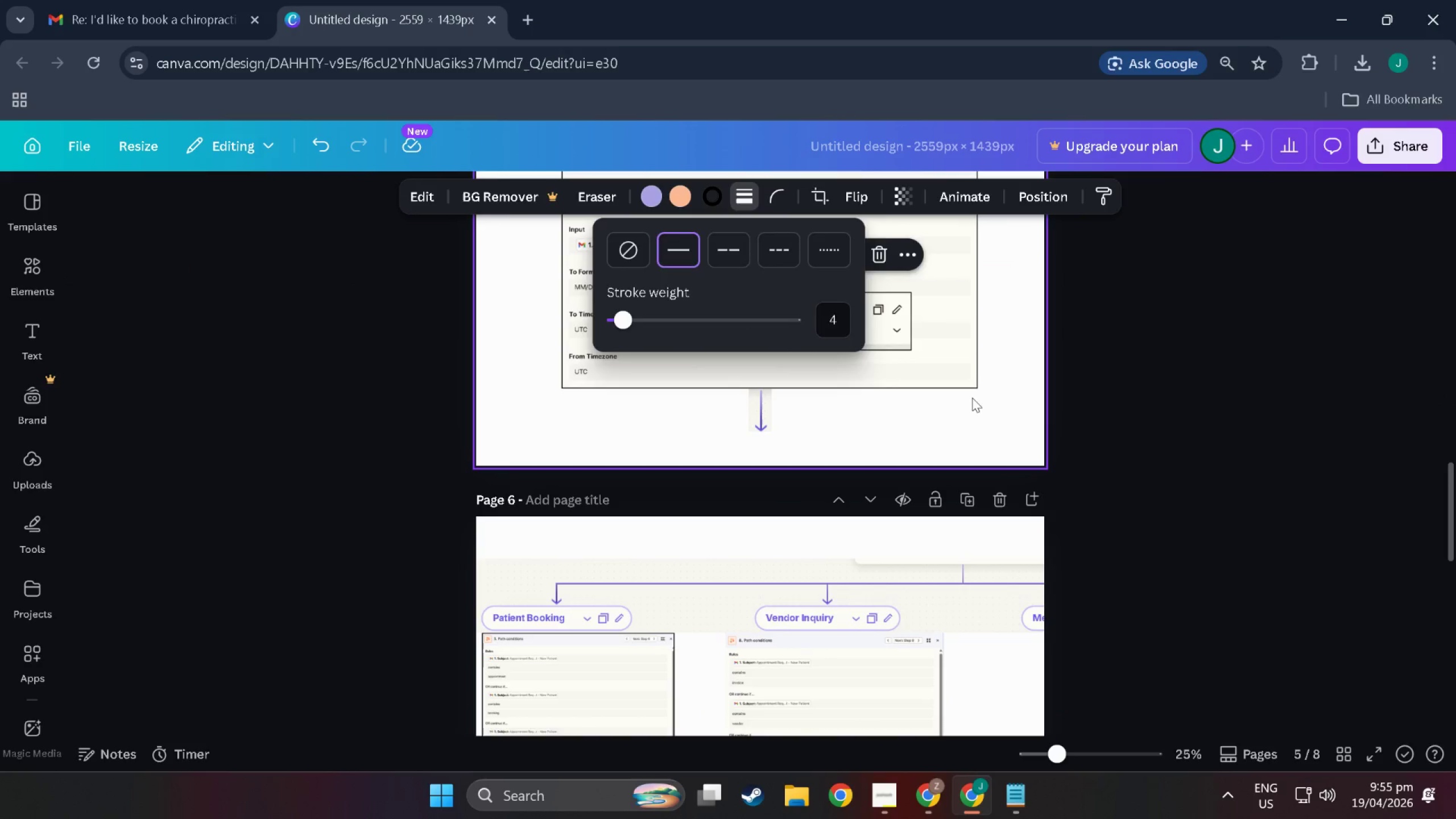 
left_click([979, 399])
 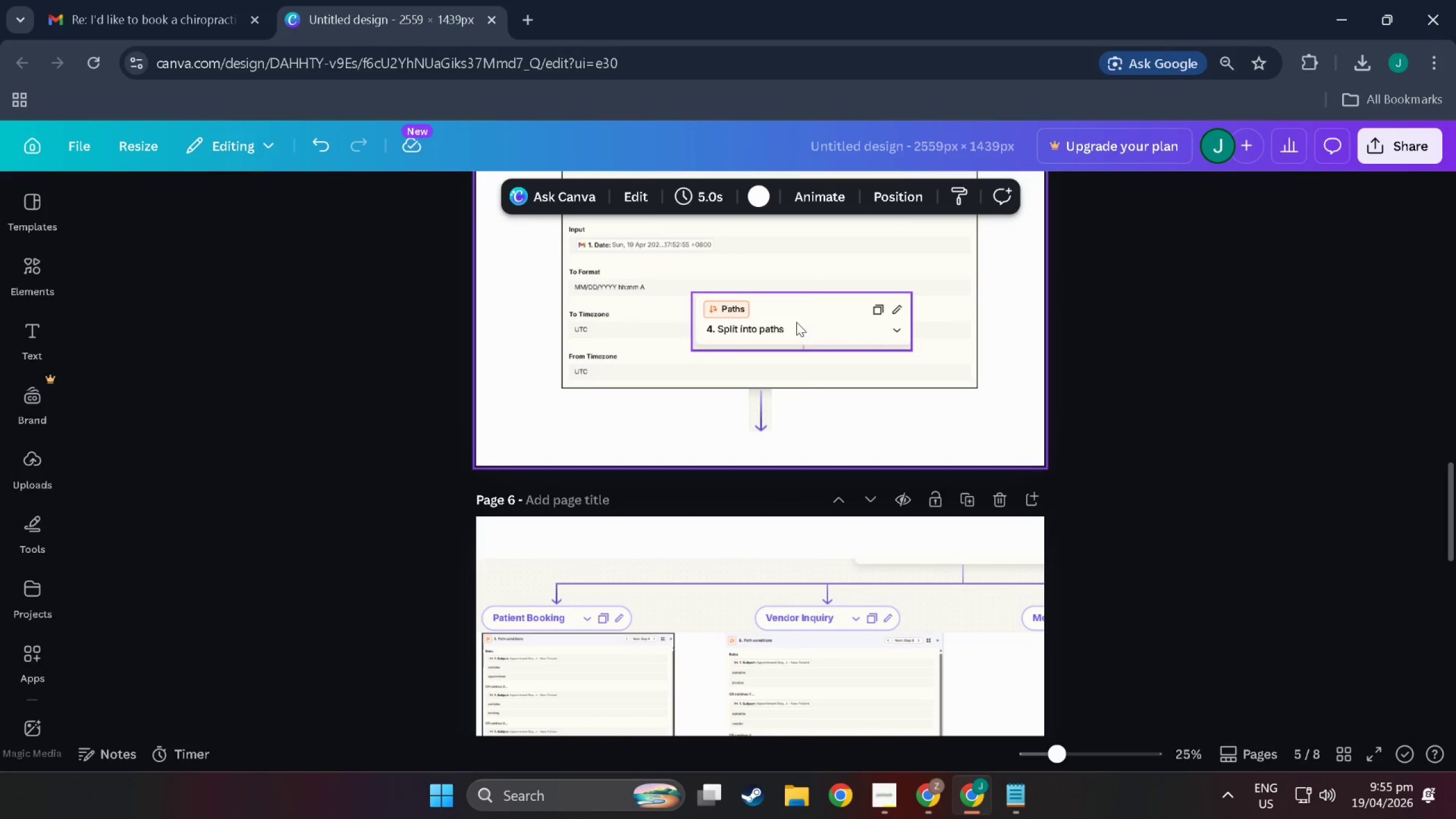 
left_click_drag(start_coordinate=[796, 322], to_coordinate=[767, 435])
 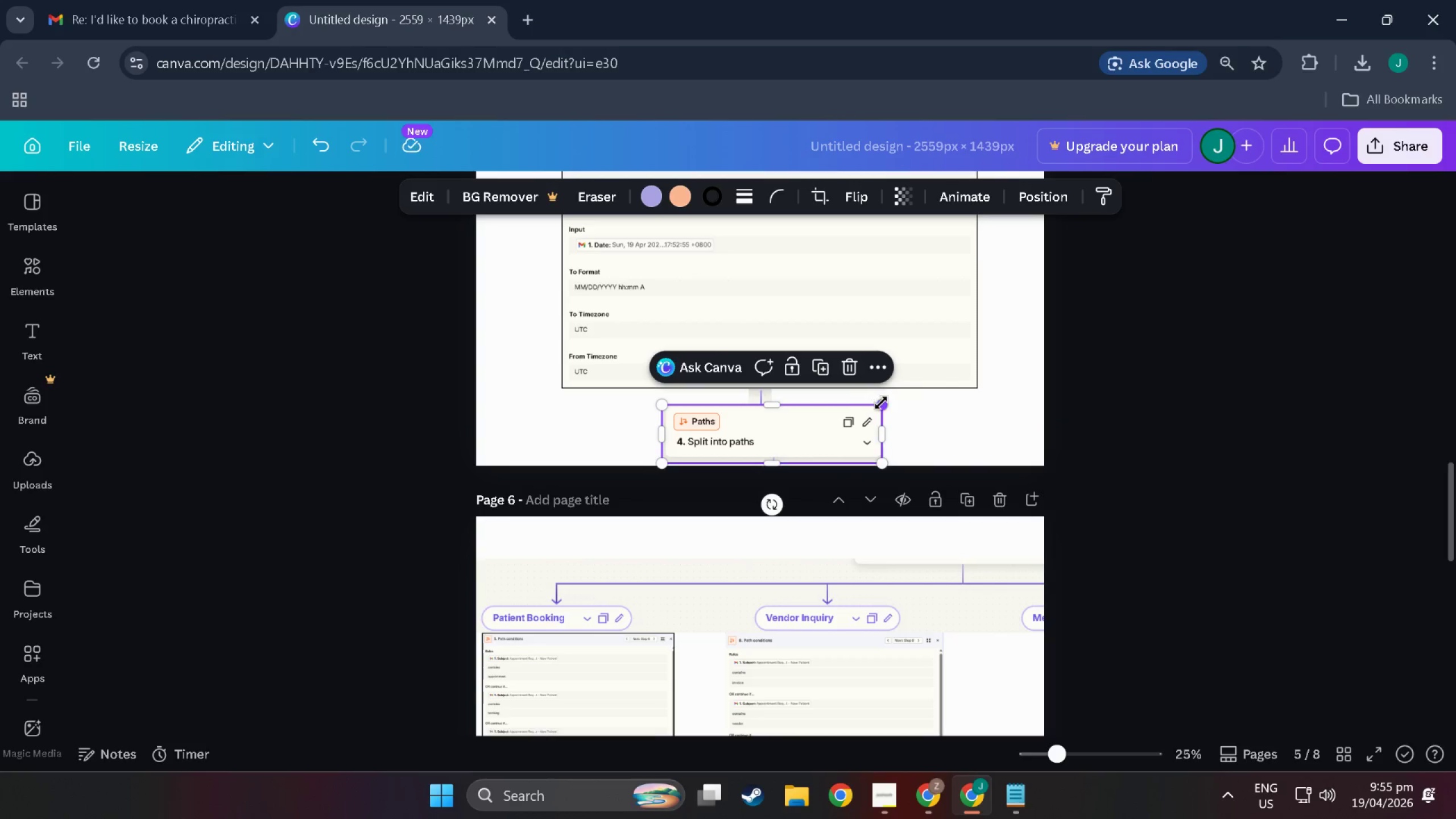 
left_click_drag(start_coordinate=[882, 403], to_coordinate=[790, 452])
 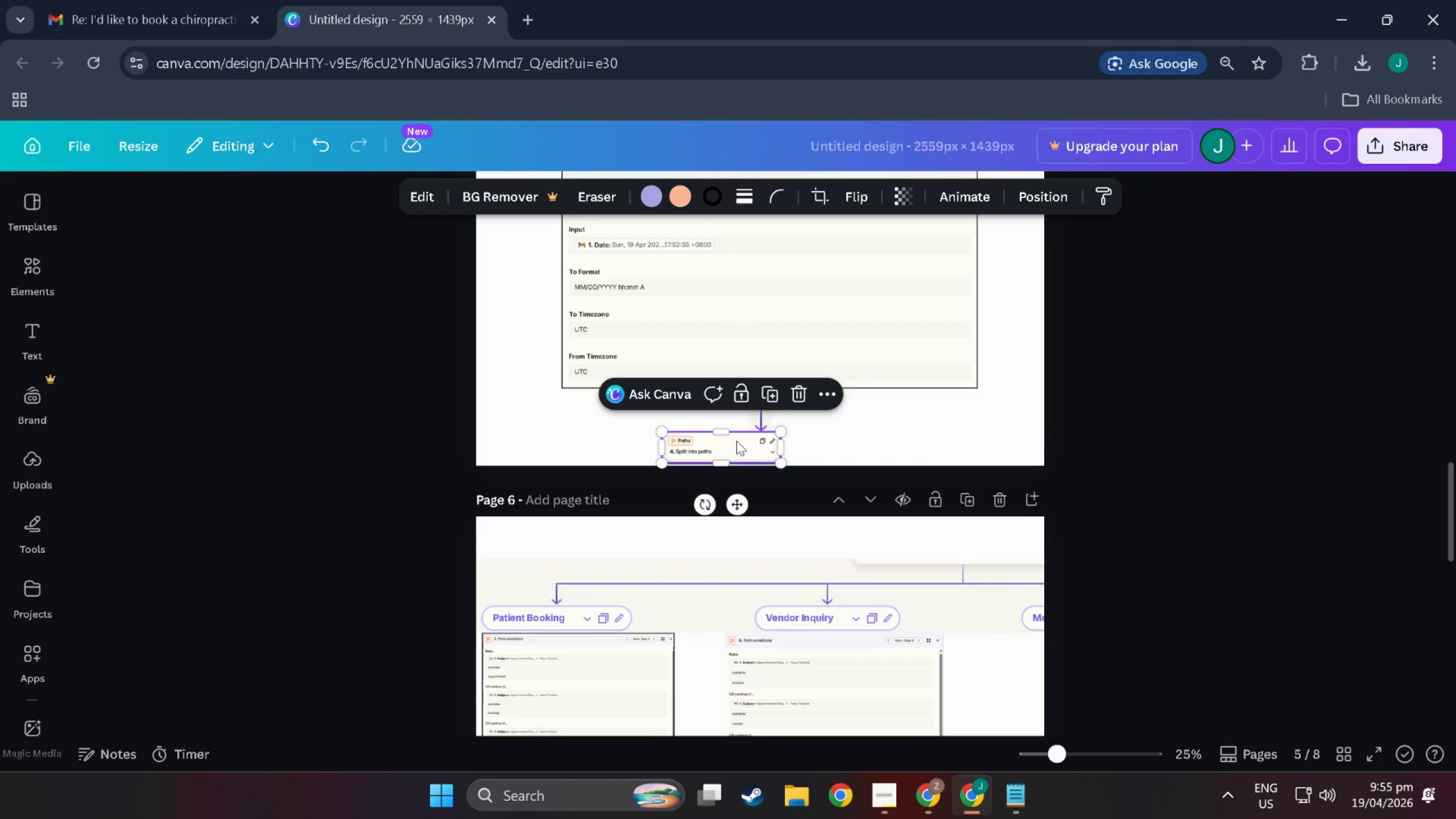 
left_click_drag(start_coordinate=[737, 441], to_coordinate=[775, 437])
 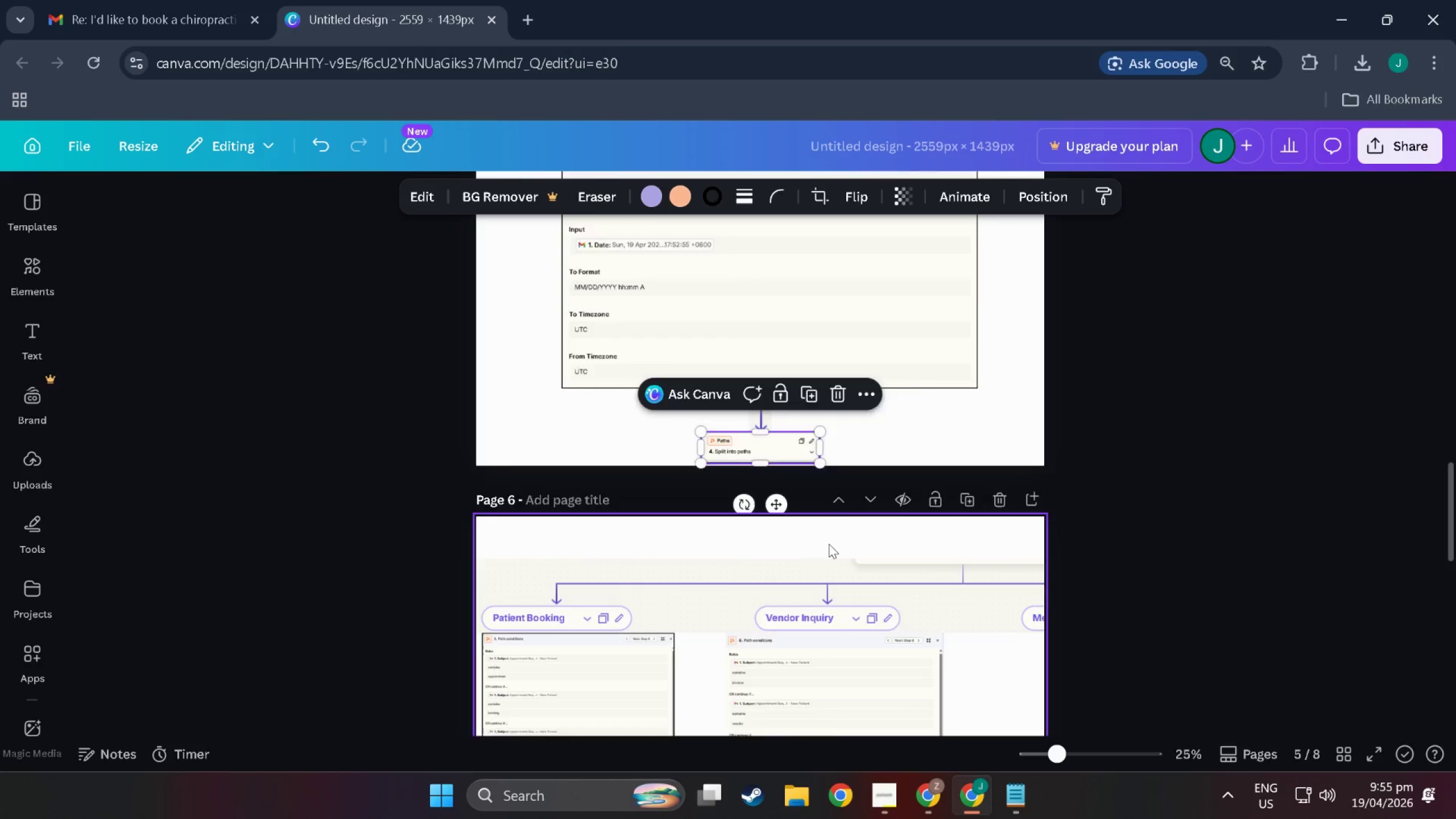 
scroll: coordinate [829, 544], scroll_direction: down, amount: 3.0
 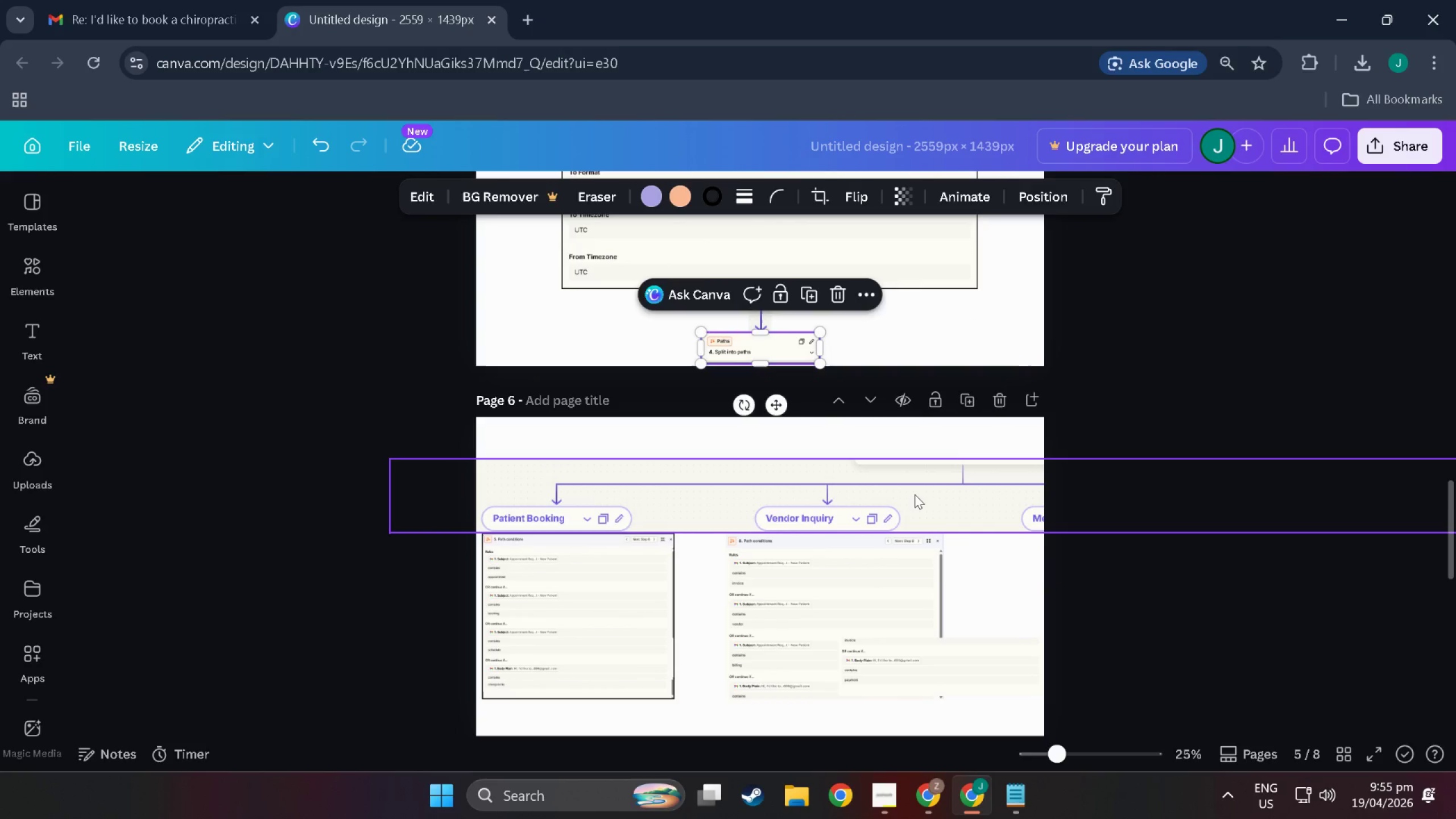 
left_click_drag(start_coordinate=[915, 491], to_coordinate=[911, 448])
 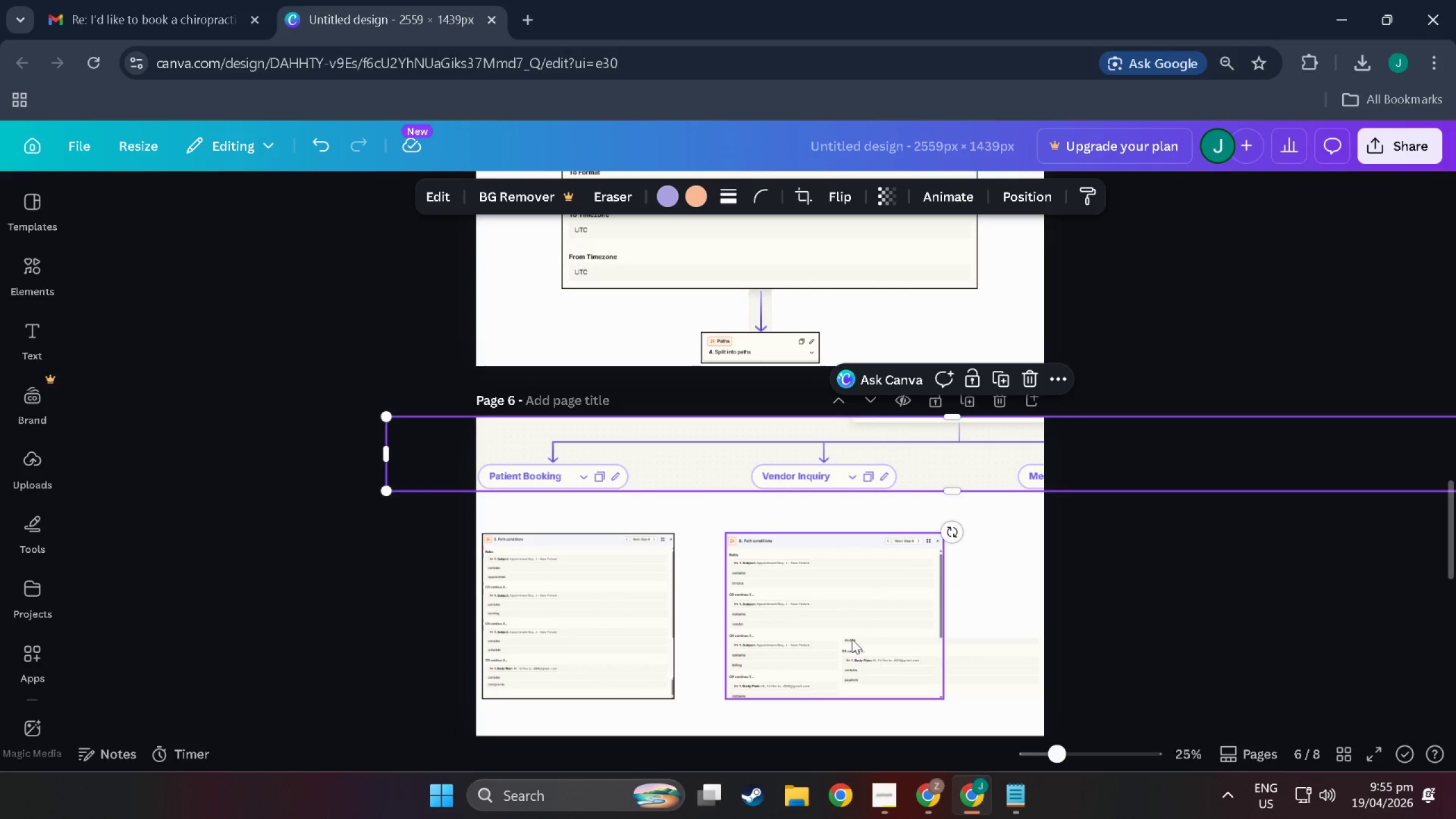 
scroll: coordinate [854, 635], scroll_direction: down, amount: 4.0
 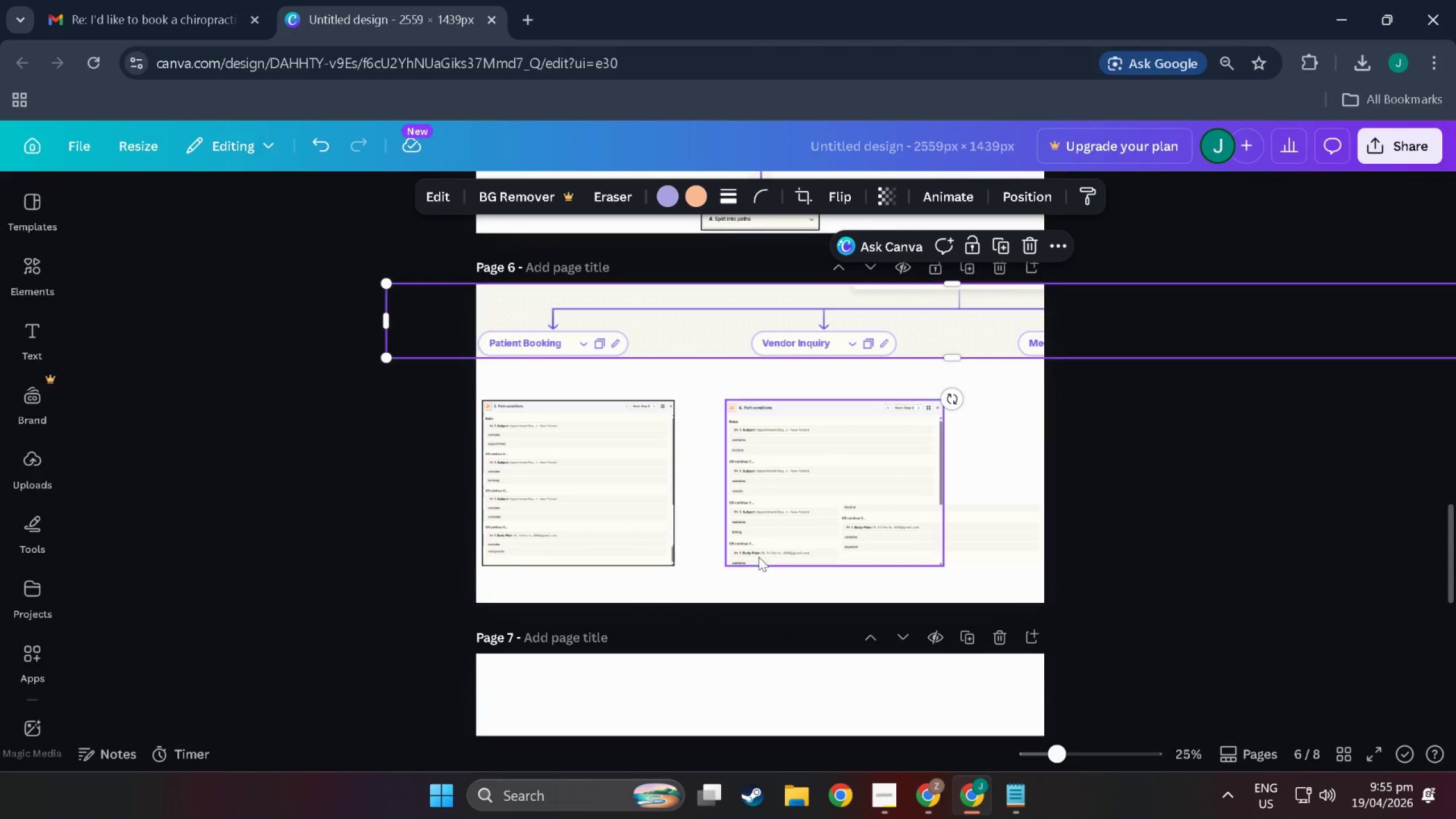 
left_click_drag(start_coordinate=[772, 487], to_coordinate=[778, 448])
 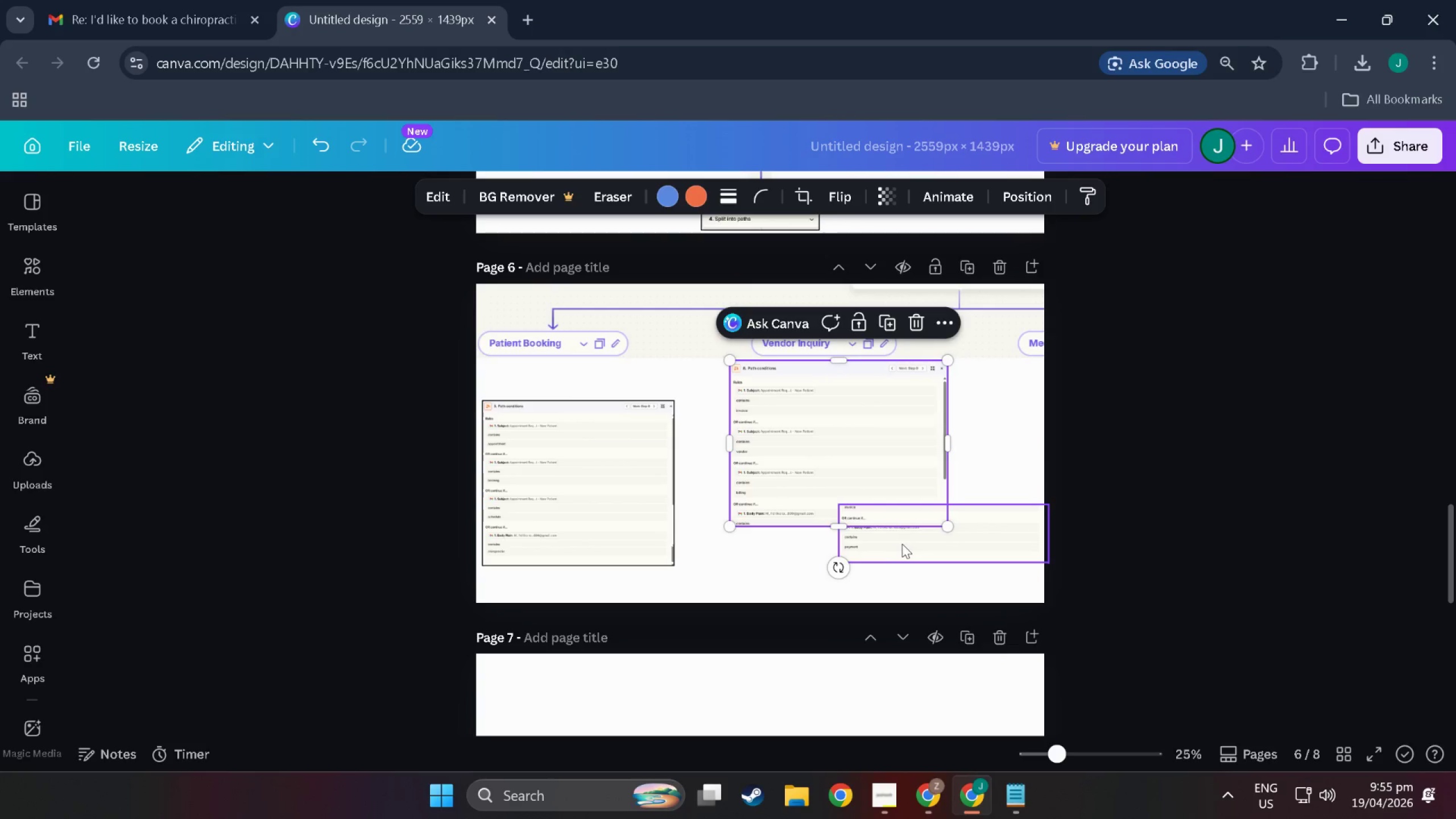 
left_click_drag(start_coordinate=[903, 544], to_coordinate=[799, 568])
 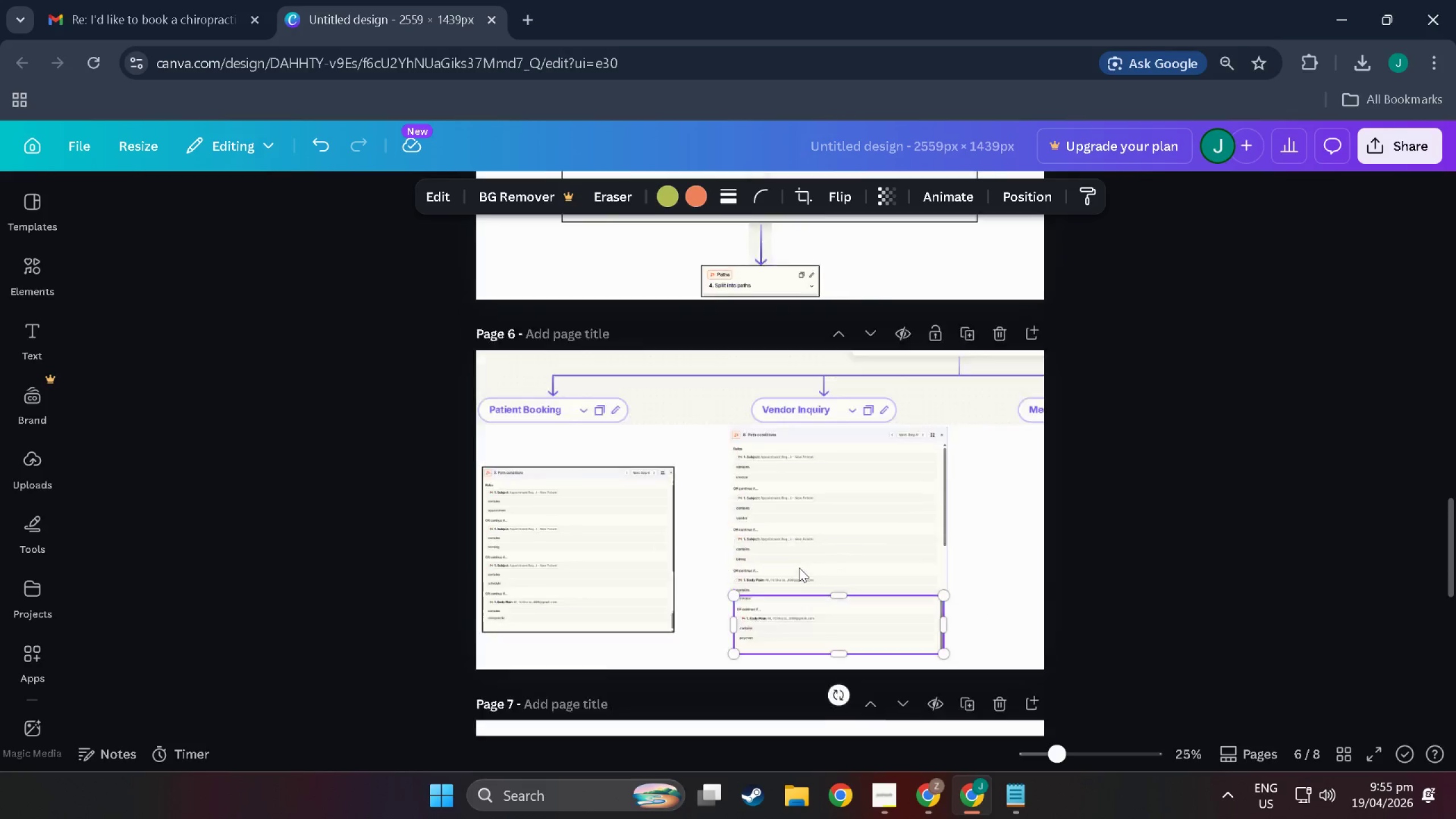 
scroll: coordinate [991, 512], scroll_direction: up, amount: 1.0
 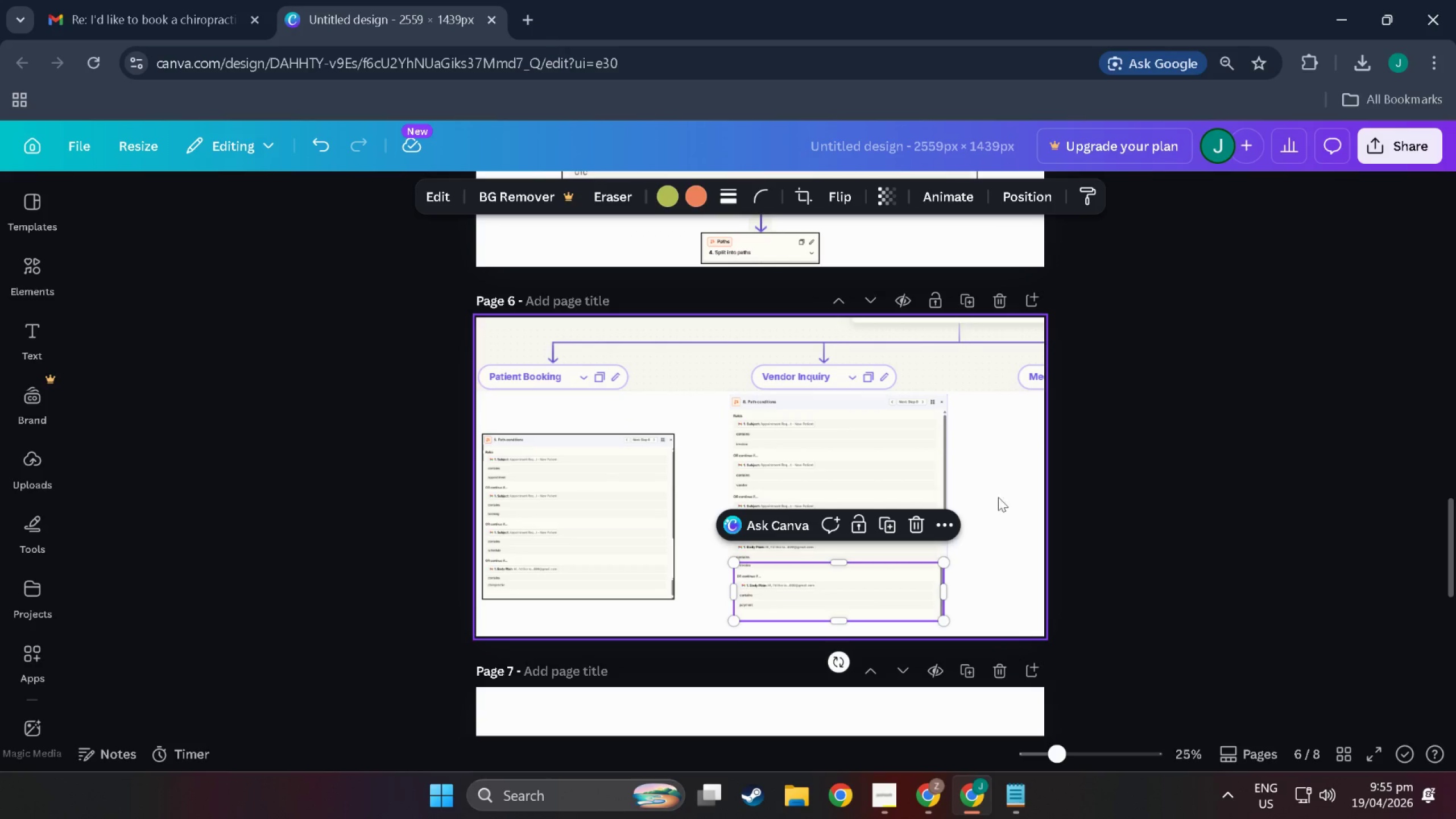 
left_click([1003, 483])
 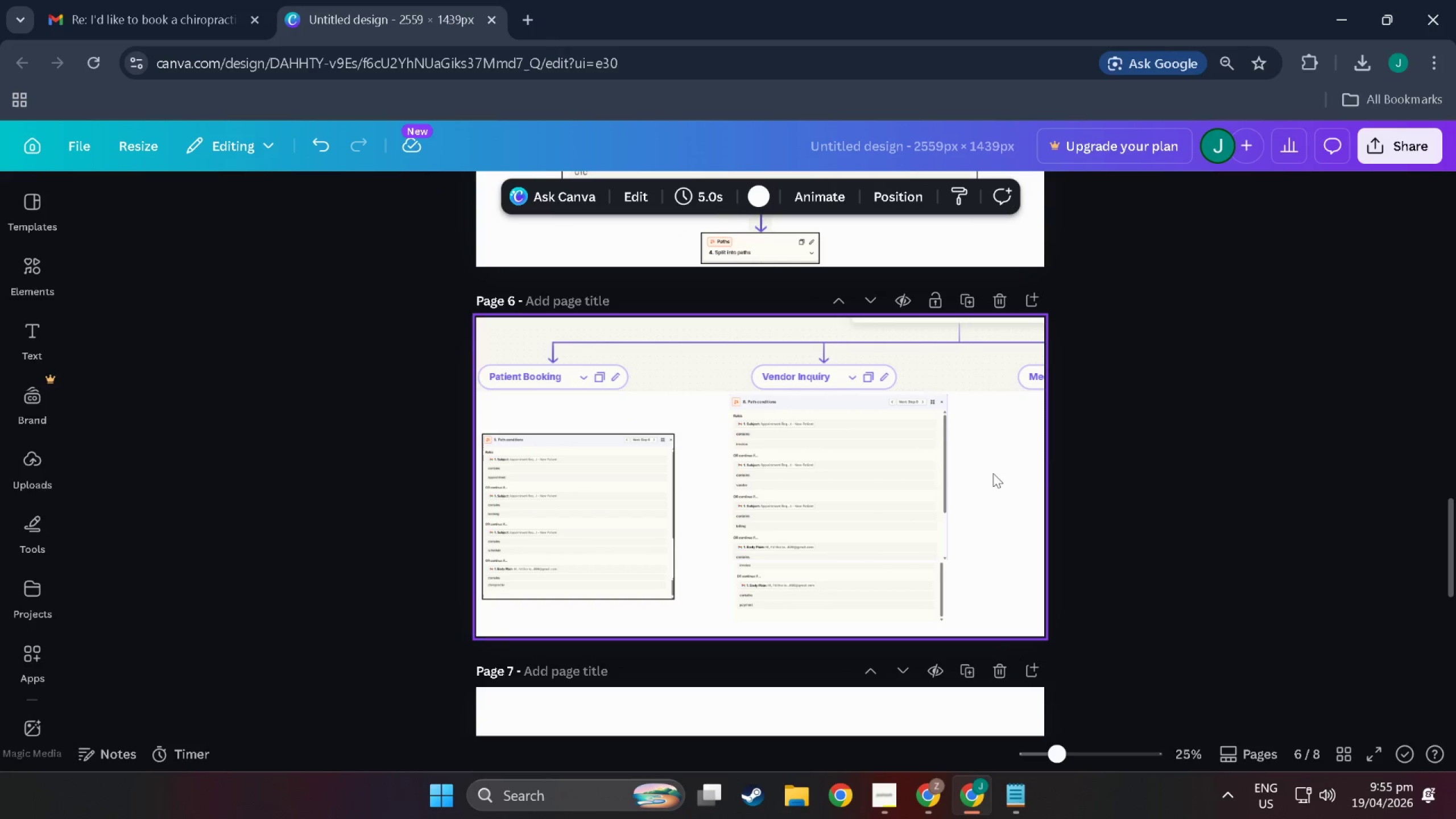 
left_click_drag(start_coordinate=[970, 459], to_coordinate=[813, 593])
 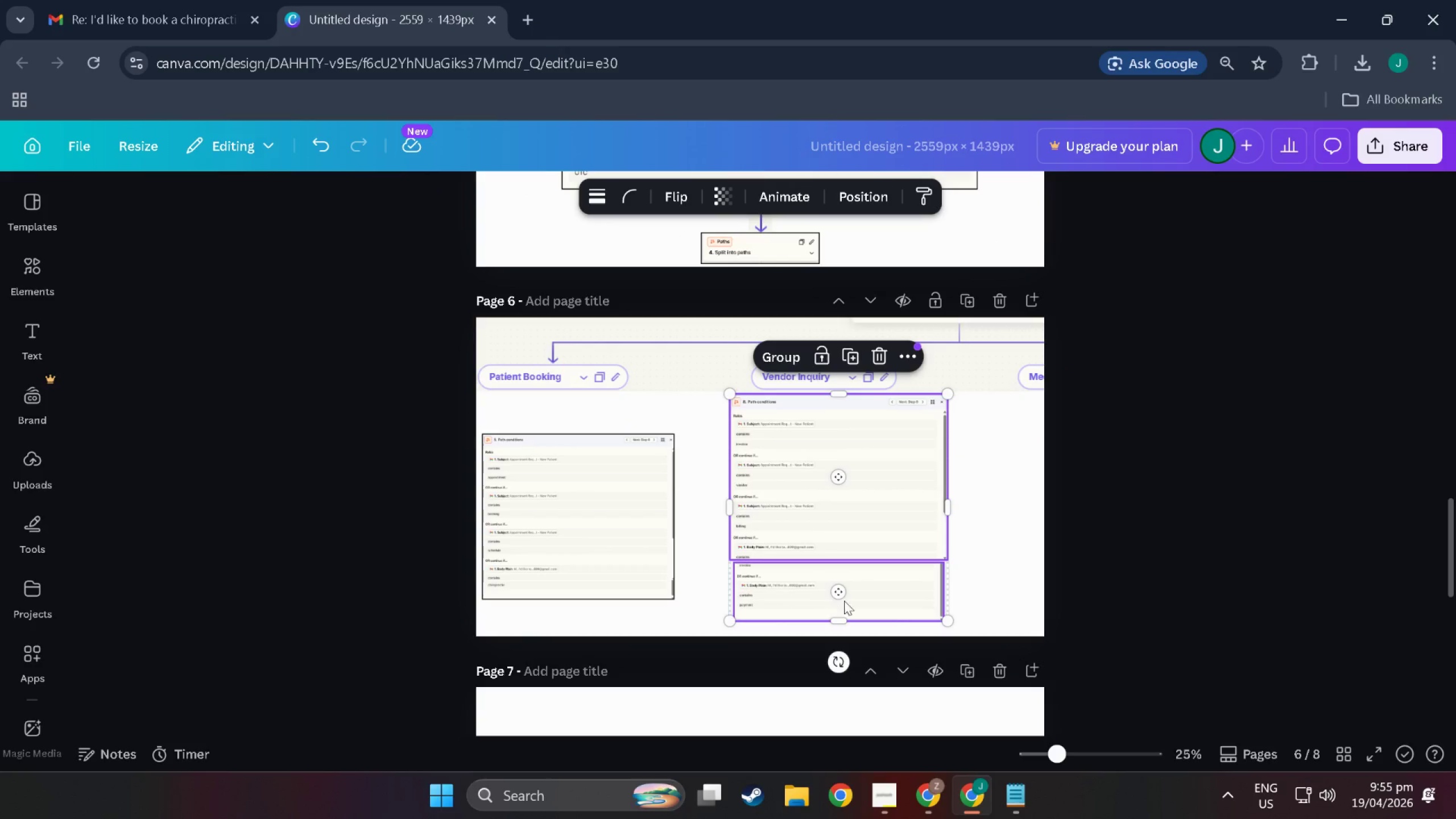 
hold_key(key=ControlLeft, duration=0.64)
 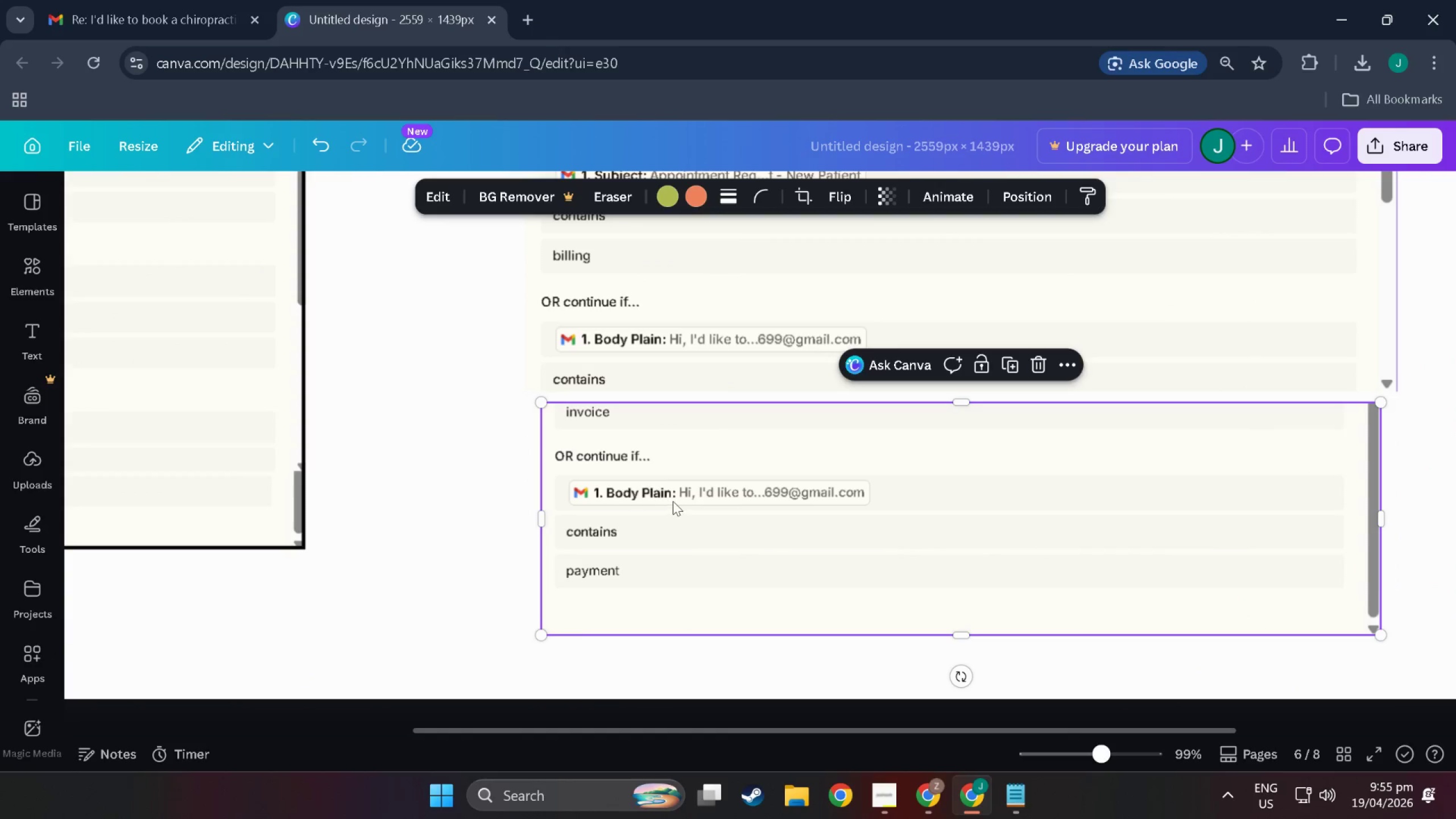 
left_click([684, 511])
 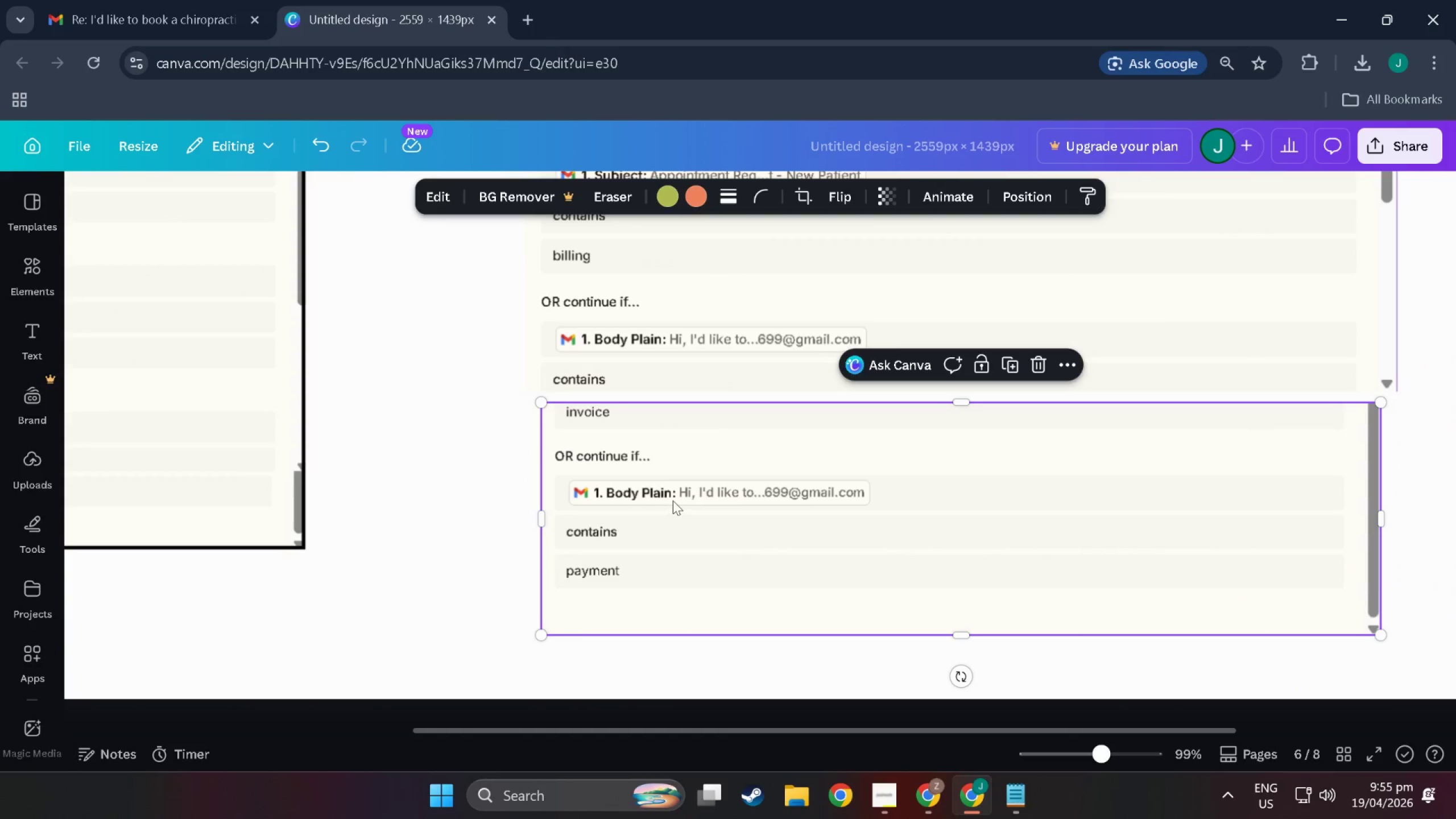 
scroll: coordinate [923, 620], scroll_direction: up, amount: 8.0
 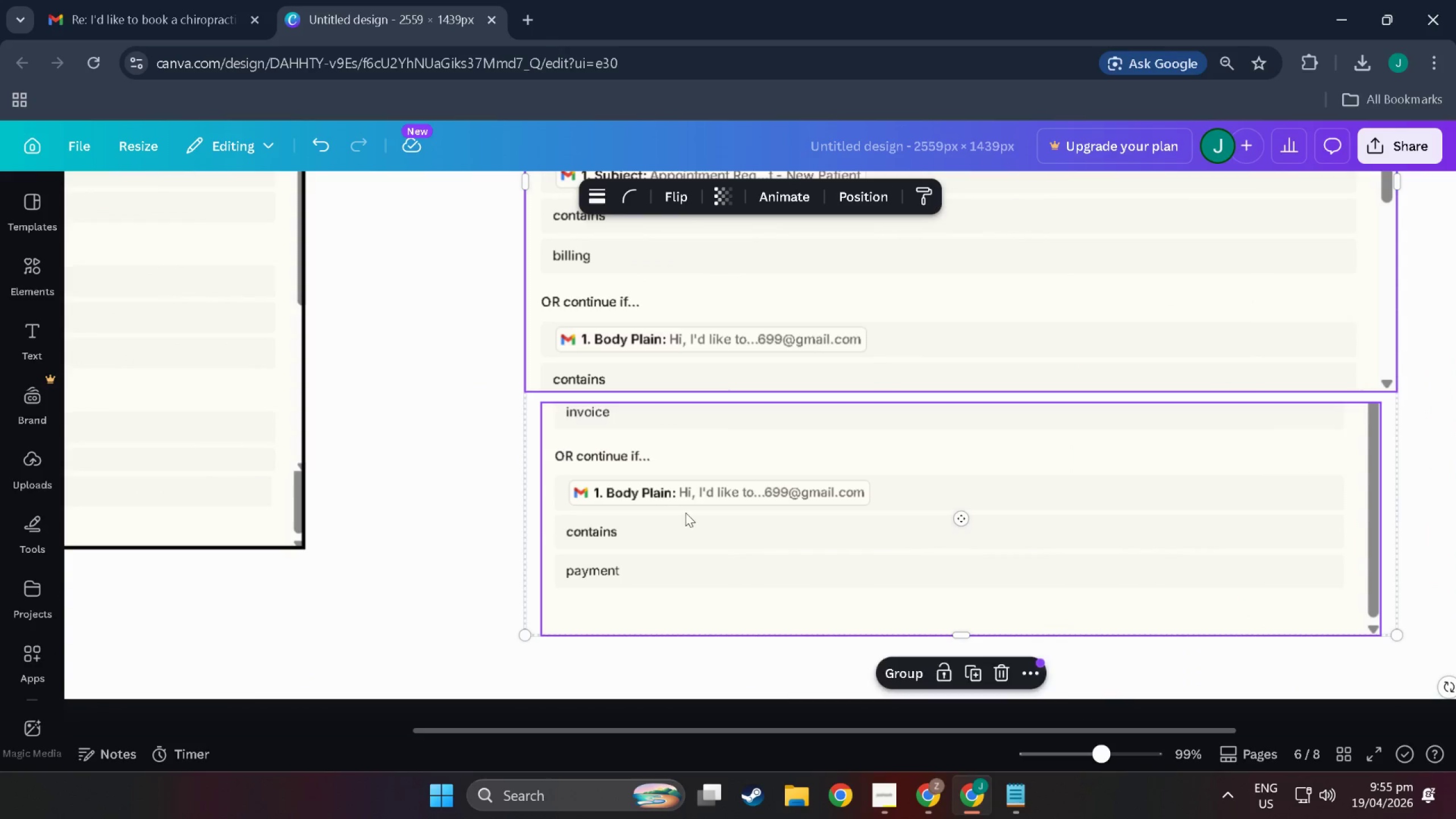 
left_click_drag(start_coordinate=[673, 500], to_coordinate=[656, 485])
 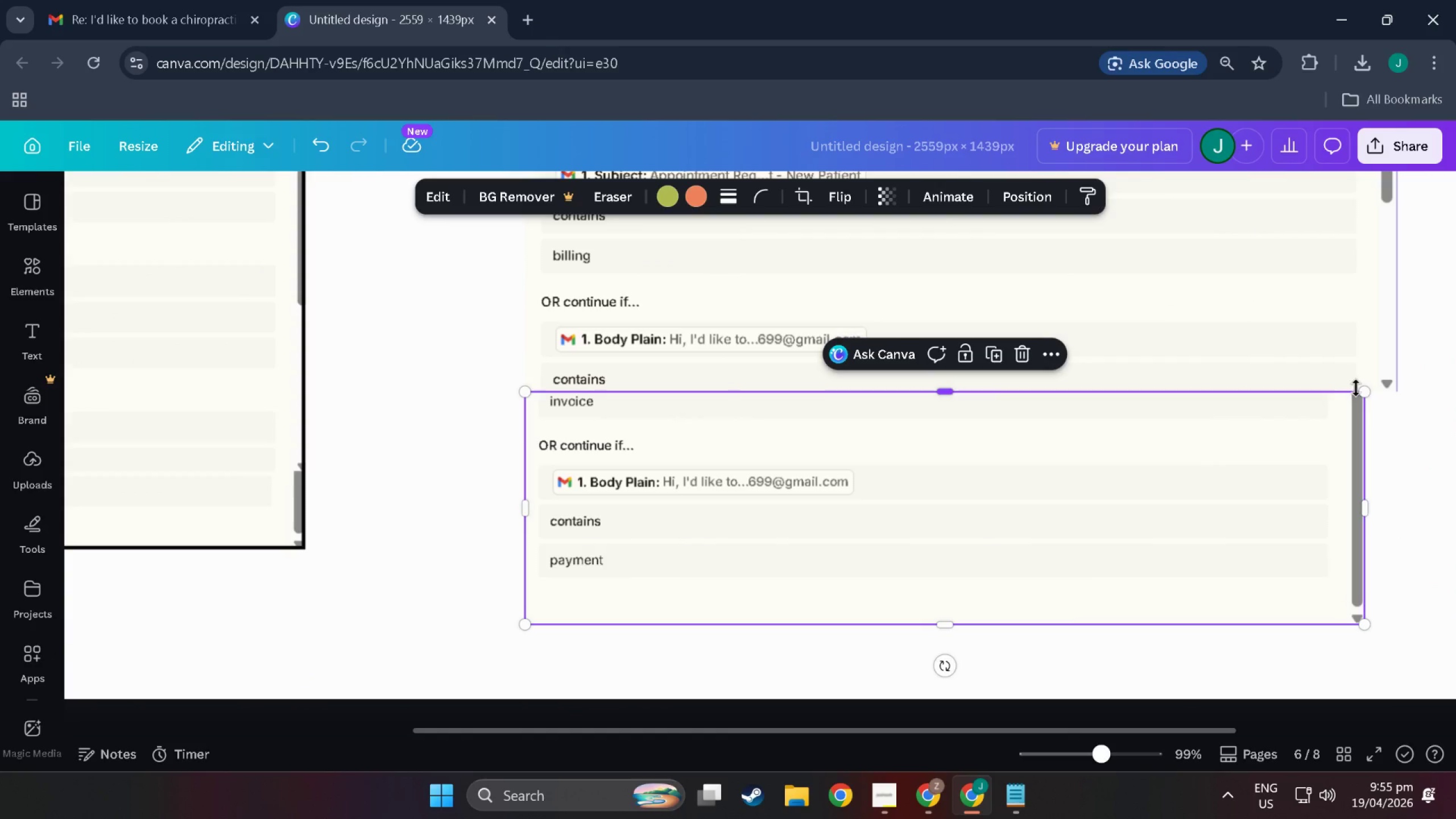 
left_click_drag(start_coordinate=[1361, 390], to_coordinate=[1394, 384])
 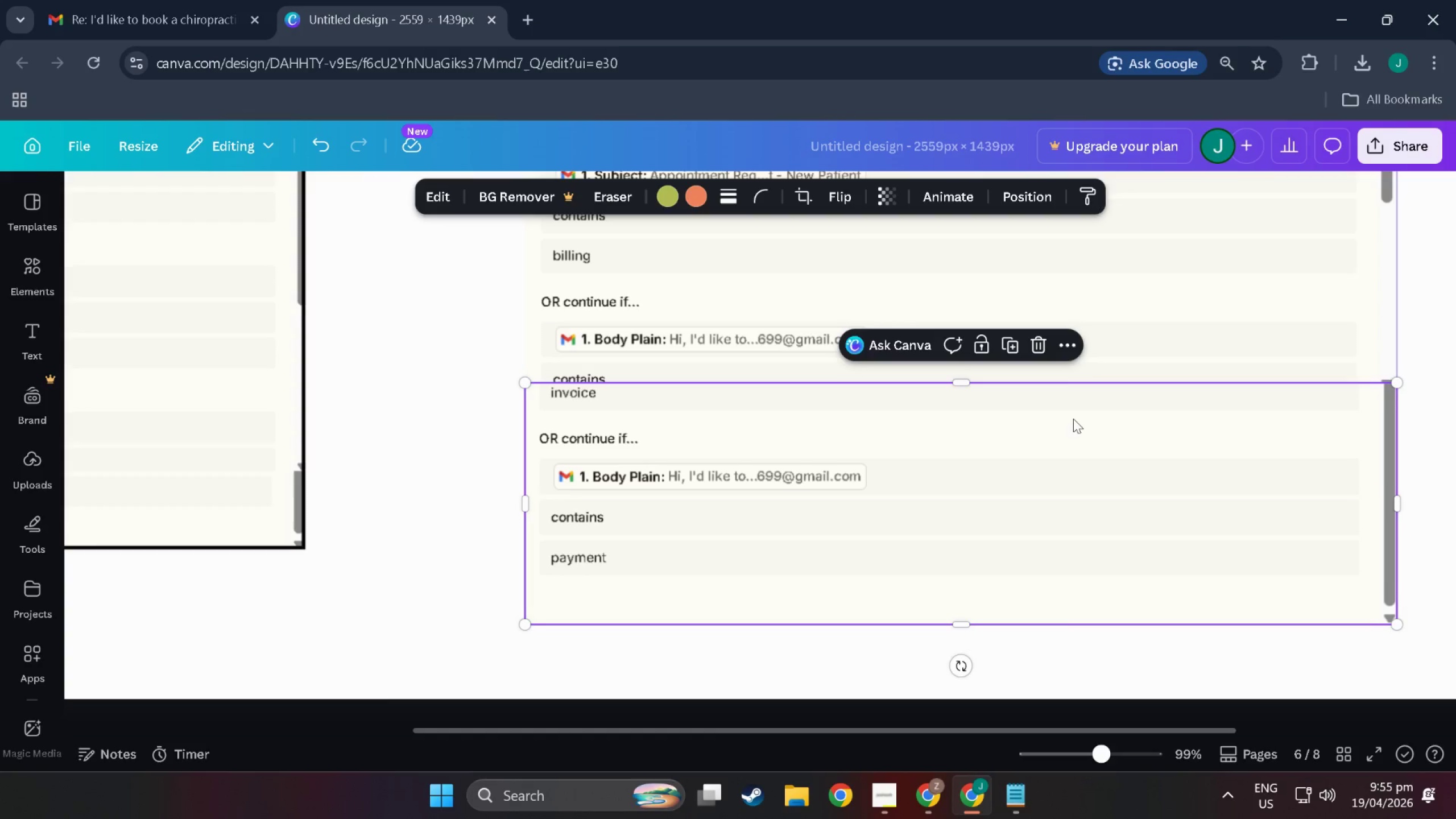 
left_click_drag(start_coordinate=[1073, 419], to_coordinate=[1072, 441])
 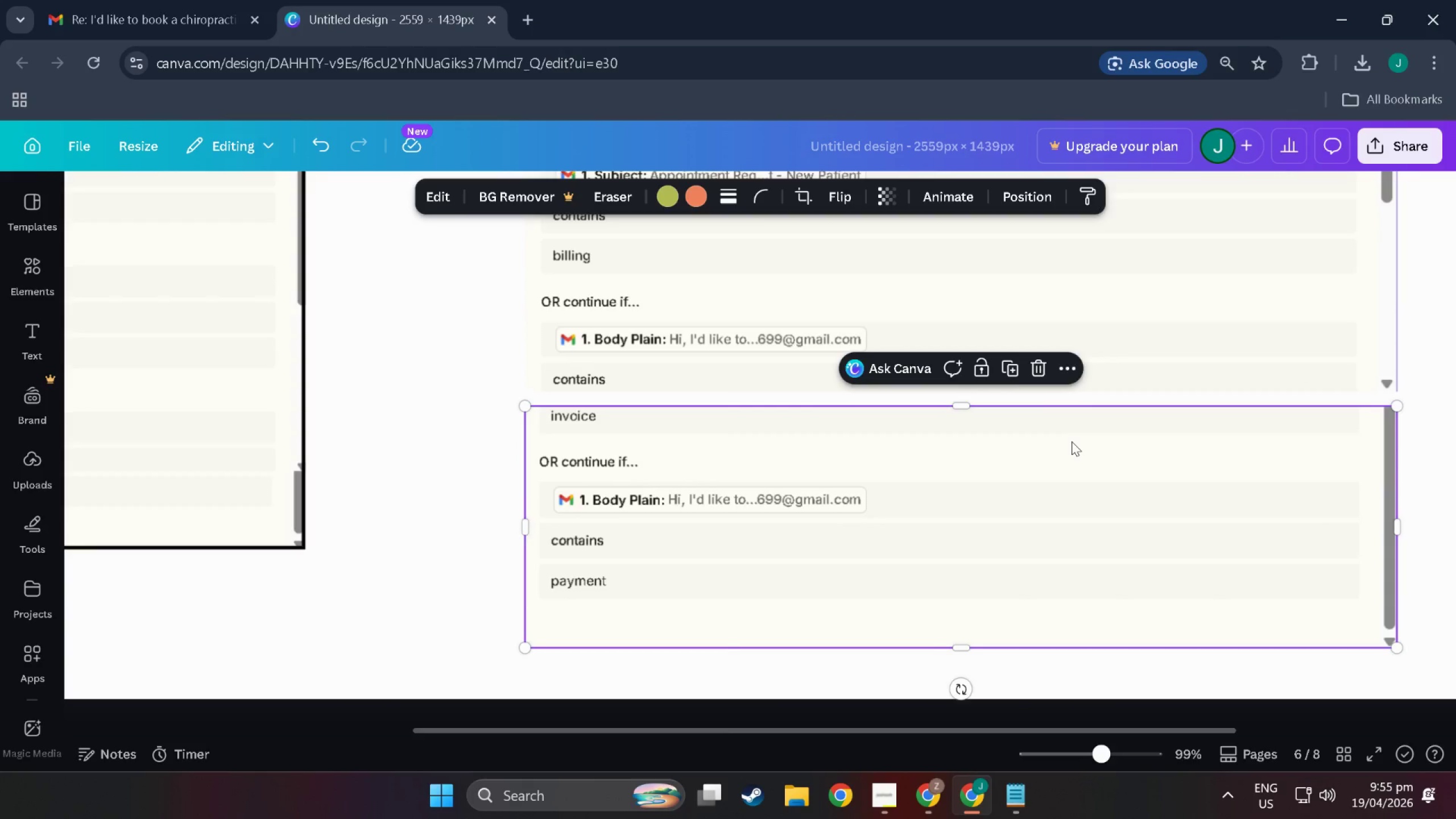 
hold_key(key=ControlLeft, duration=0.68)
 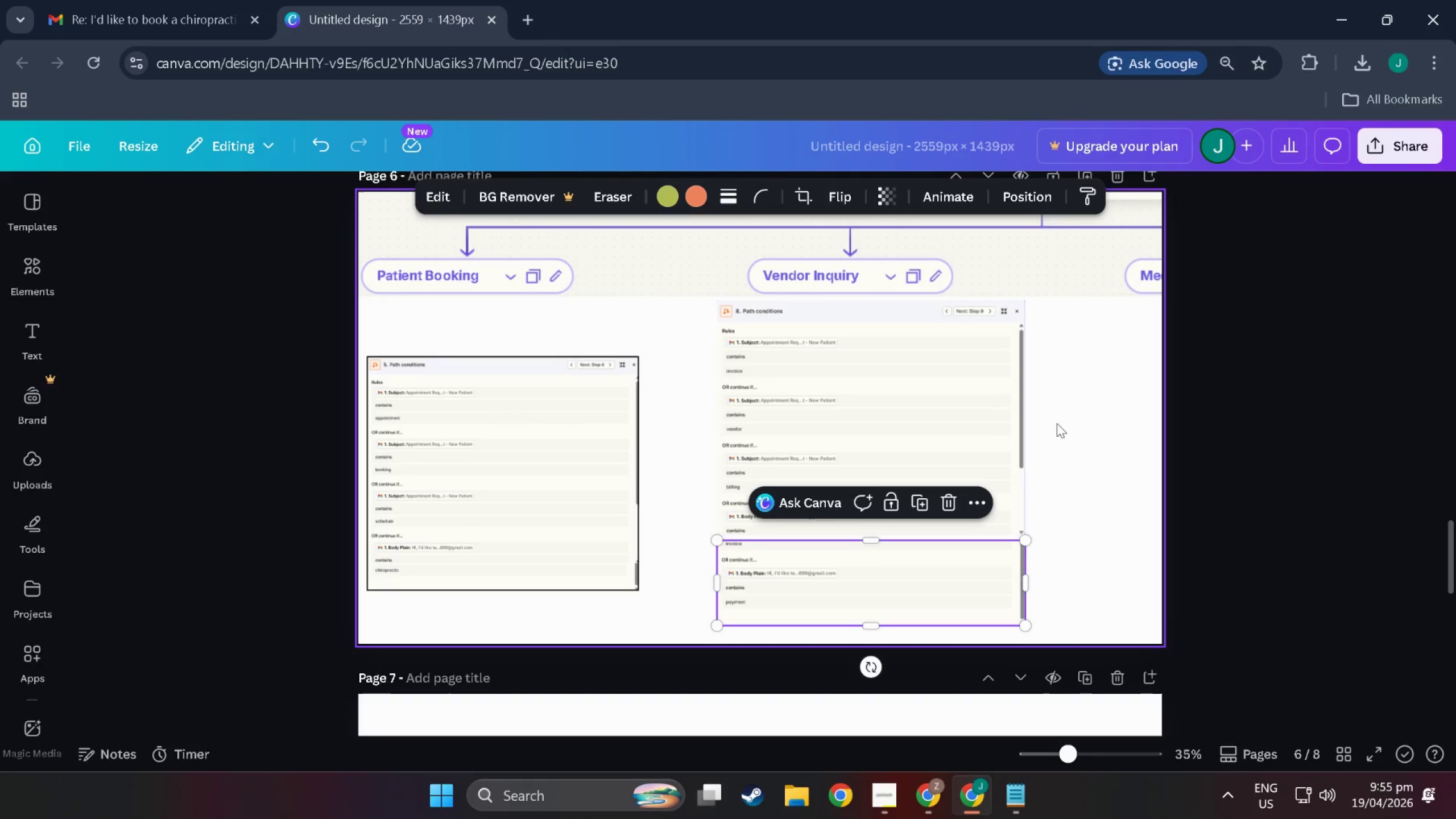 
left_click([1073, 399])
 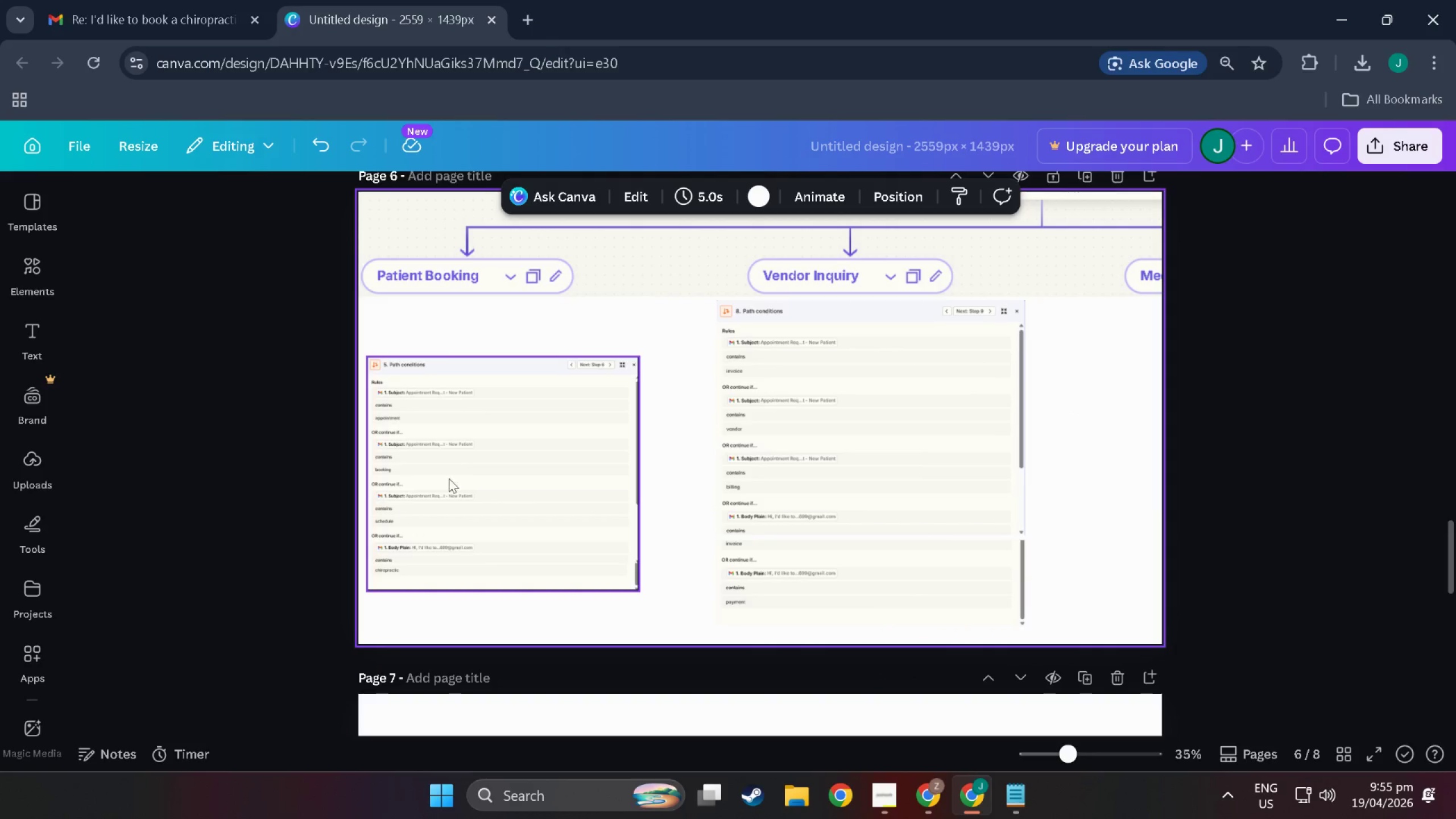 
scroll: coordinate [913, 478], scroll_direction: down, amount: 3.0
 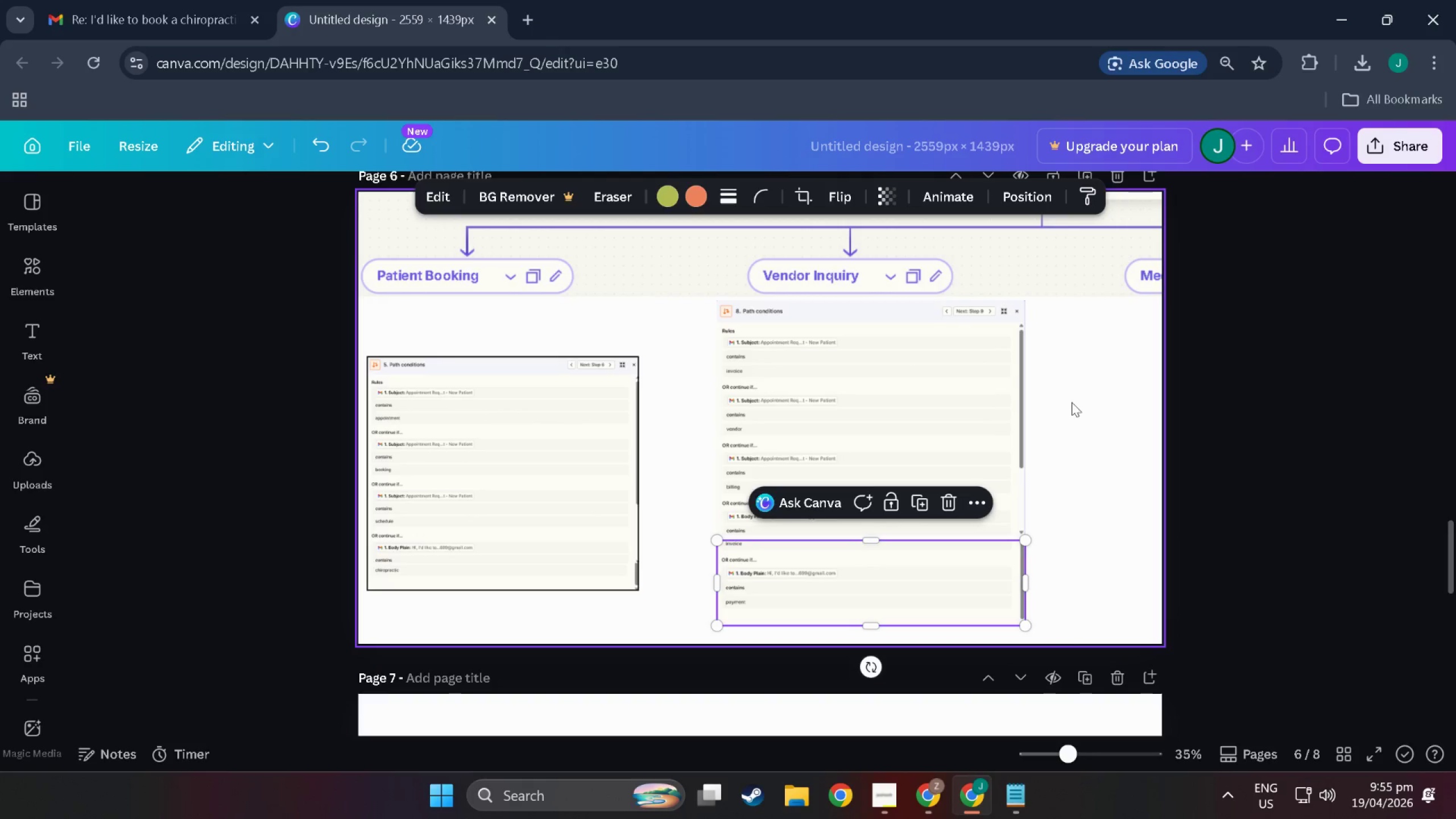 
left_click_drag(start_coordinate=[470, 500], to_coordinate=[472, 448])
 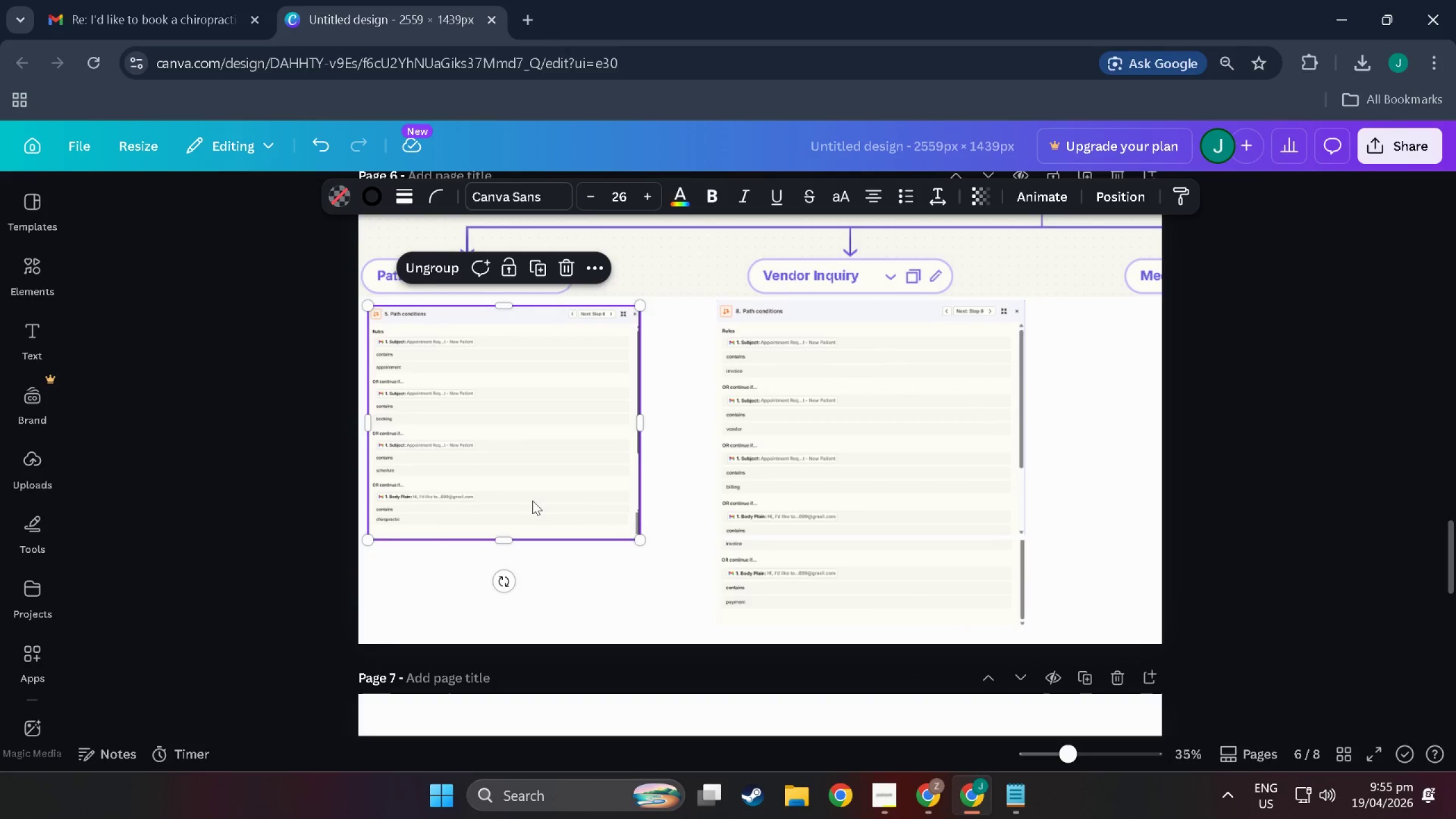 
left_click([532, 500])
 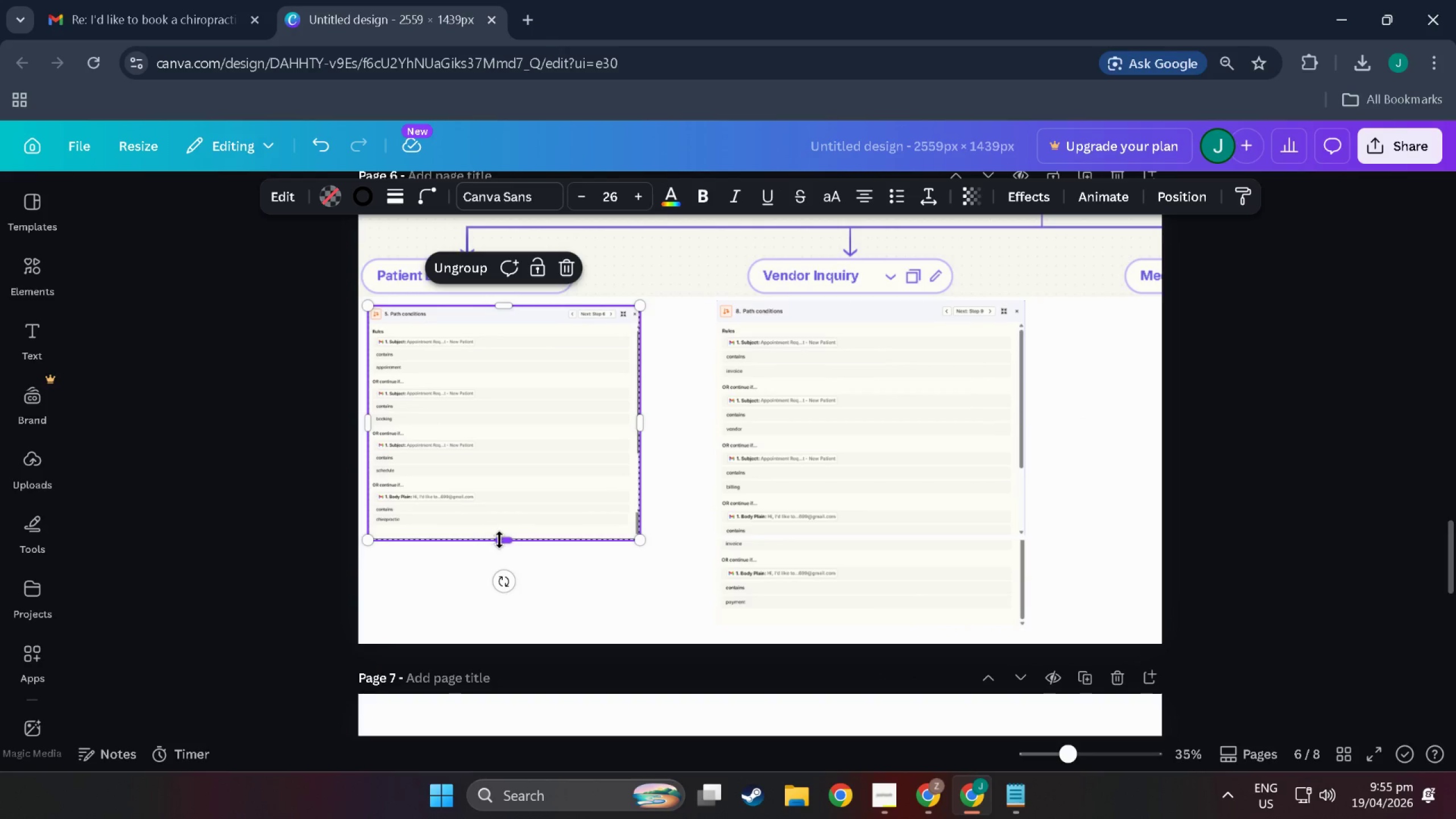 
hold_key(key=ControlLeft, duration=0.9)
left_click_drag(start_coordinate=[500, 540], to_coordinate=[502, 473])
 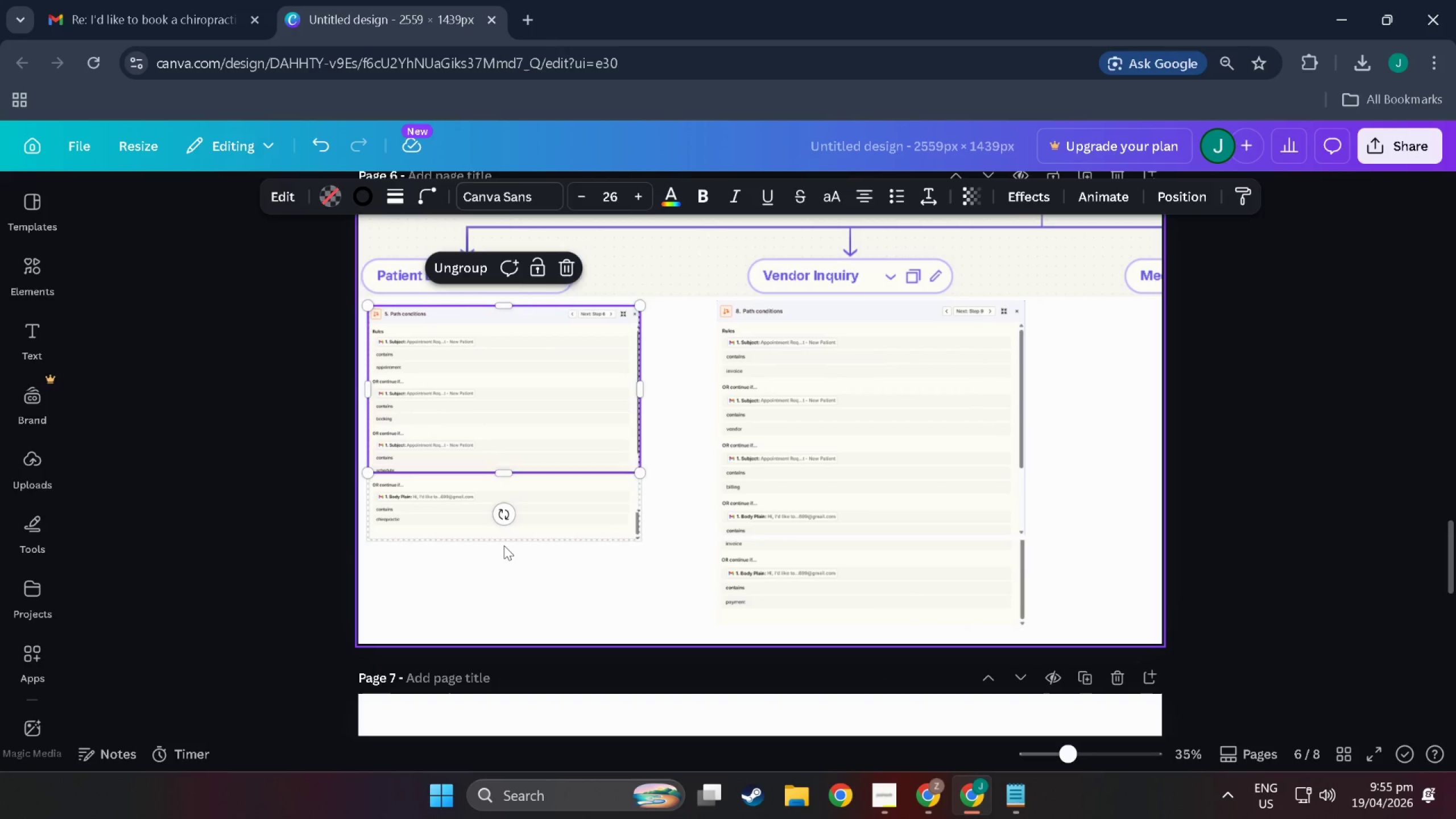 
left_click([504, 545])
 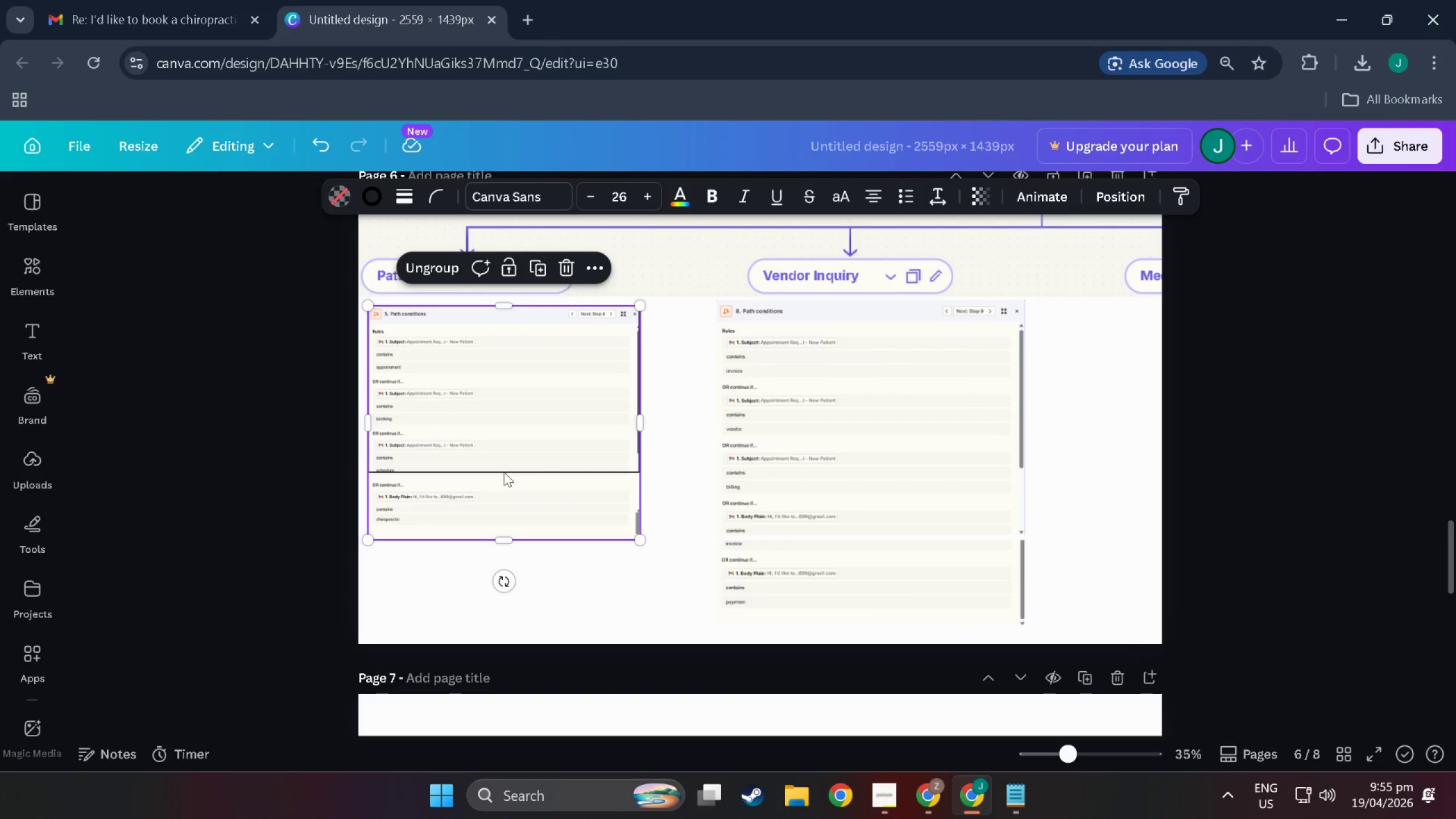 
left_click_drag(start_coordinate=[500, 502], to_coordinate=[501, 518])
 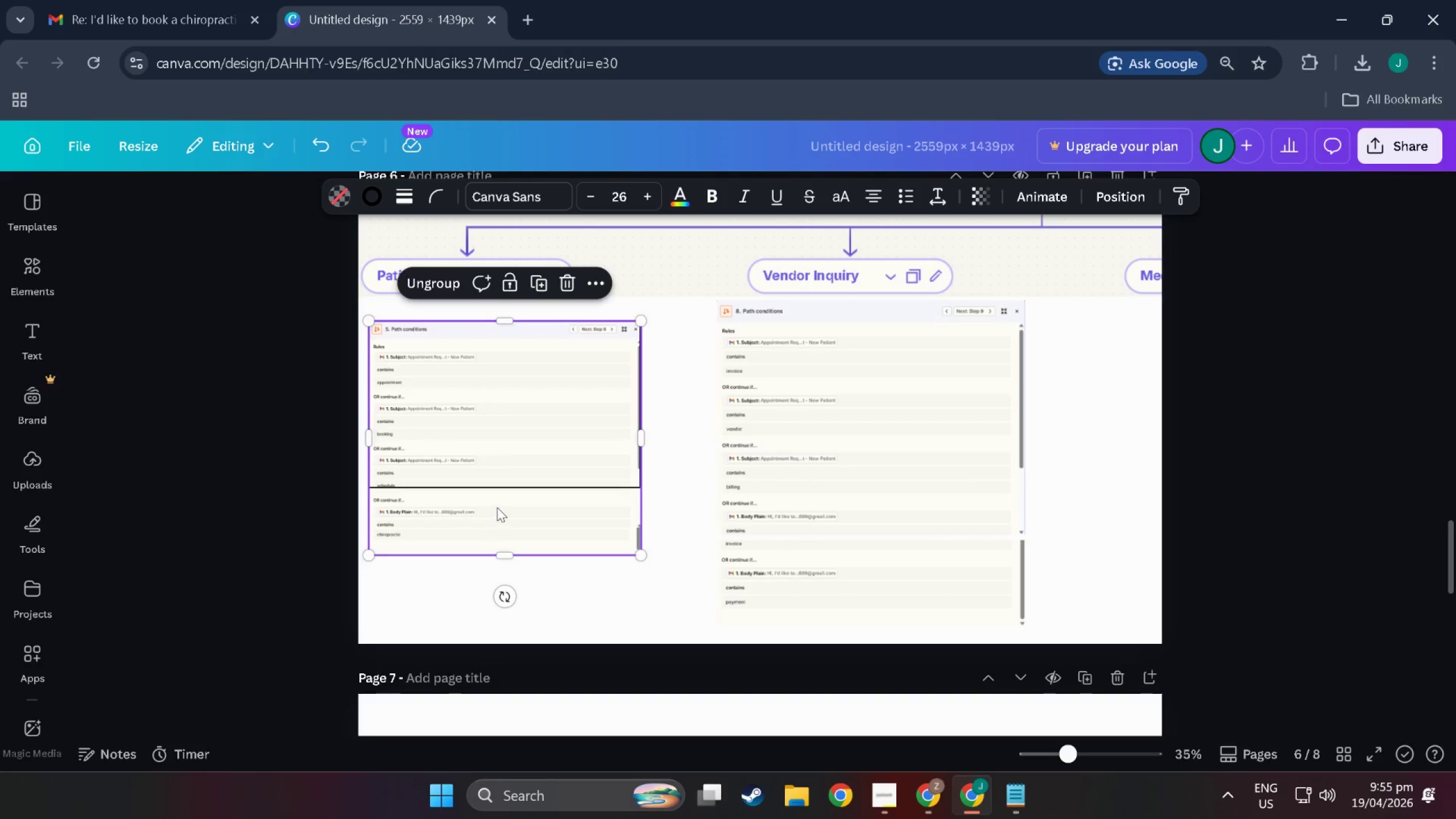 
left_click_drag(start_coordinate=[497, 507], to_coordinate=[497, 496])
 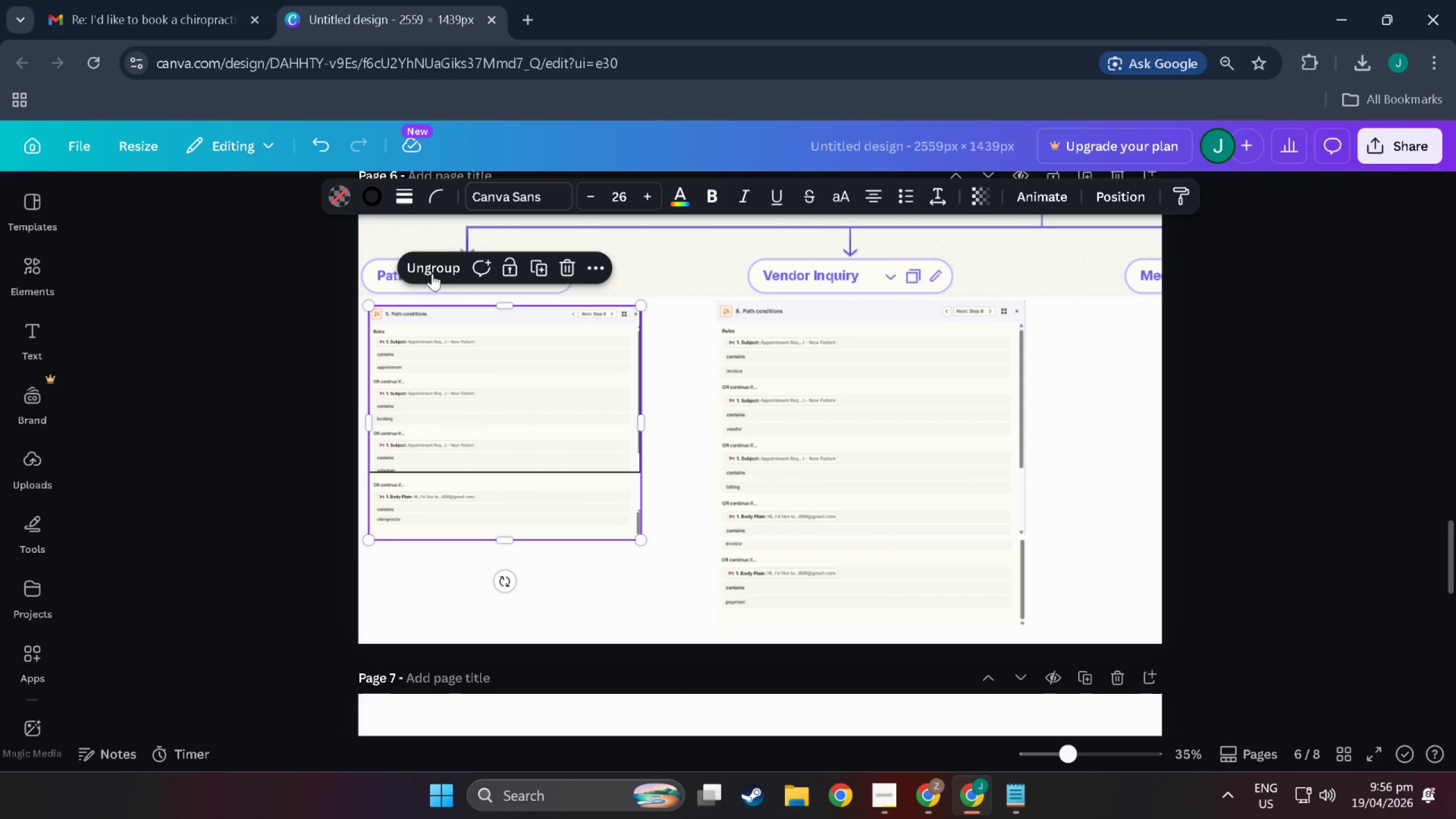 
left_click([432, 267])
 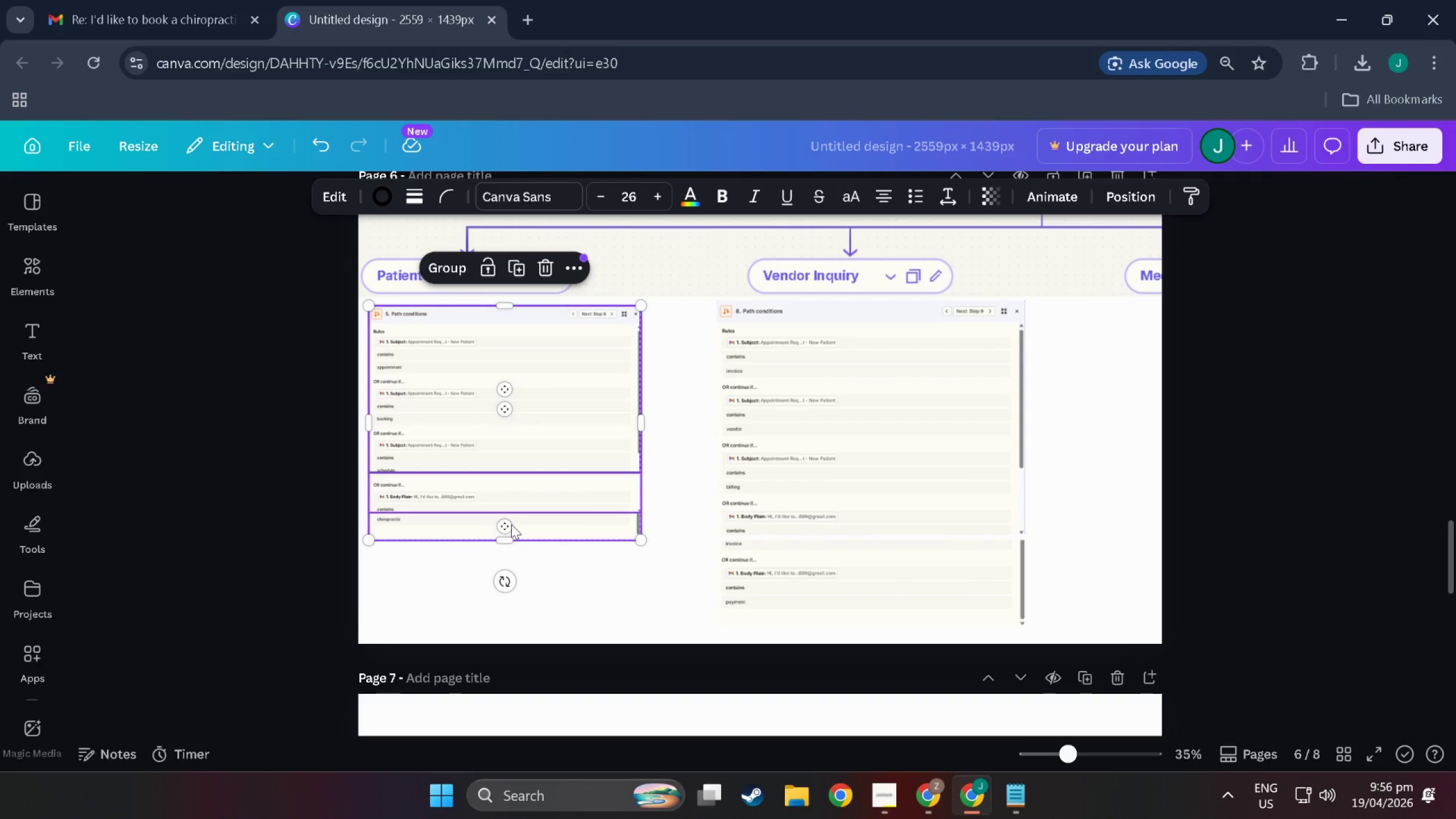 
left_click([543, 530])
 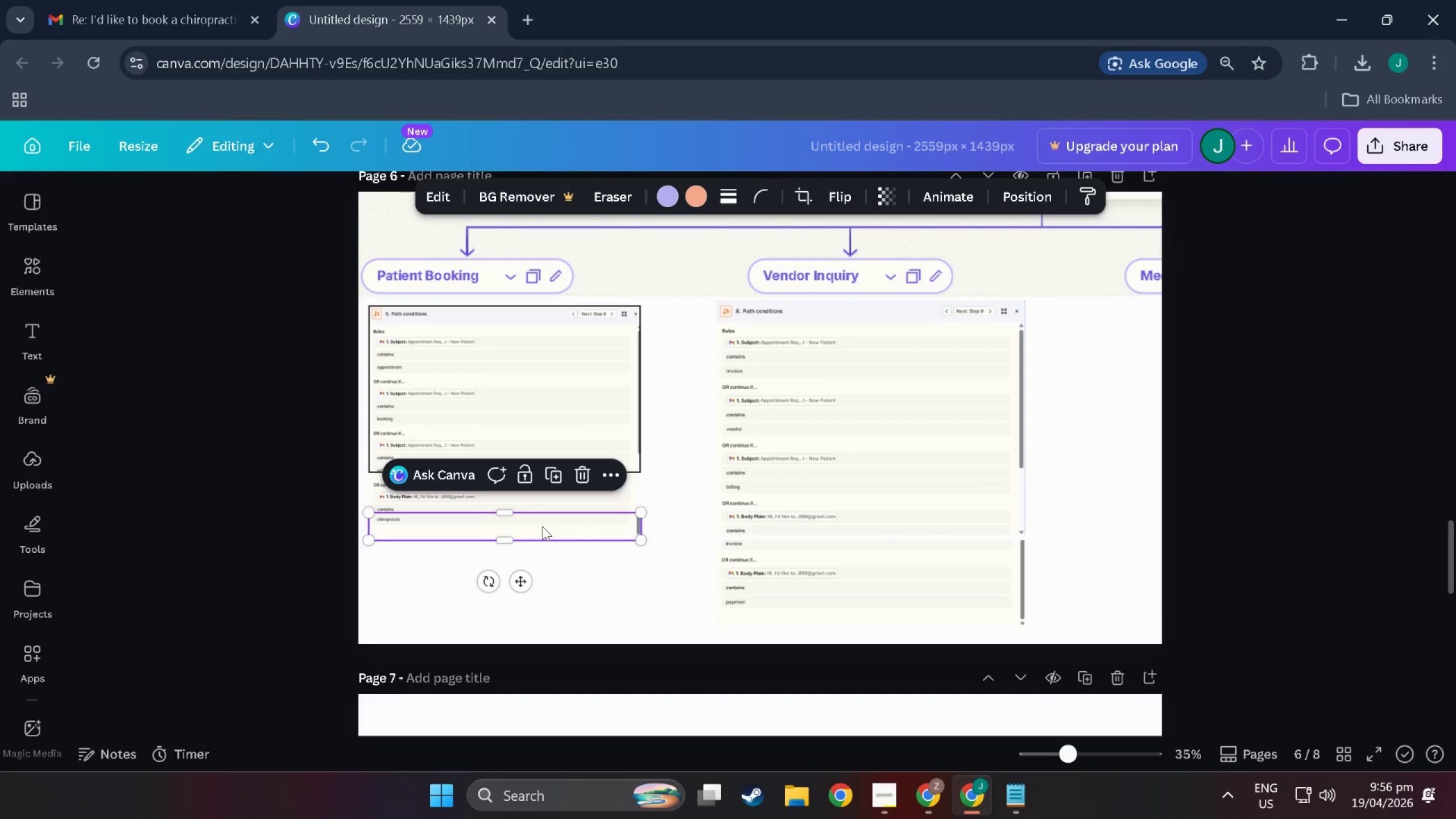 
left_click([542, 526])
 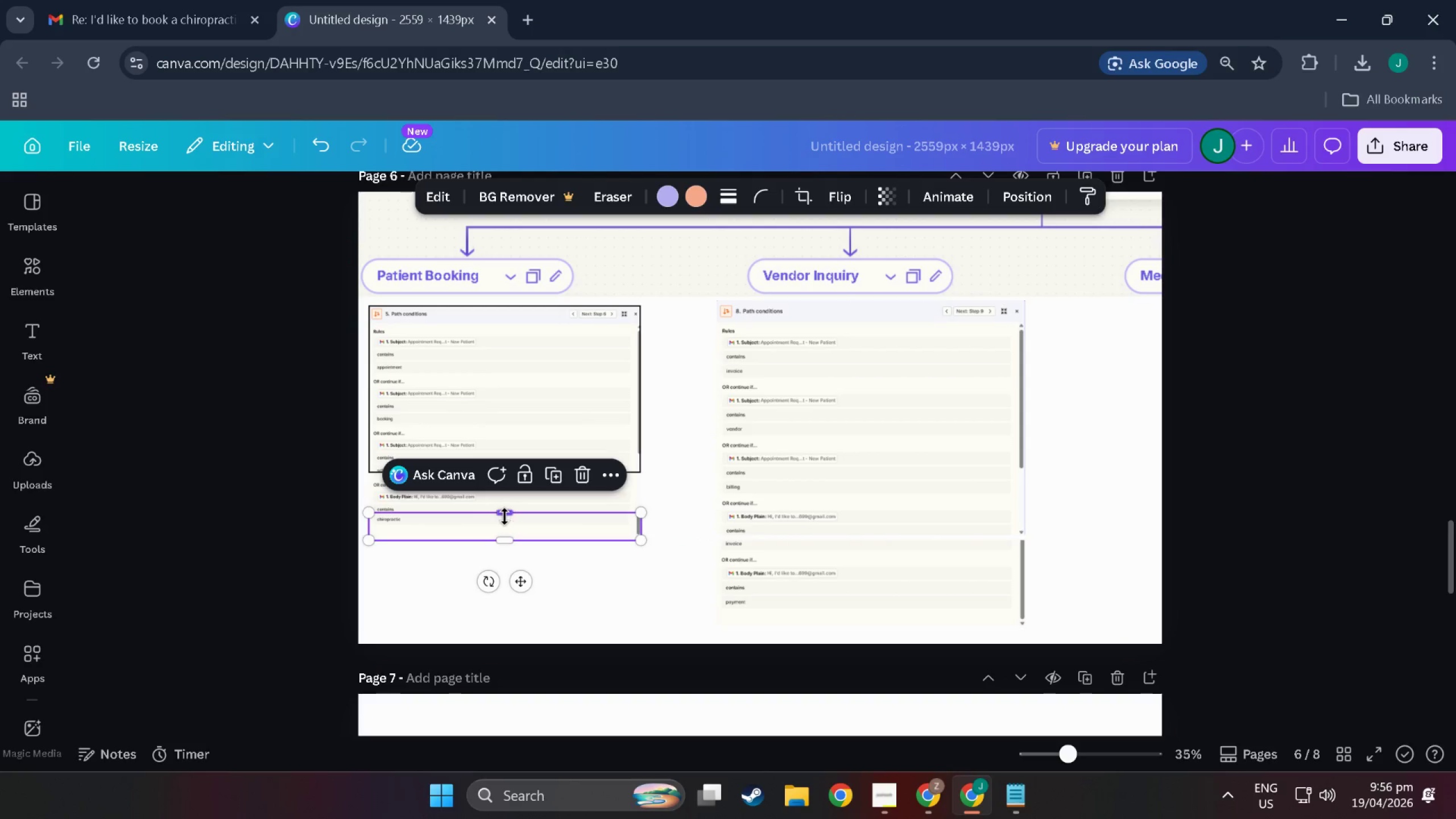 
left_click_drag(start_coordinate=[504, 515], to_coordinate=[499, 458])
 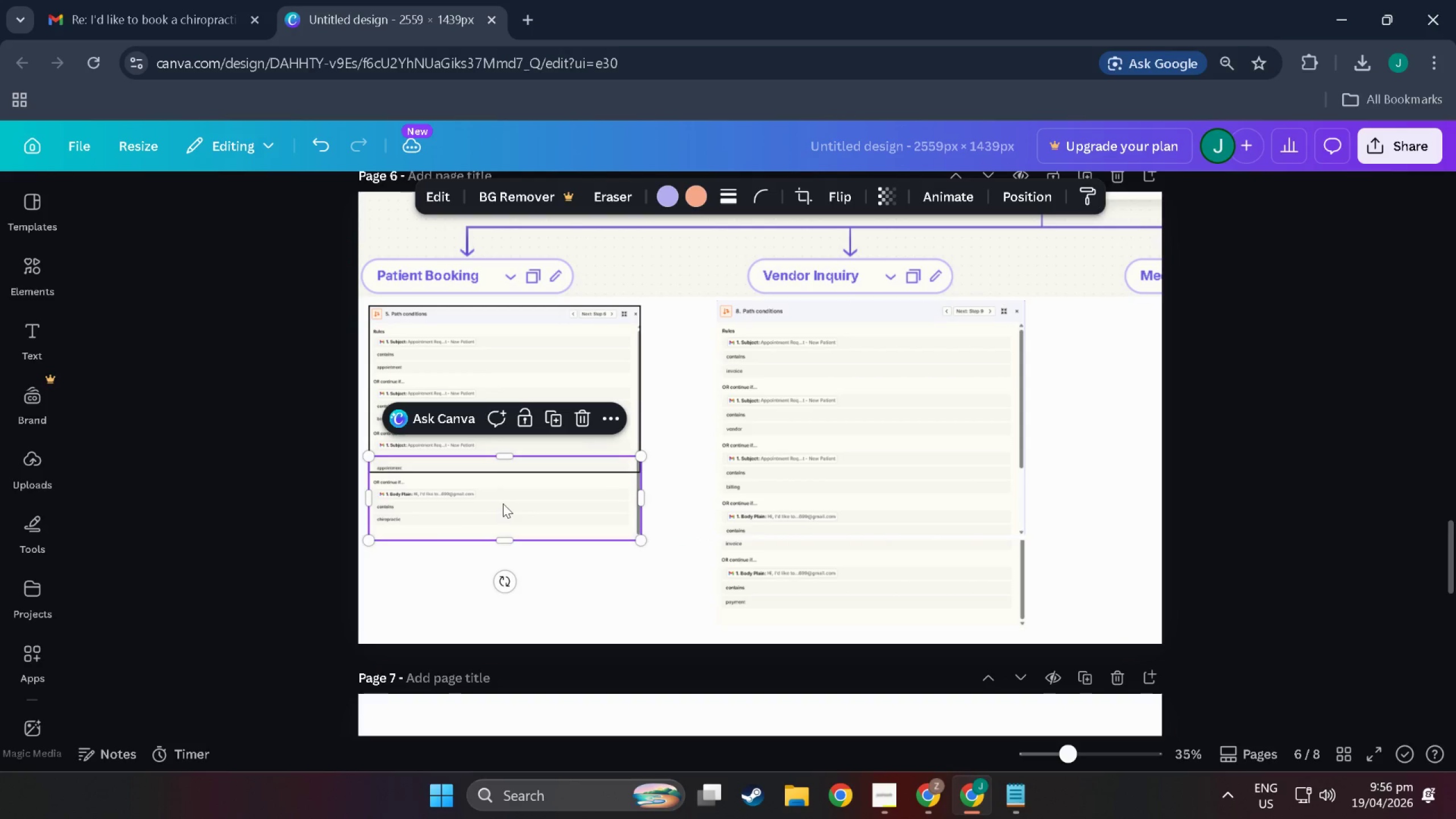 
left_click_drag(start_coordinate=[503, 503], to_coordinate=[587, 556])
 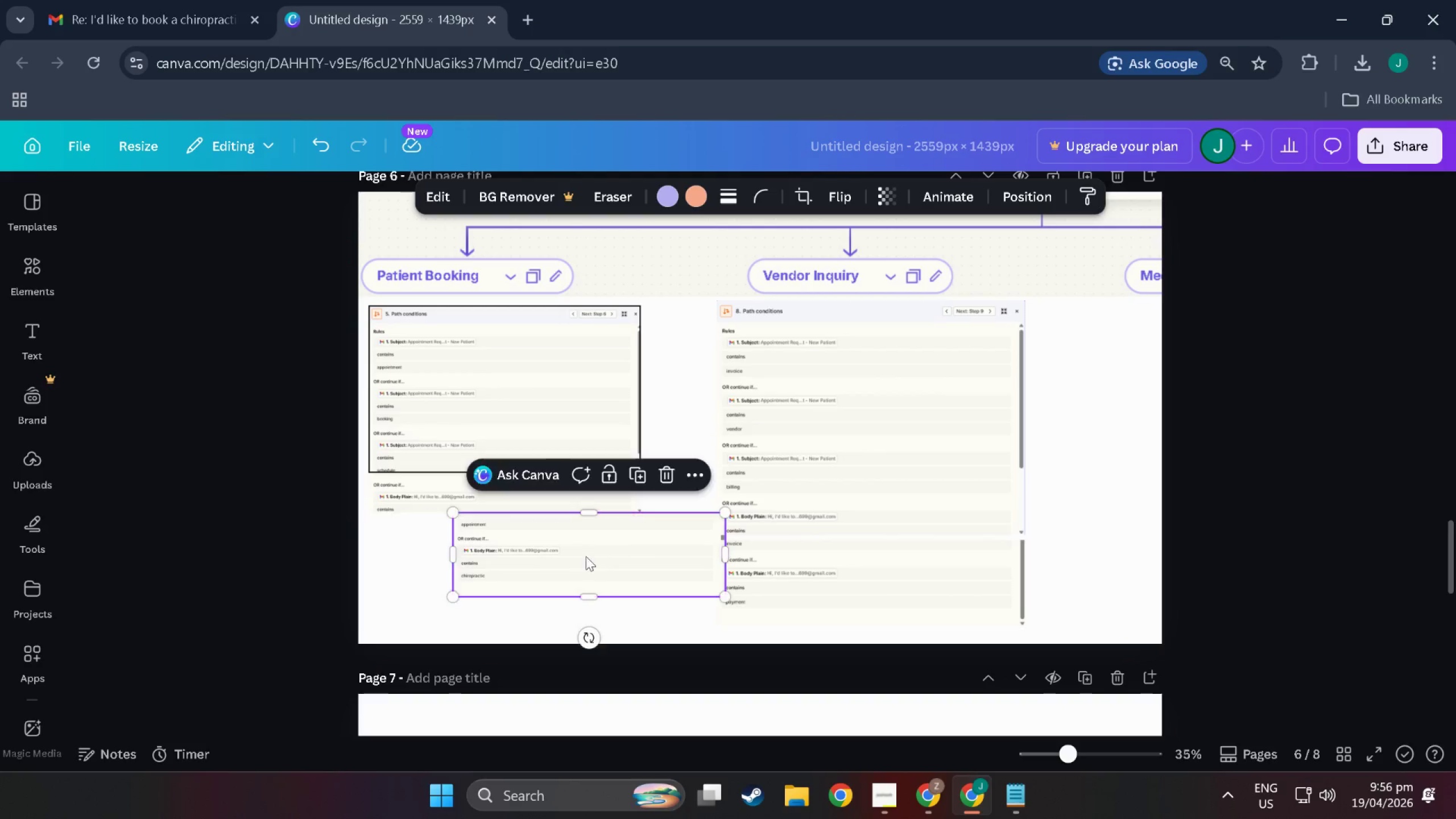 
hold_key(key=ControlLeft, duration=0.82)
scroll: coordinate [386, 569], scroll_direction: up, amount: 6.0
 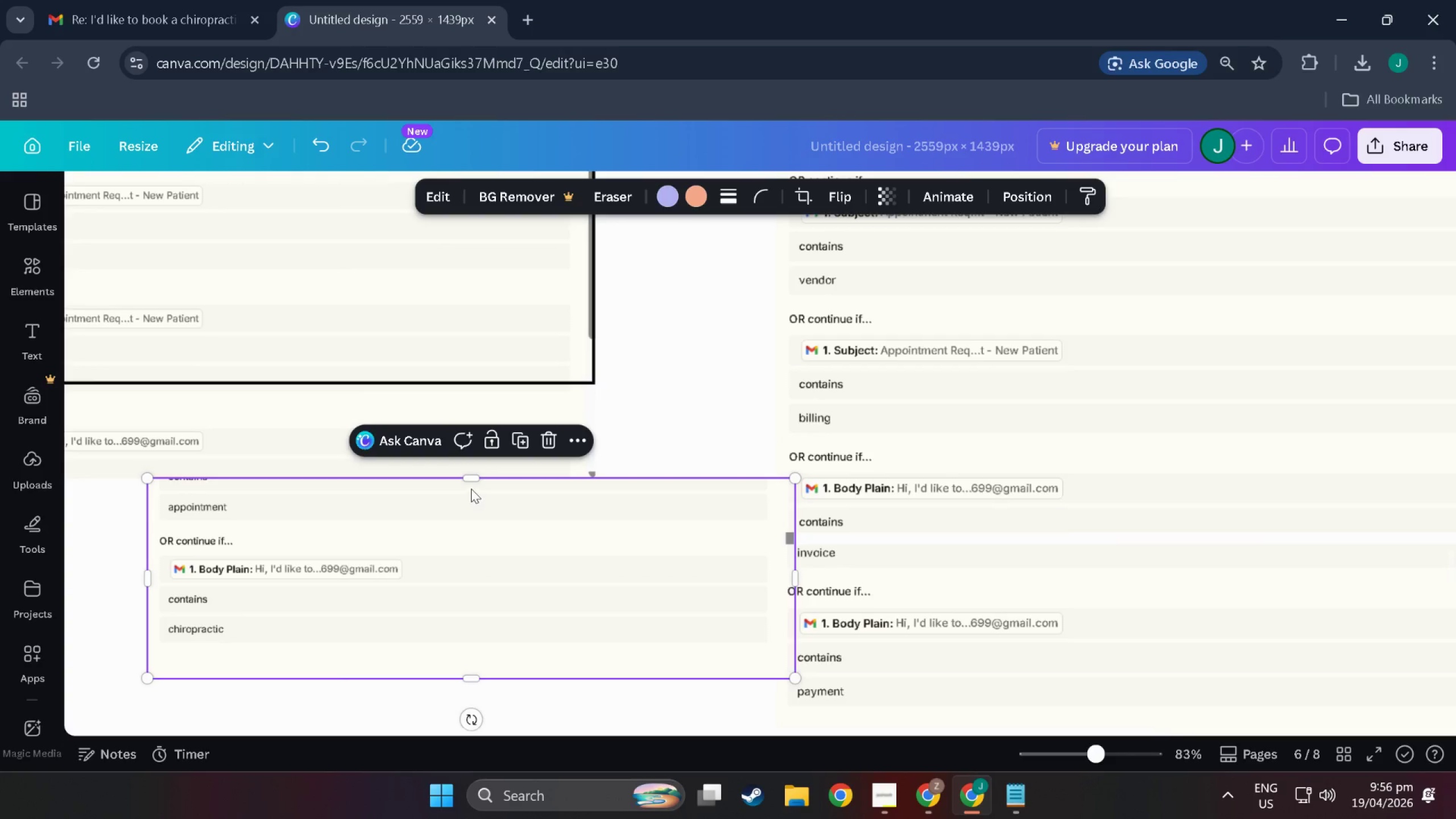 
left_click_drag(start_coordinate=[471, 481], to_coordinate=[472, 487])
 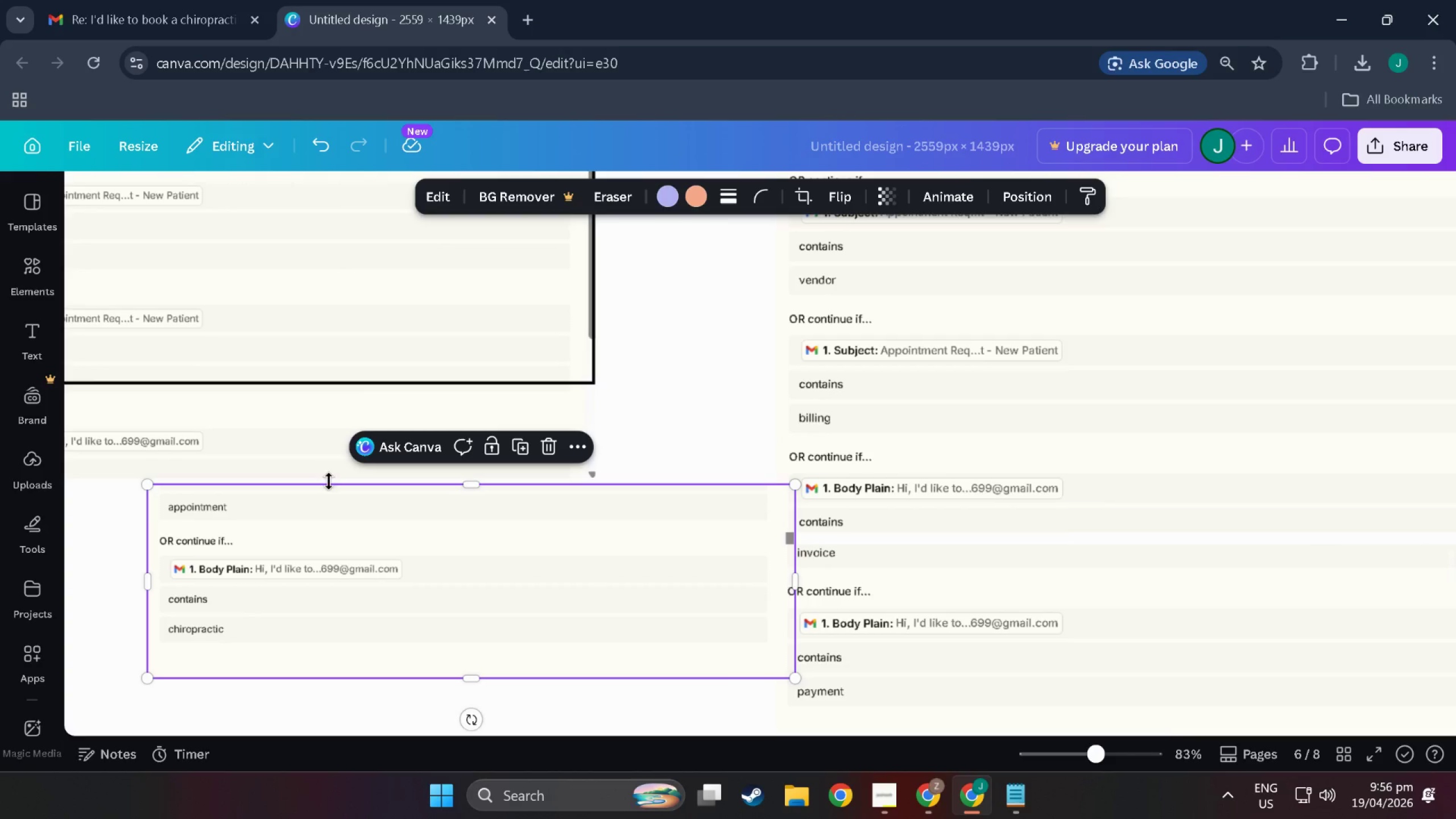 
hold_key(key=ControlLeft, duration=0.43)
scroll: coordinate [320, 462], scroll_direction: down, amount: 4.0
 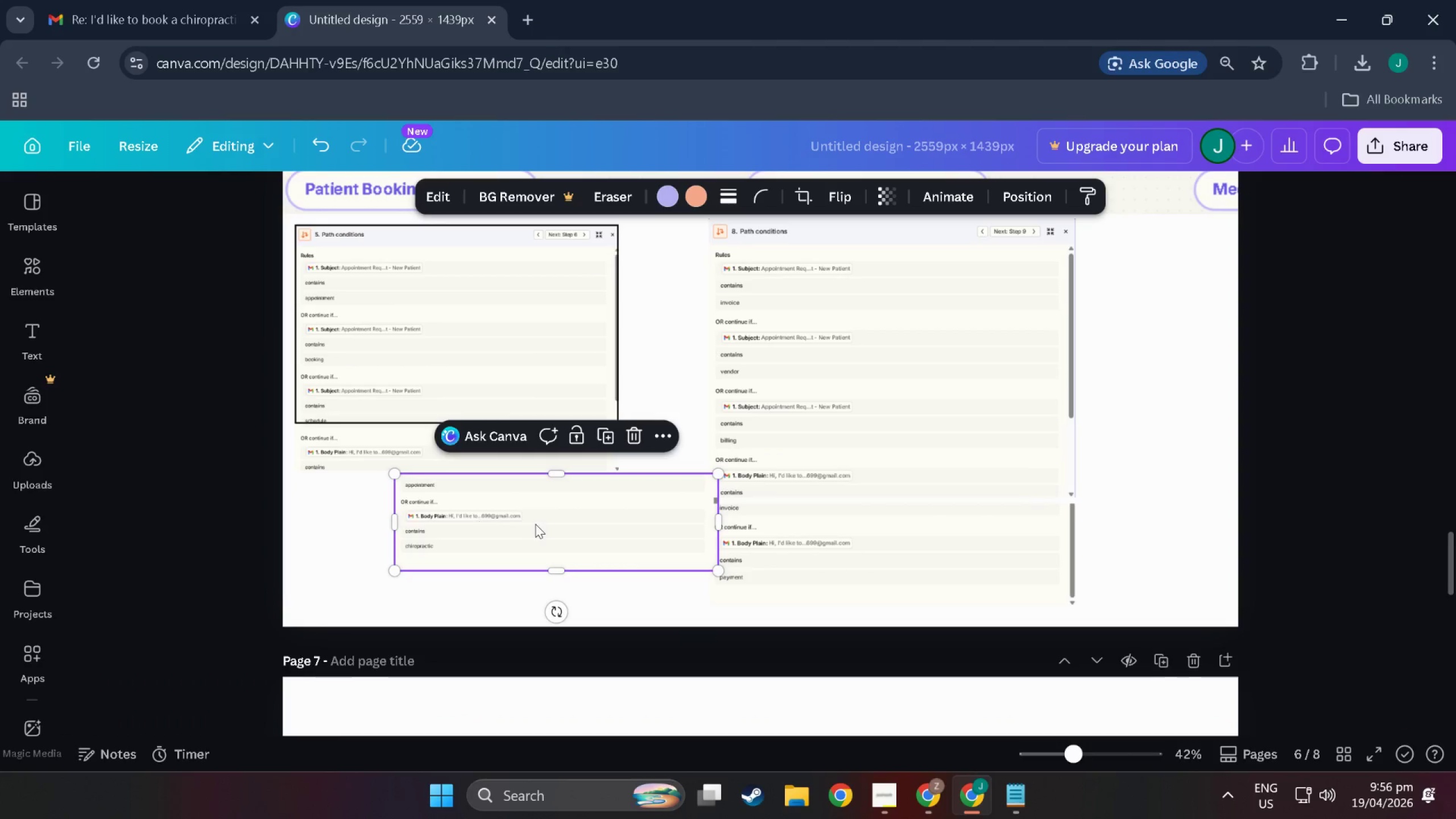 
left_click_drag(start_coordinate=[537, 524], to_coordinate=[437, 523])
 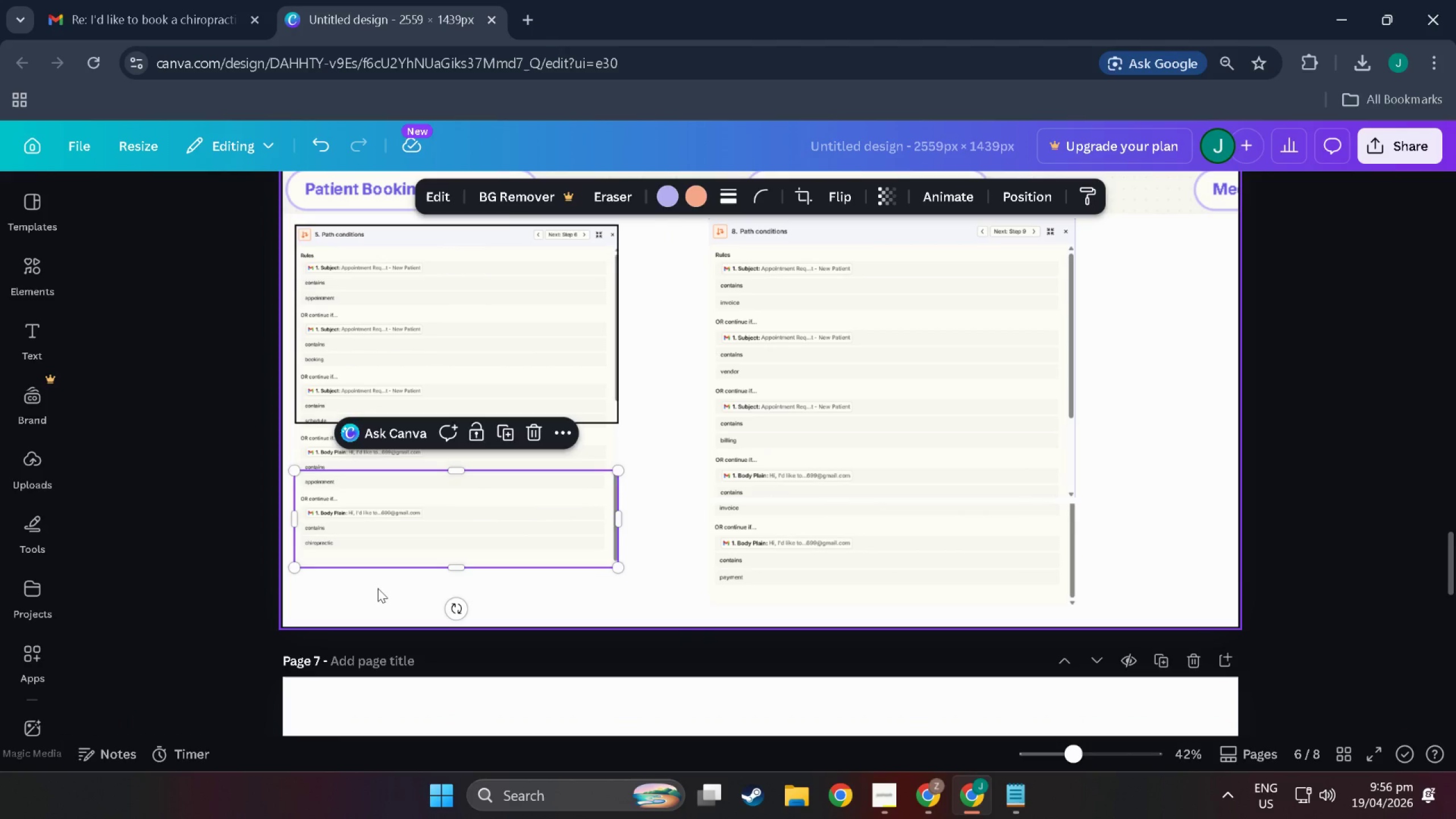 
left_click([366, 591])
 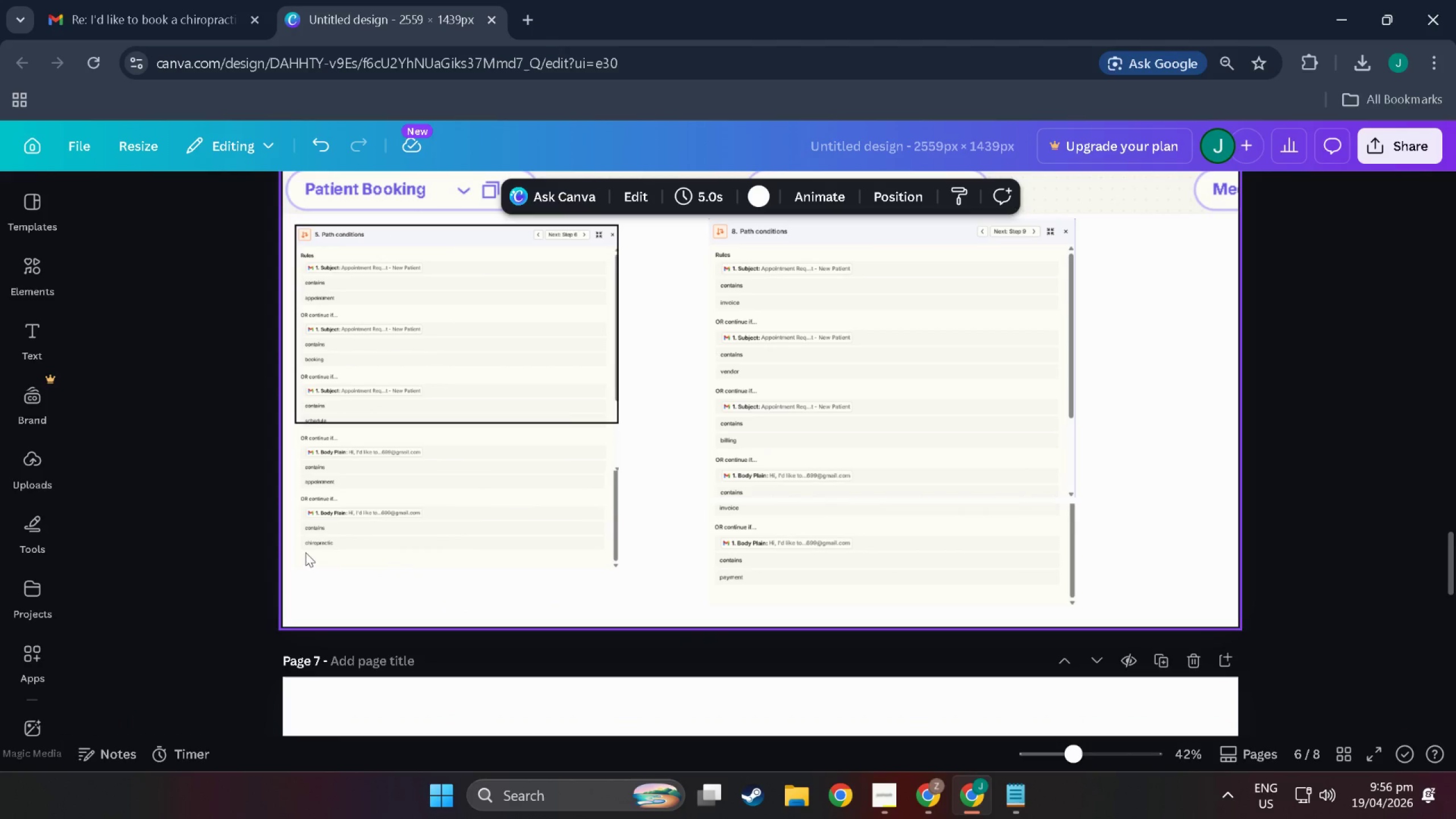 
hold_key(key=ControlLeft, duration=0.81)
scroll: coordinate [301, 442], scroll_direction: up, amount: 2.0
 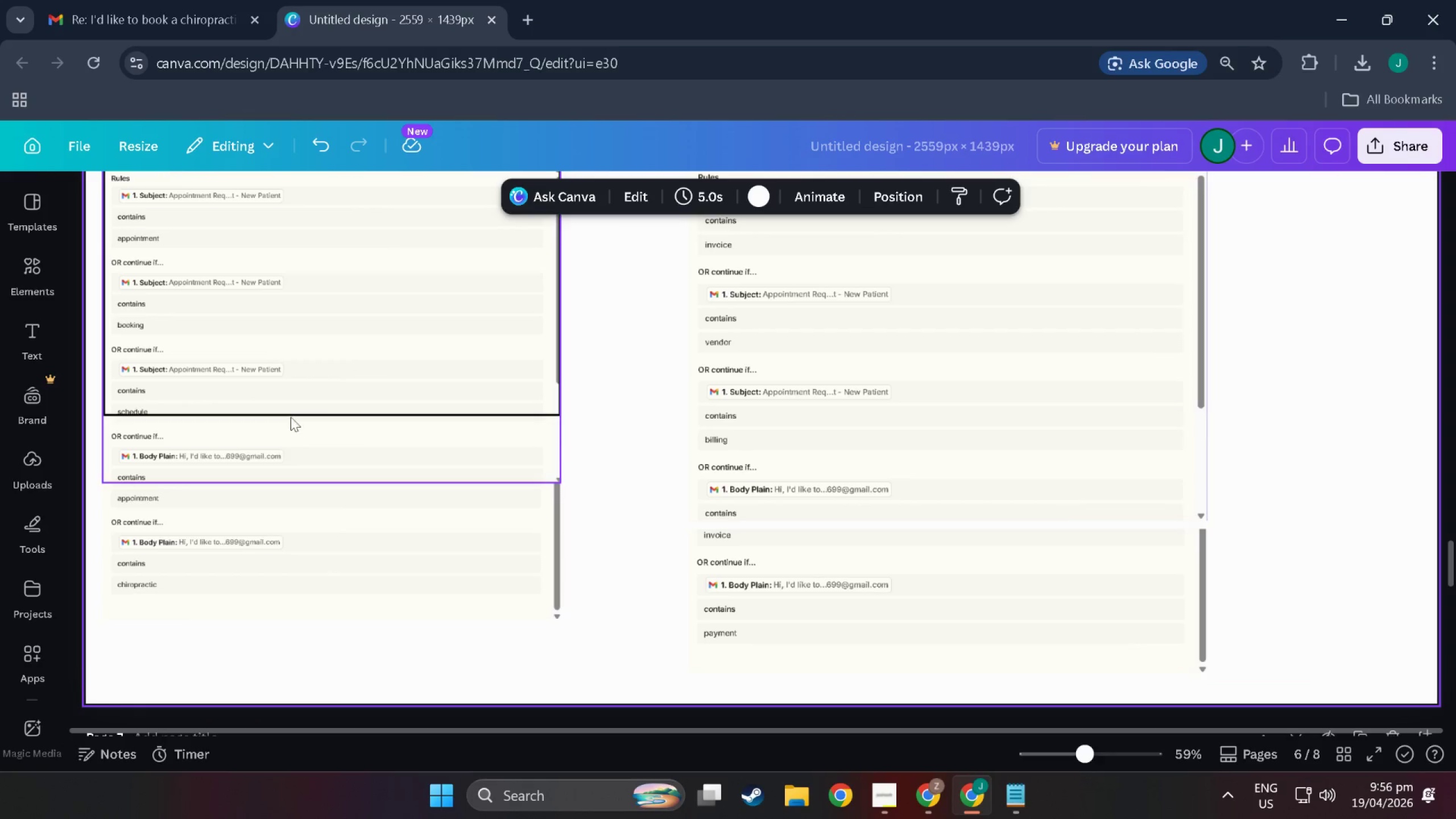 
left_click([292, 379])
 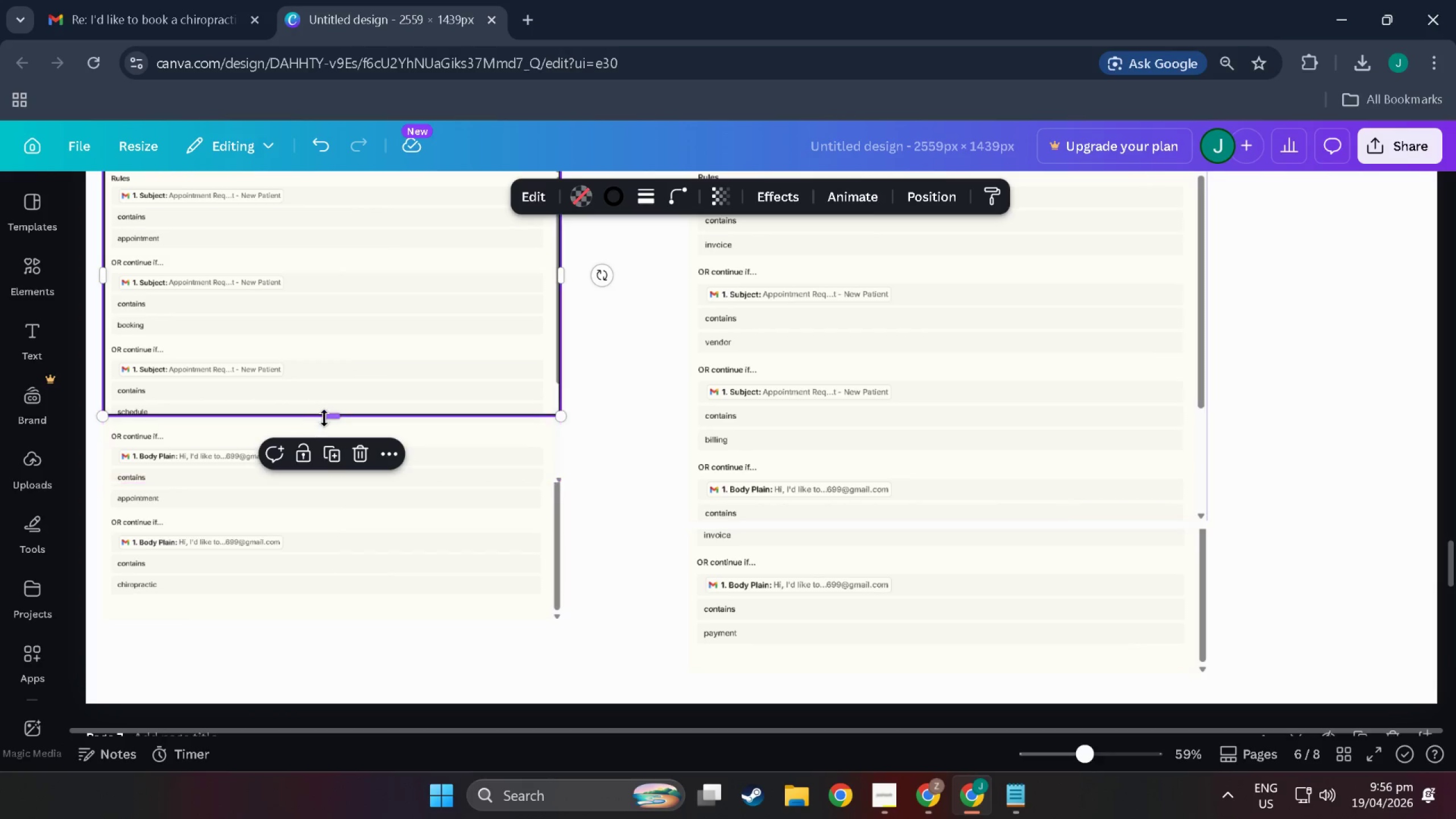 
left_click_drag(start_coordinate=[325, 417], to_coordinate=[328, 602])
 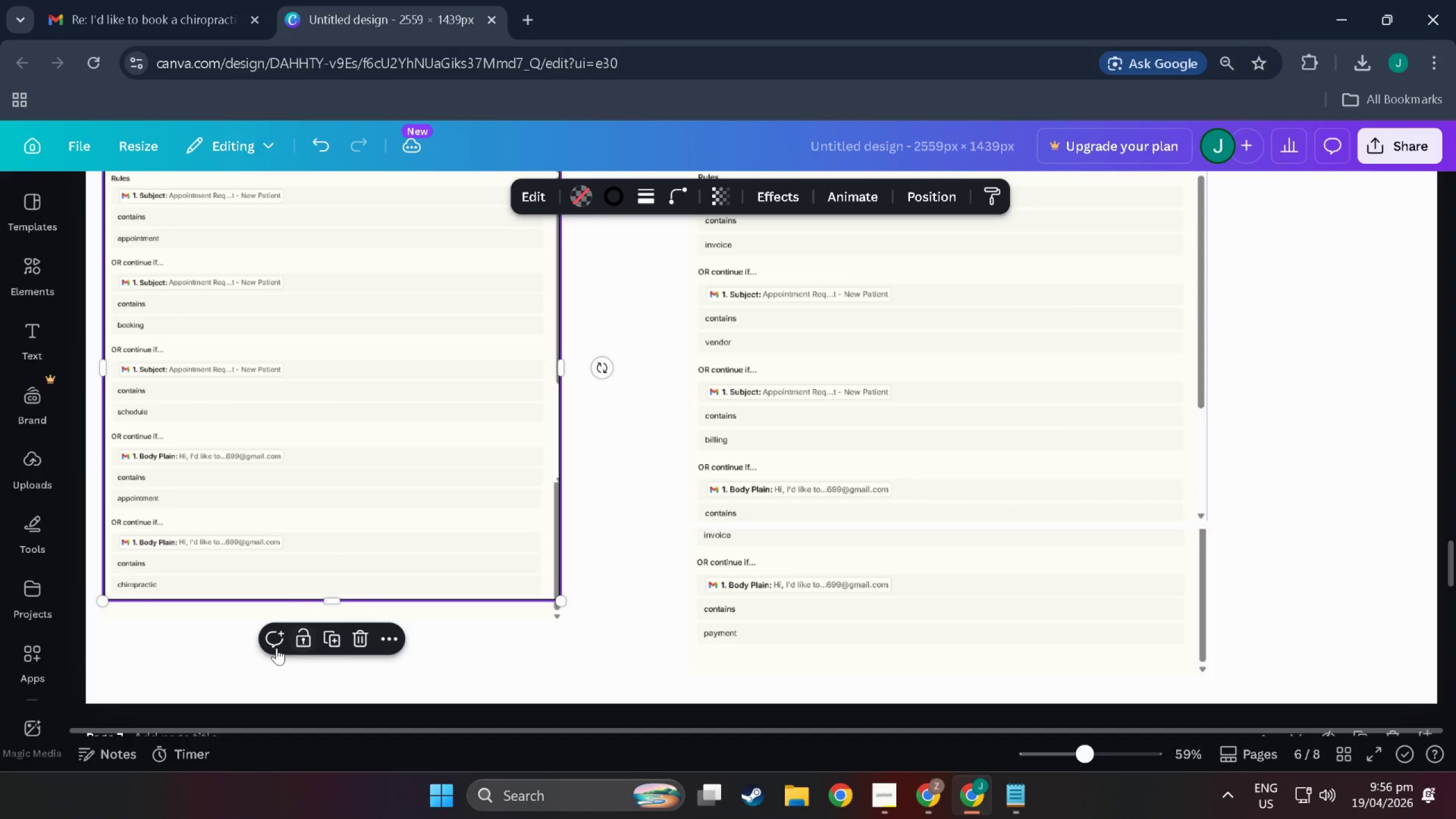 
left_click([276, 648])
 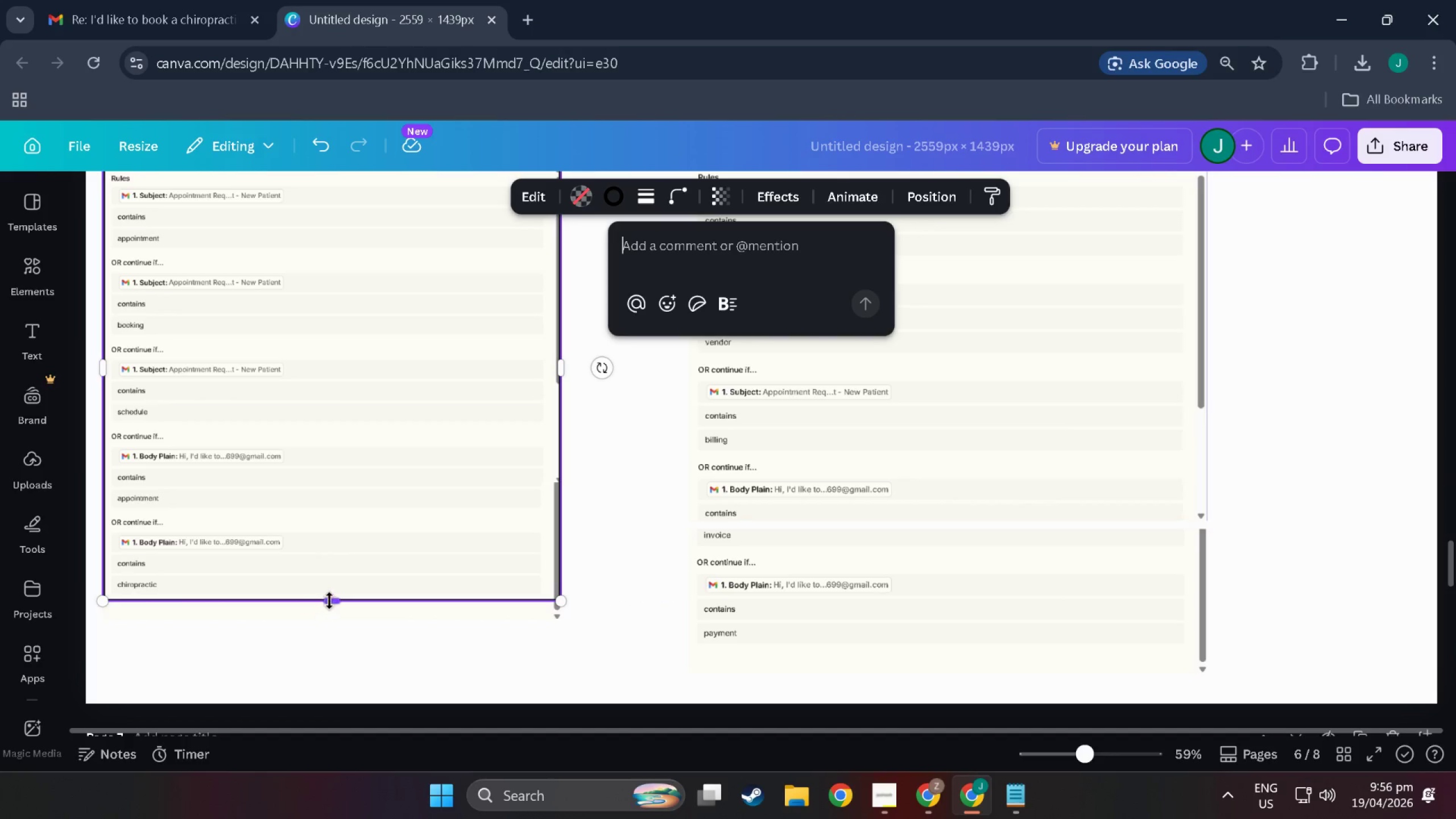 
left_click_drag(start_coordinate=[329, 601], to_coordinate=[330, 619])
 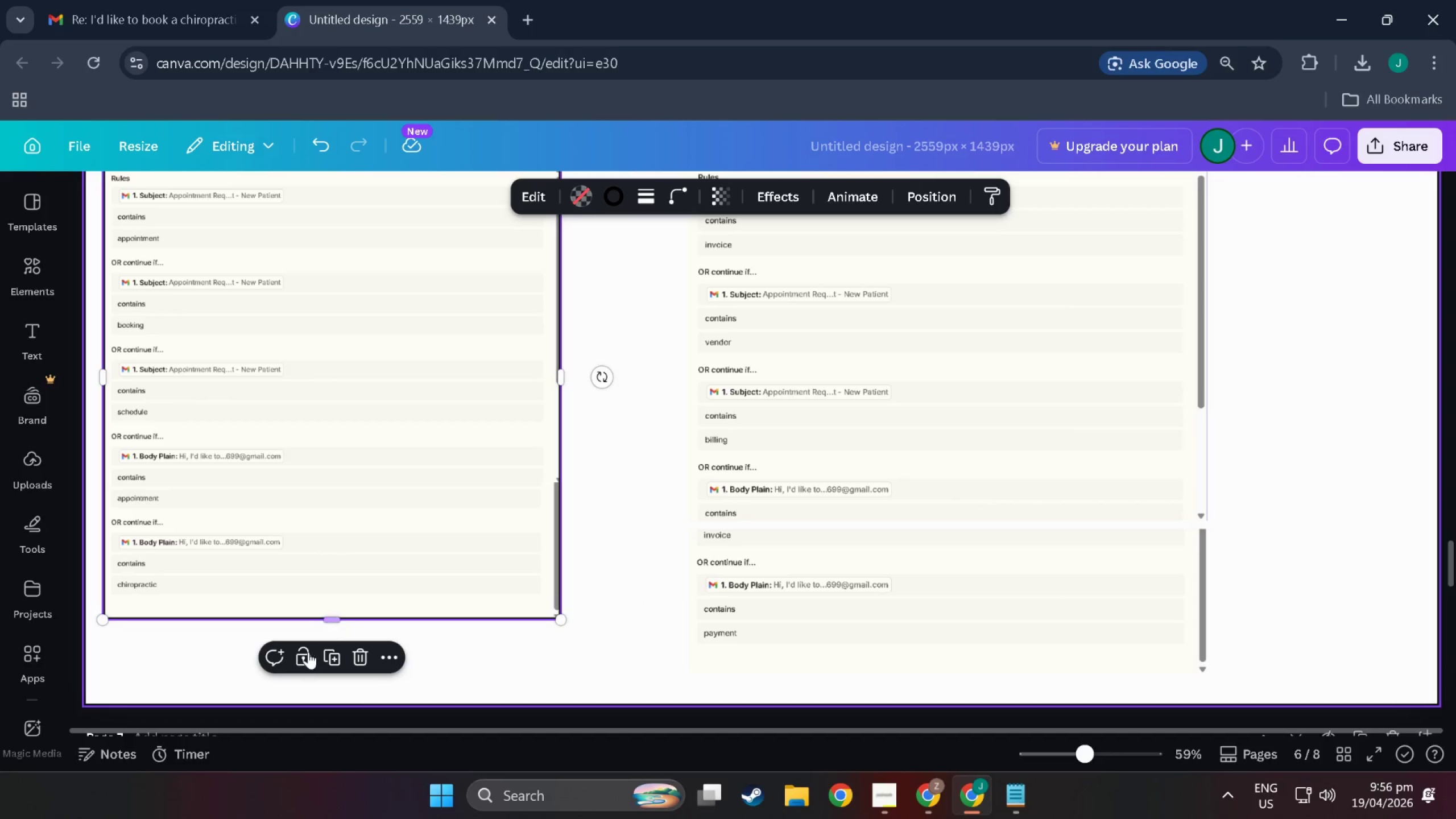 
left_click([303, 657])
 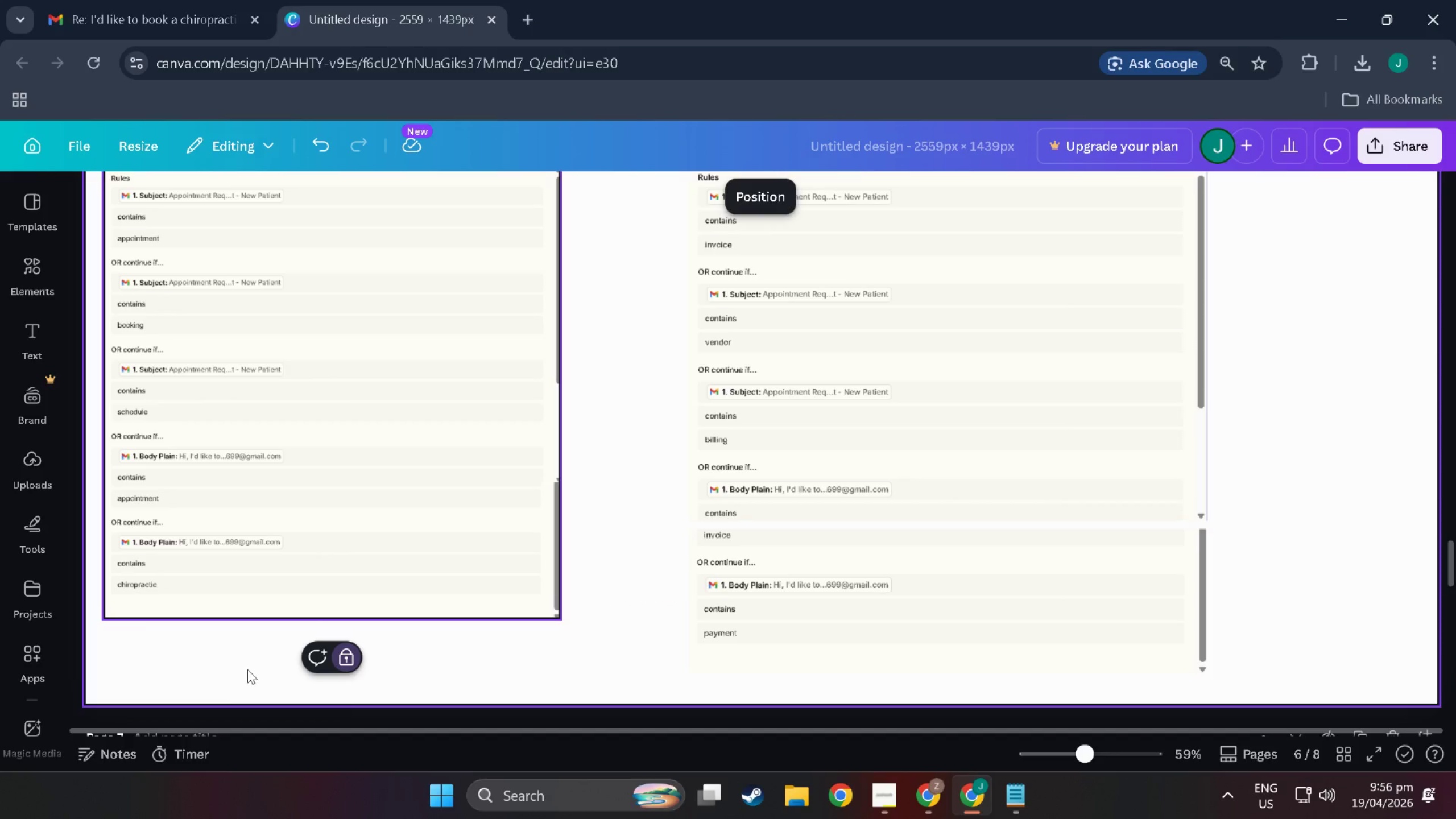 
left_click([250, 668])
 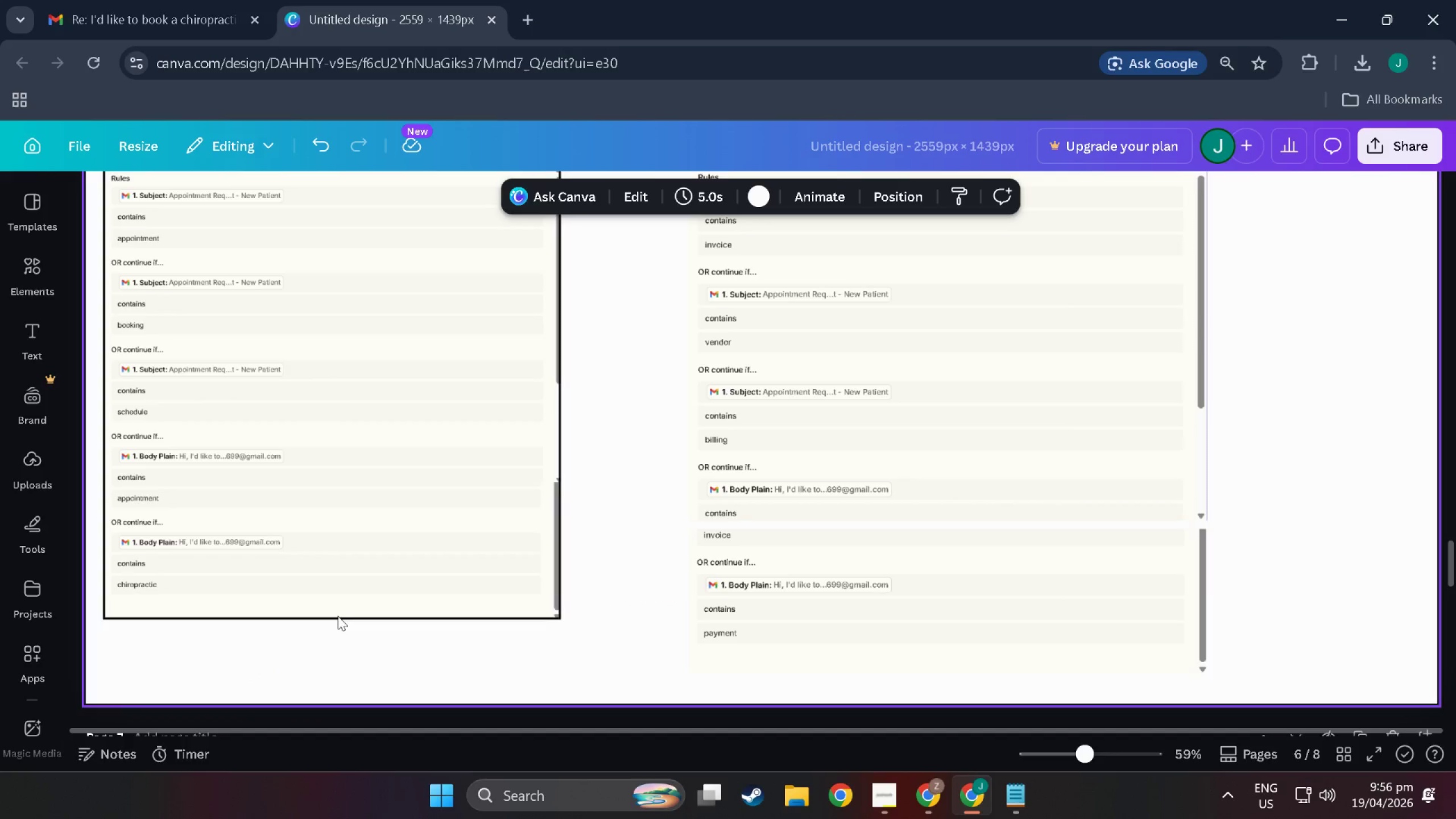 
left_click([333, 598])
 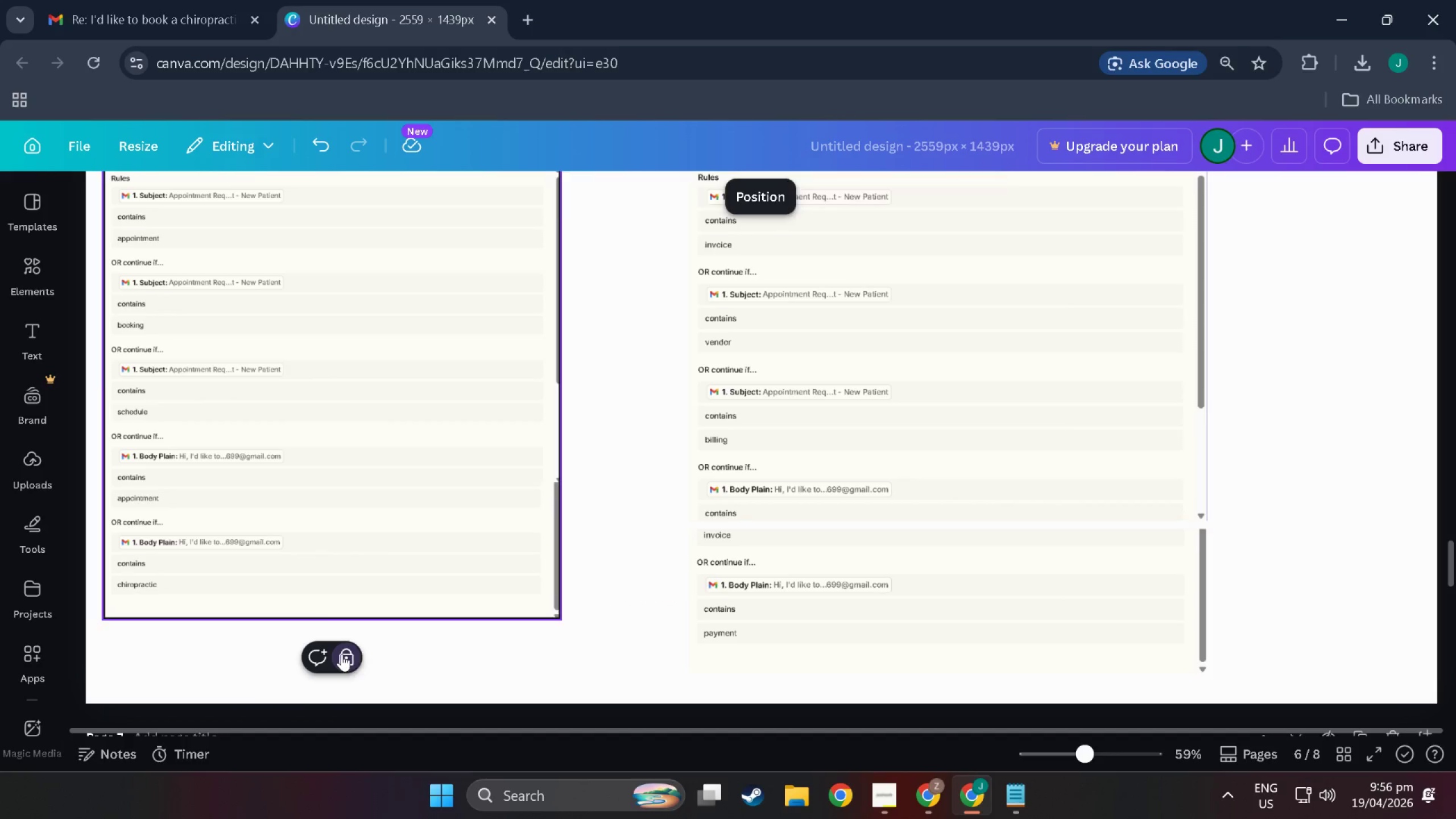 
double_click([243, 657])
 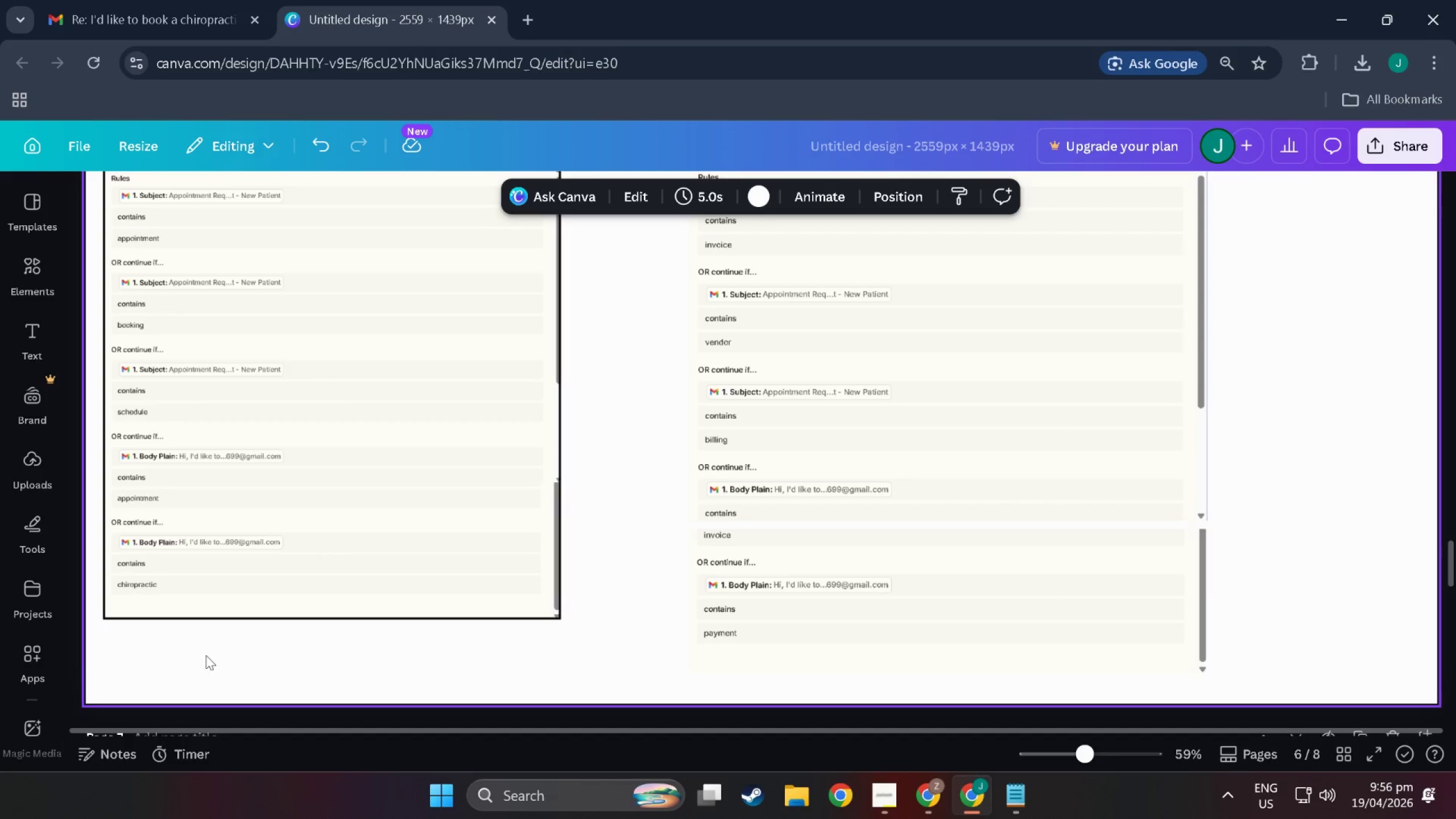 
hold_key(key=ControlLeft, duration=0.4)
left_click_drag(start_coordinate=[201, 658], to_coordinate=[298, 423])
 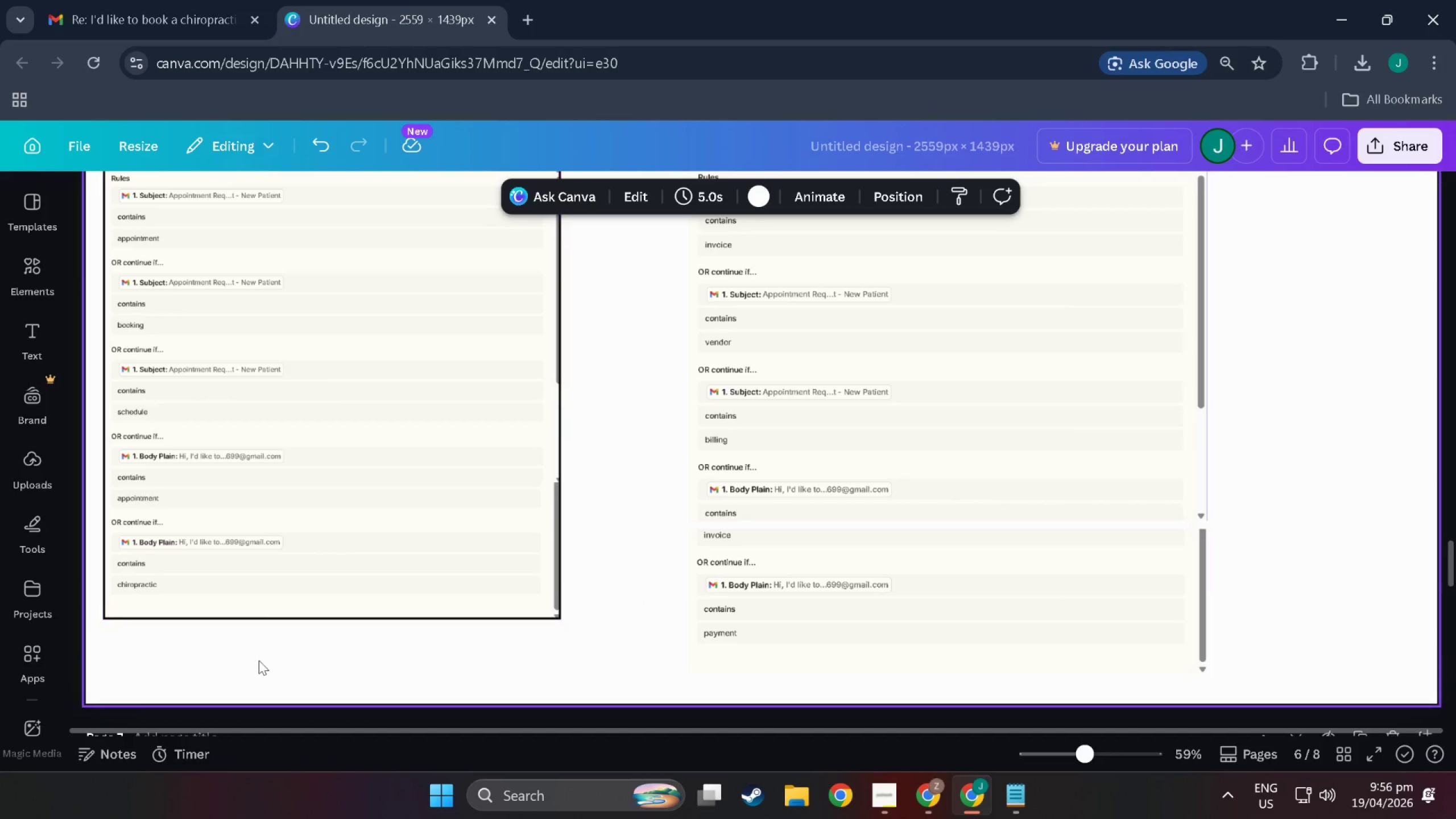 
left_click_drag(start_coordinate=[259, 660], to_coordinate=[98, 374])
 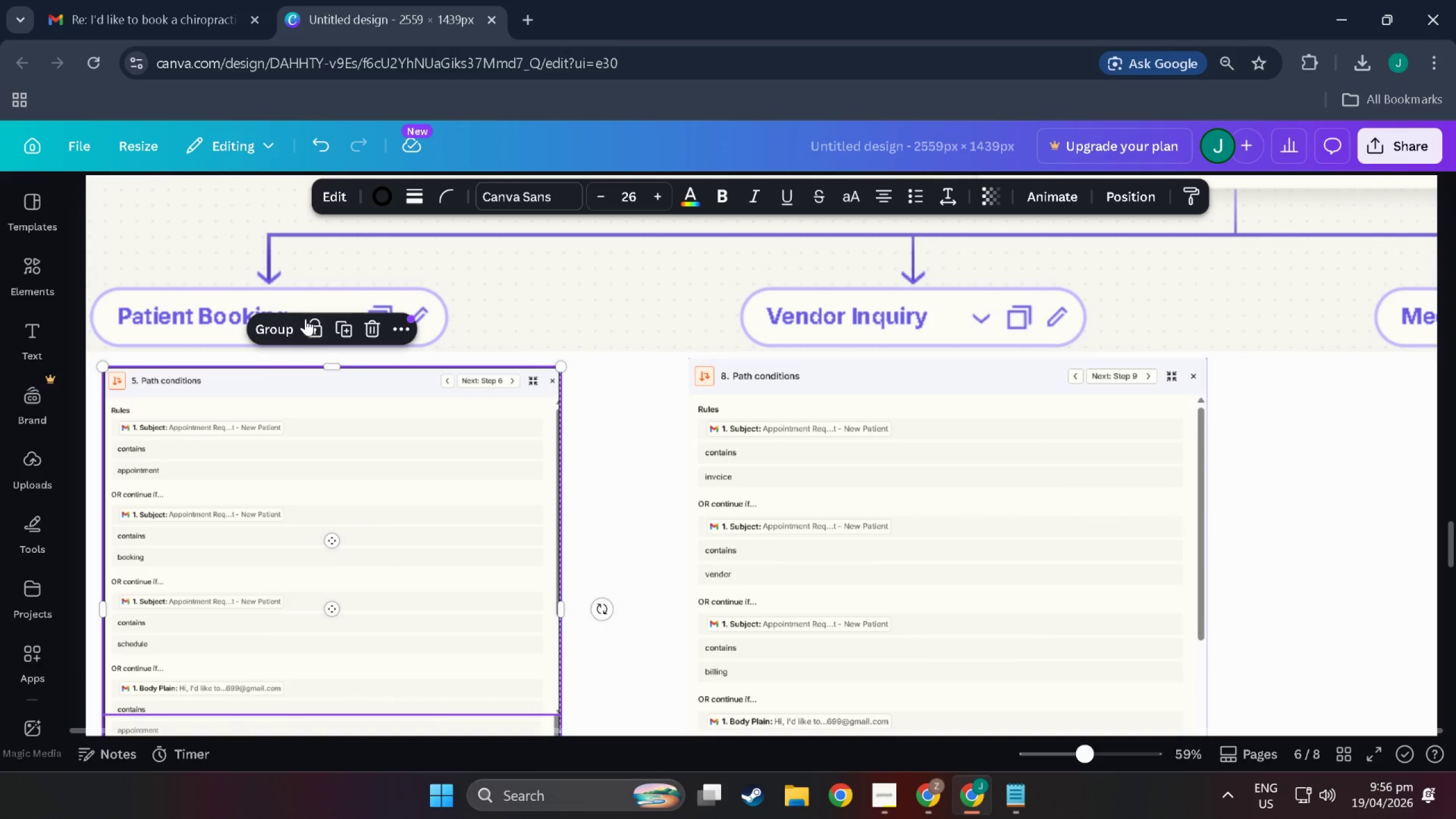 
scroll: coordinate [303, 346], scroll_direction: up, amount: 7.0
 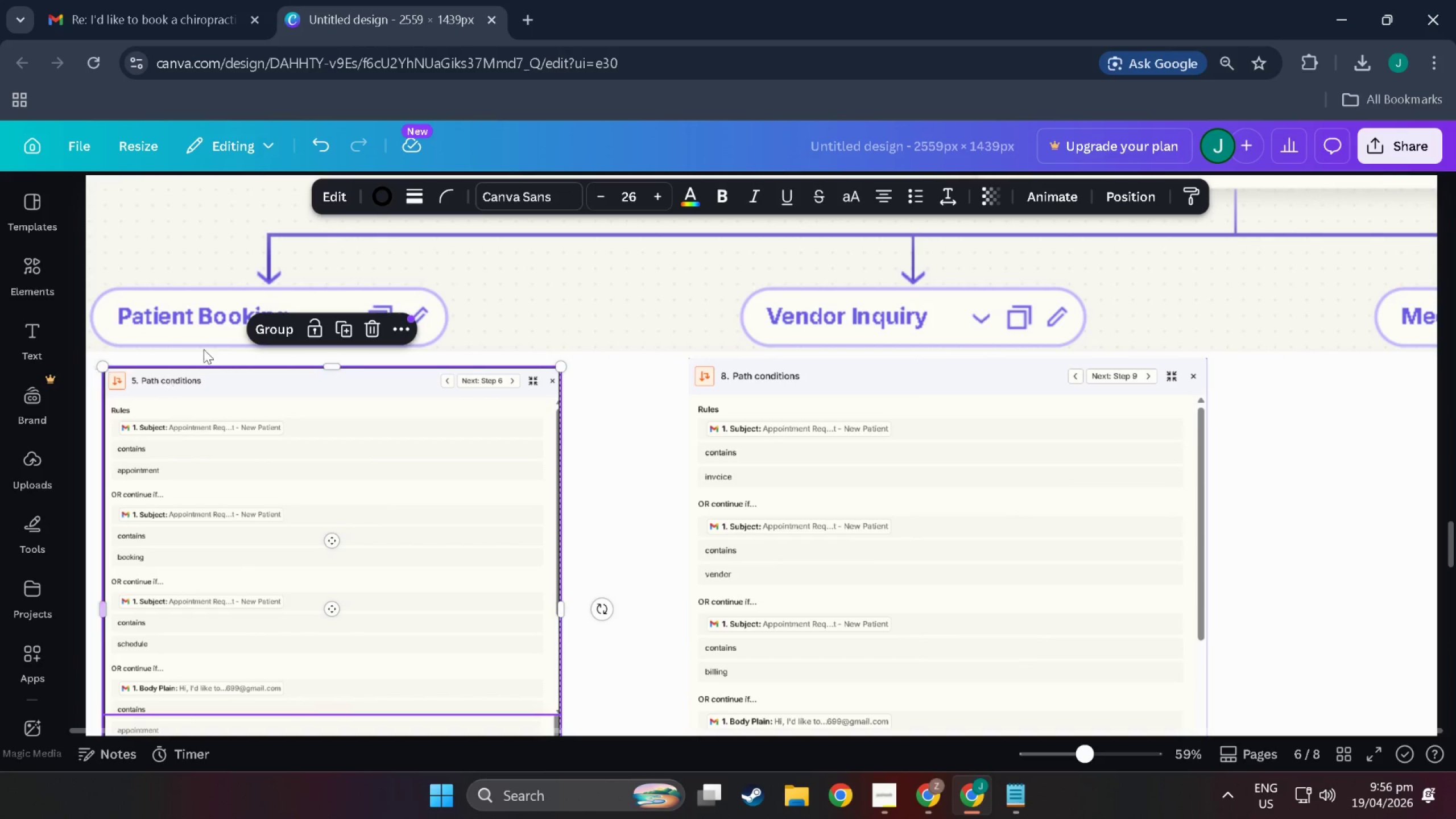 
left_click([287, 321])
 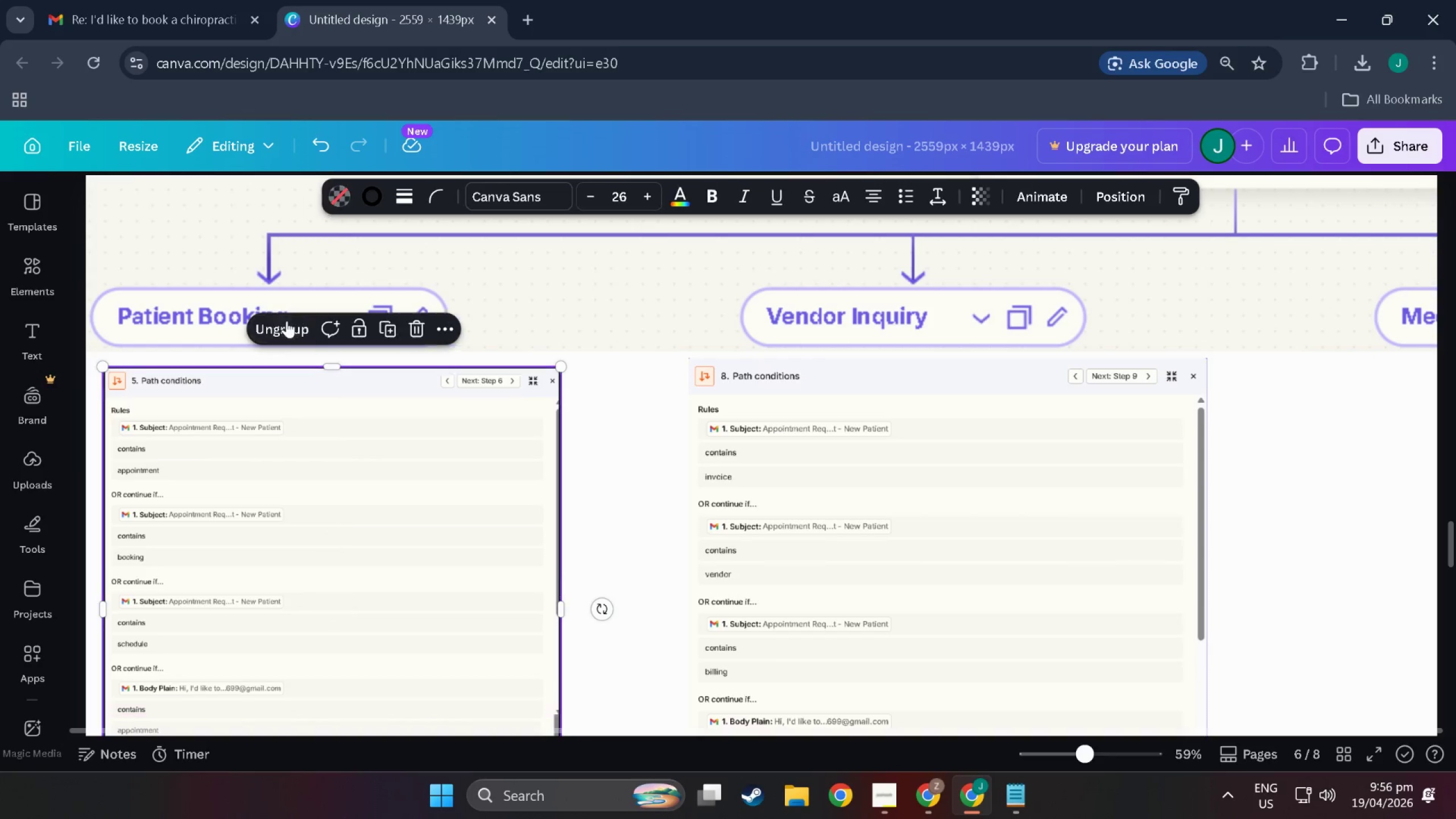 
hold_key(key=ControlLeft, duration=0.58)
 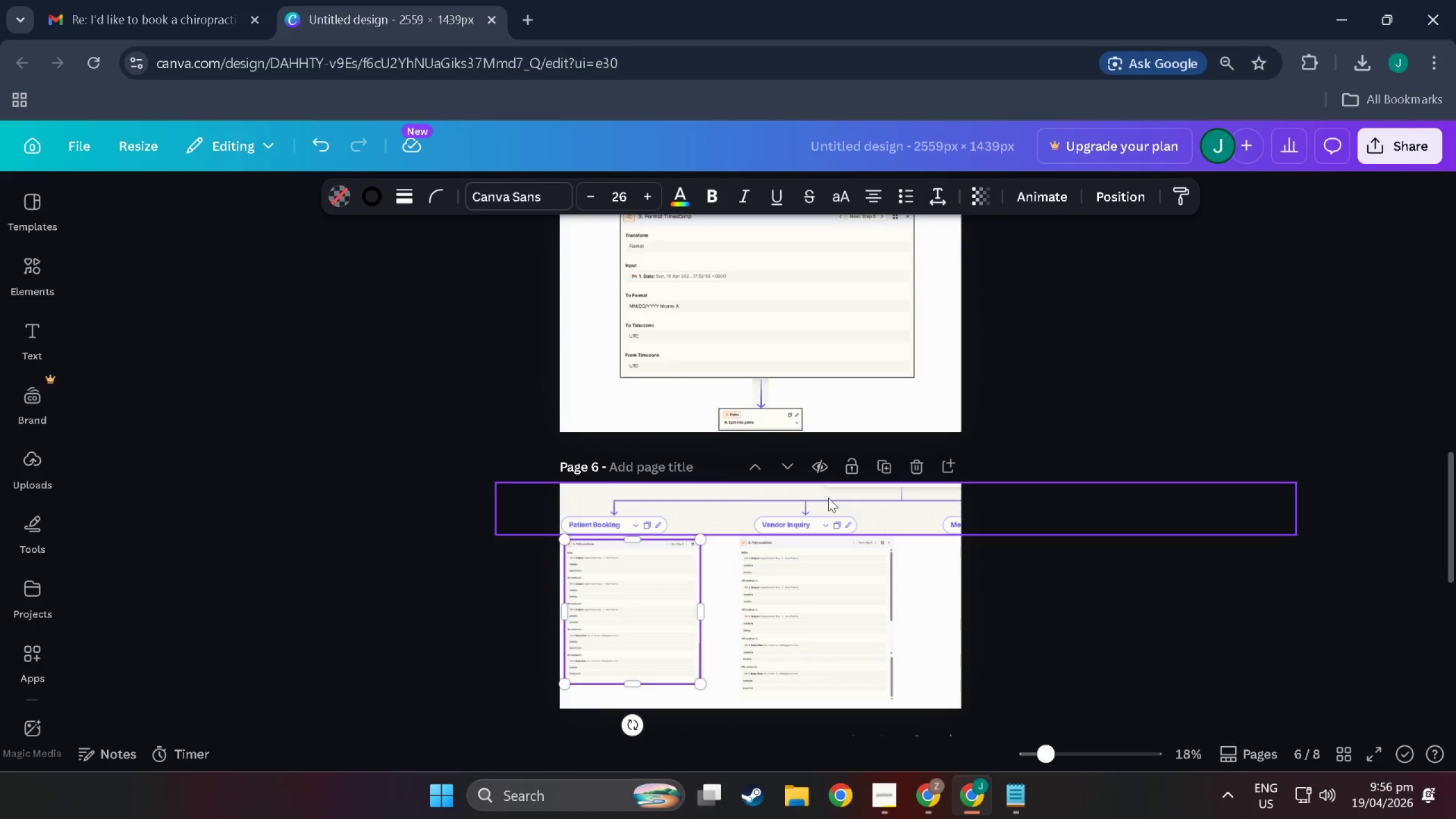 
hold_key(key=ControlLeft, duration=0.78)
 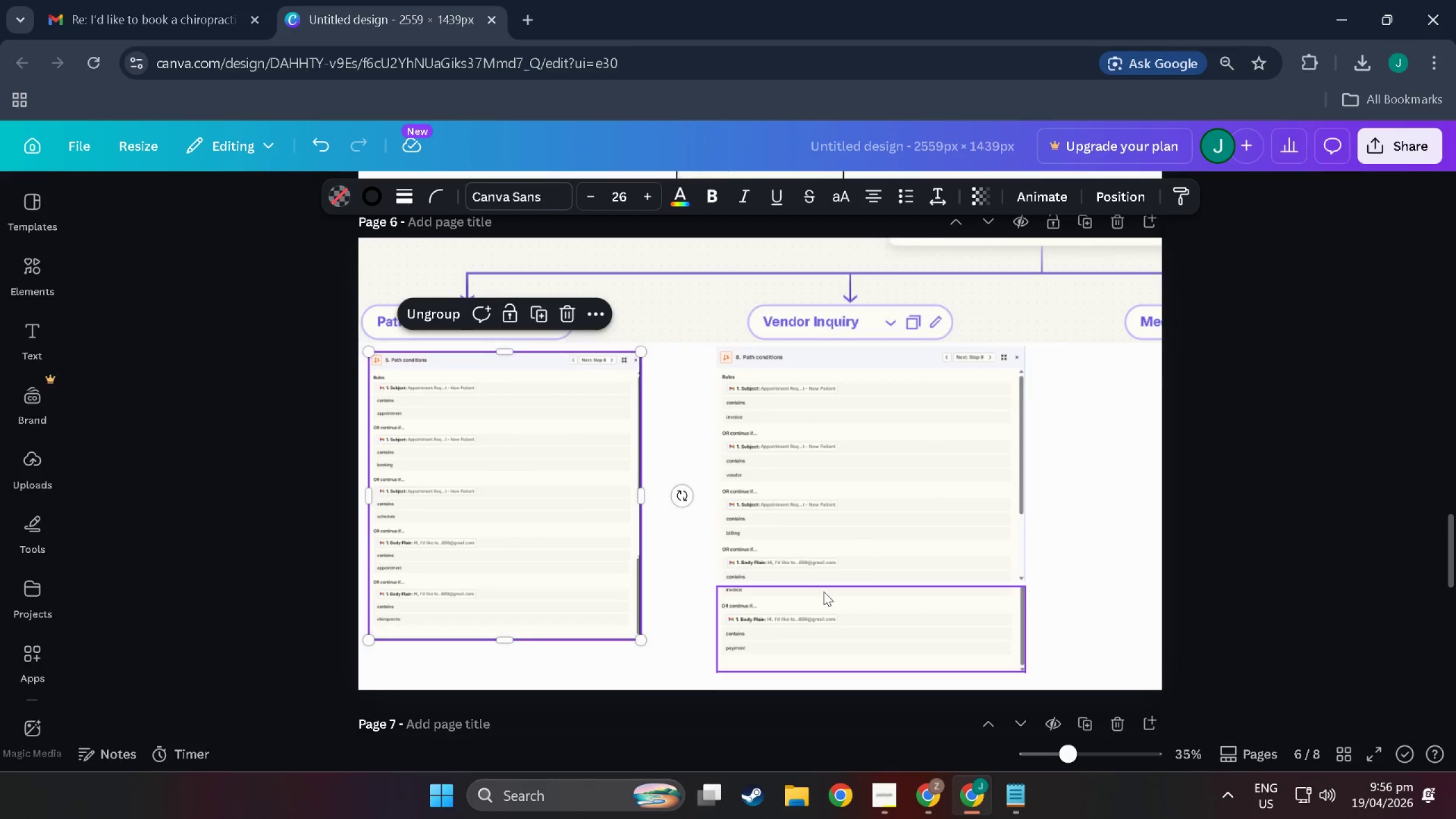 
scroll: coordinate [828, 498], scroll_direction: down, amount: 4.0
 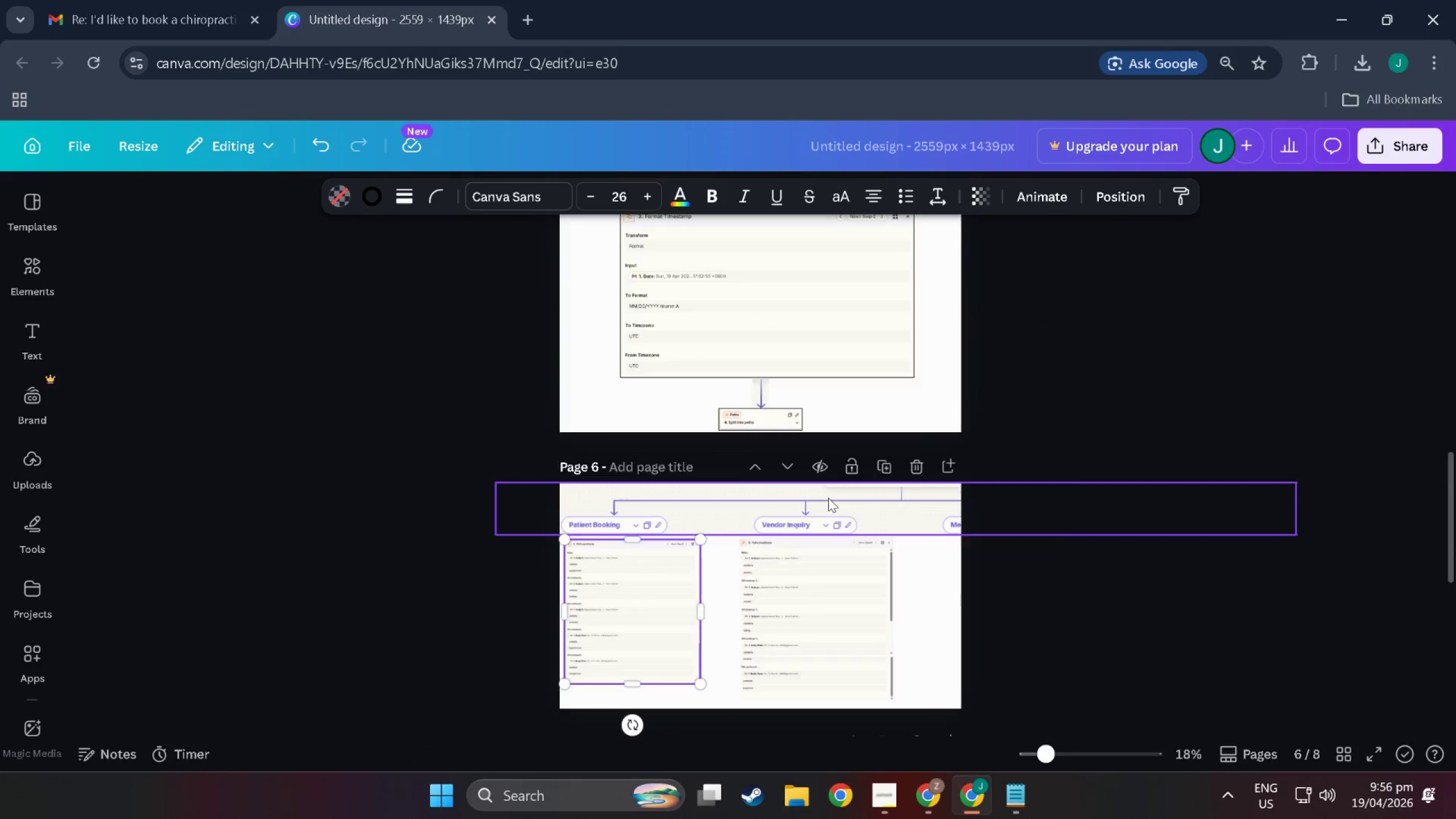 
scroll: coordinate [824, 592], scroll_direction: up, amount: 1.0
 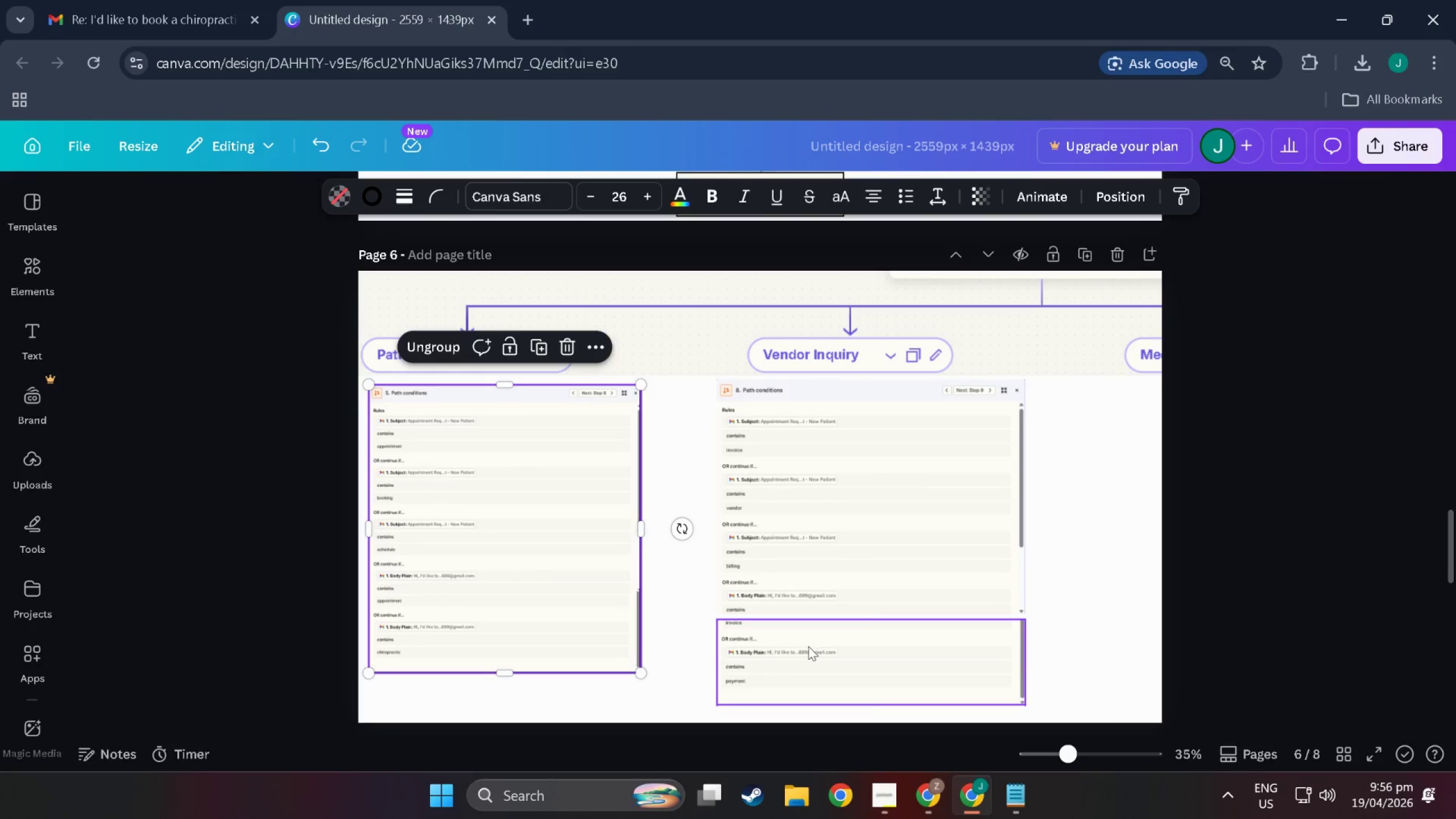 
left_click([808, 646])
 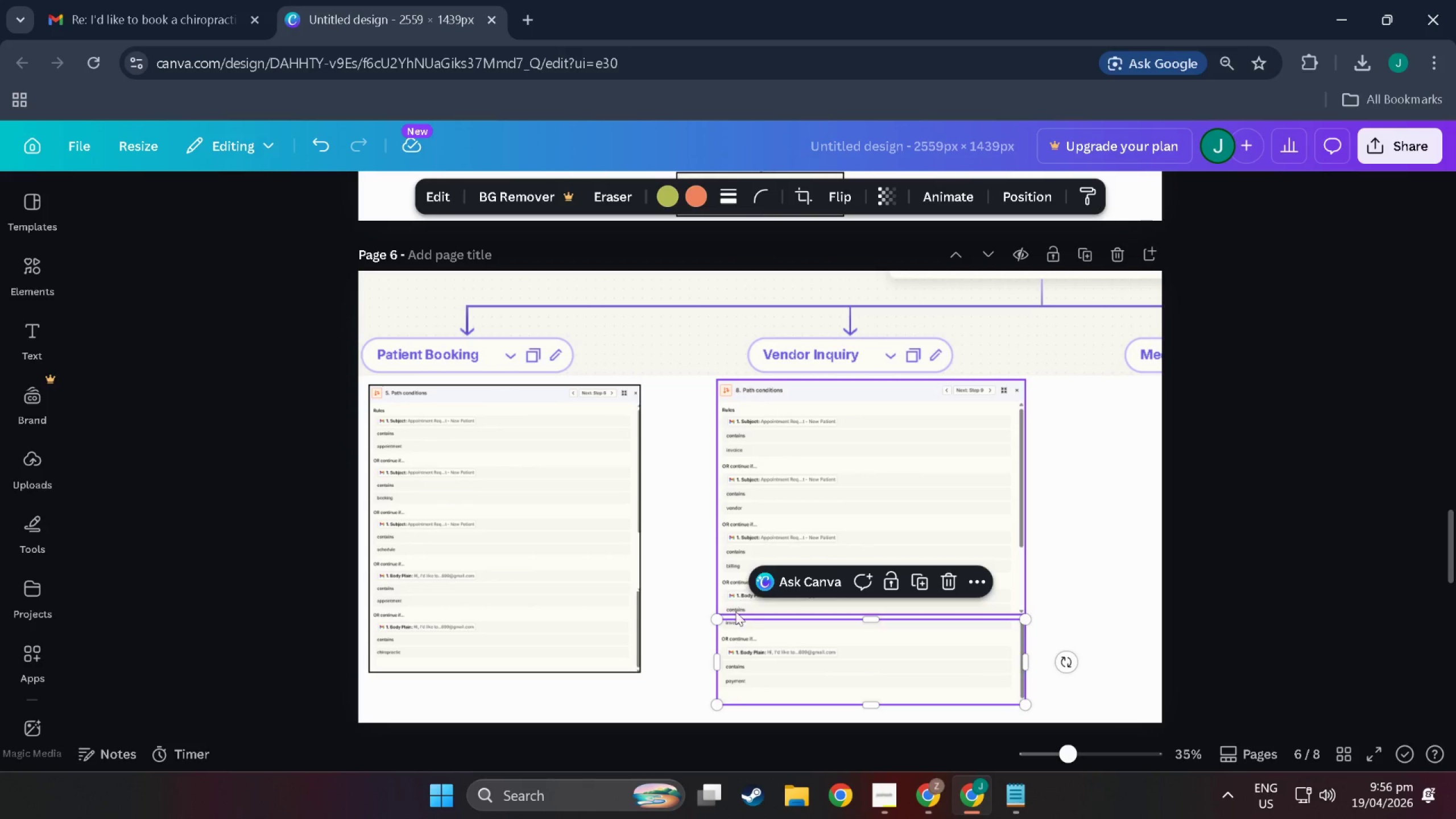 
left_click_drag(start_coordinate=[748, 637], to_coordinate=[748, 632])
 